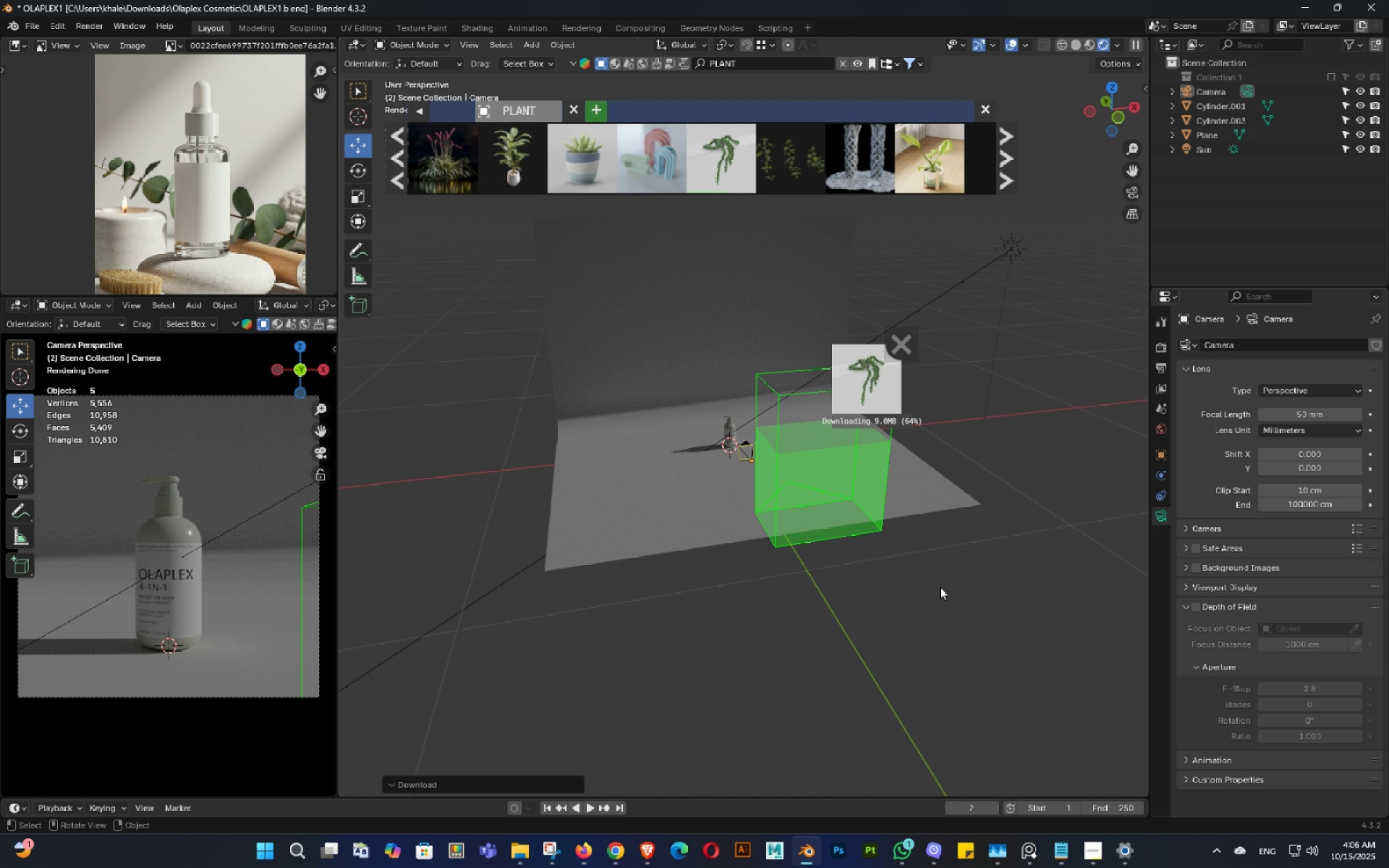 
wait(13.44)
 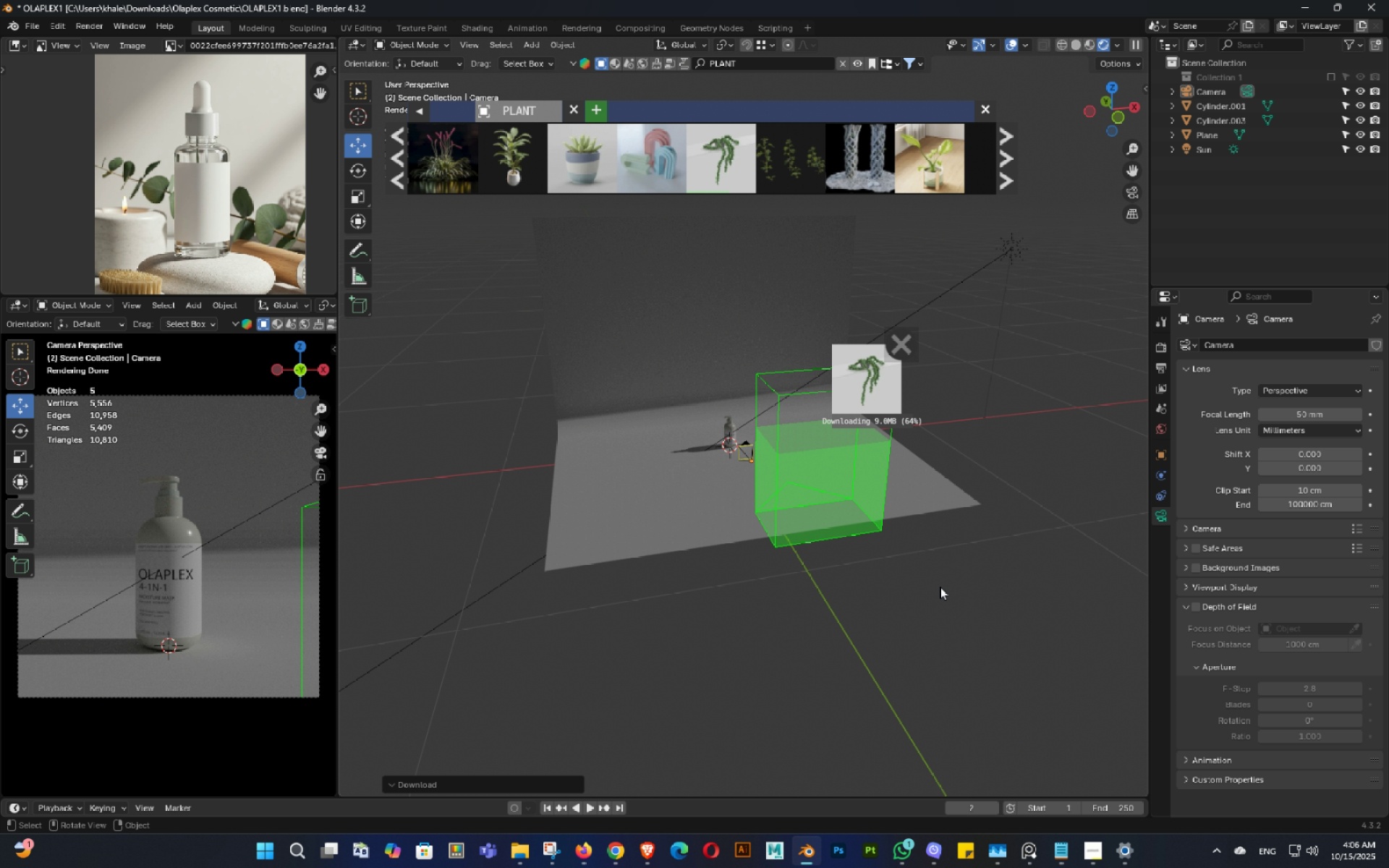 
scroll: coordinate [936, 528], scroll_direction: up, amount: 6.0
 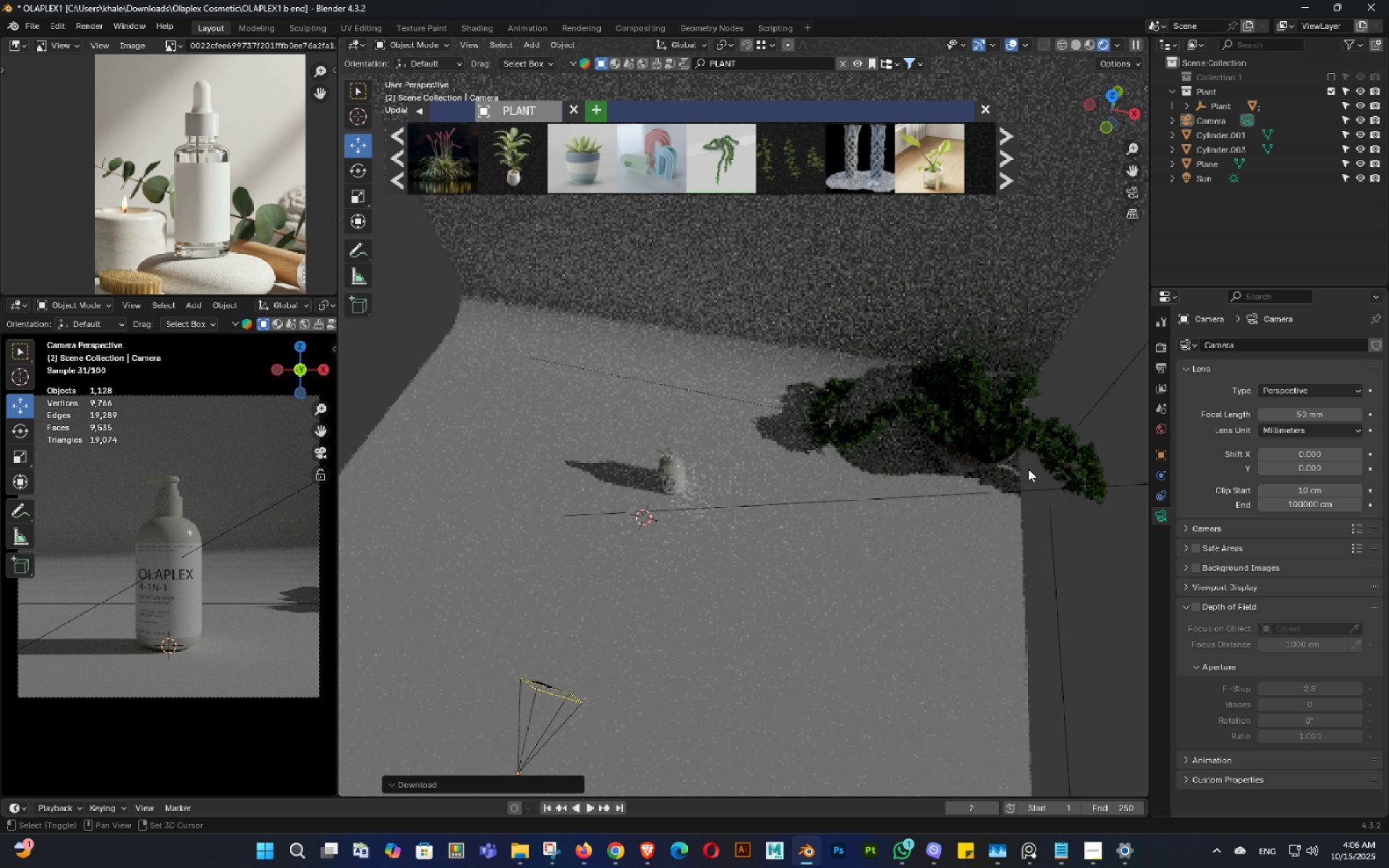 
hold_key(key=ShiftLeft, duration=0.34)
 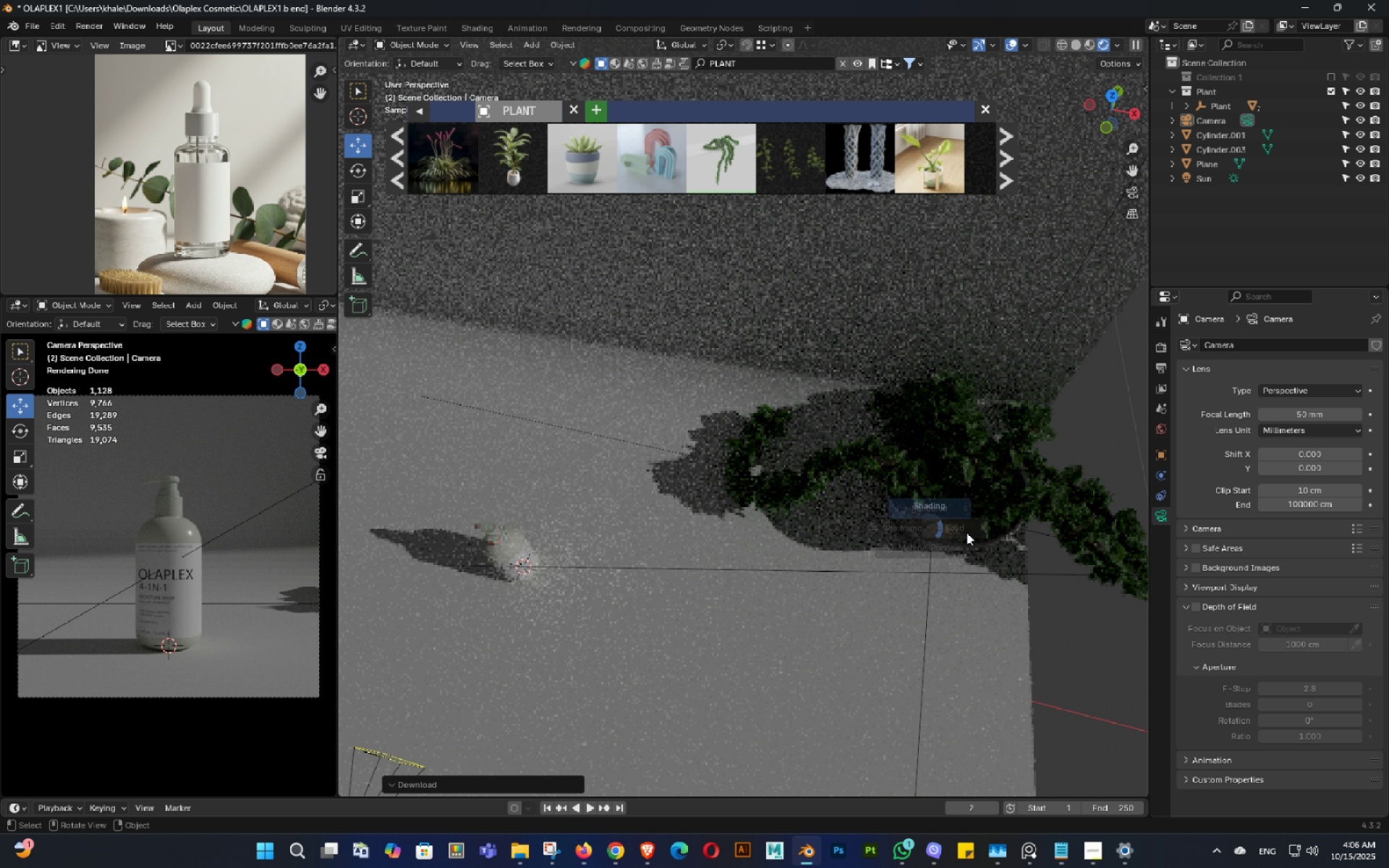 
key(Z)
 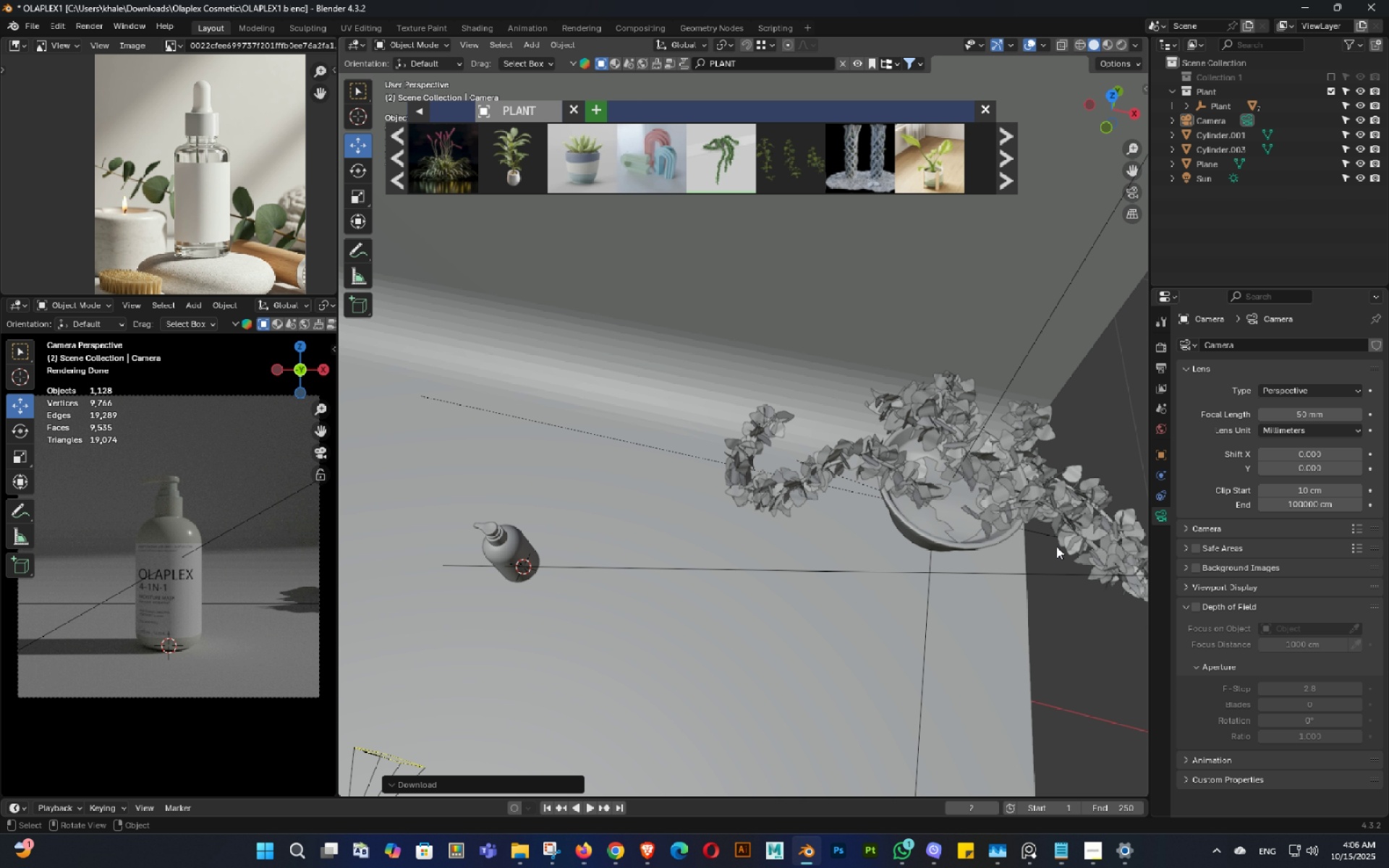 
hold_key(key=ShiftLeft, duration=0.32)
 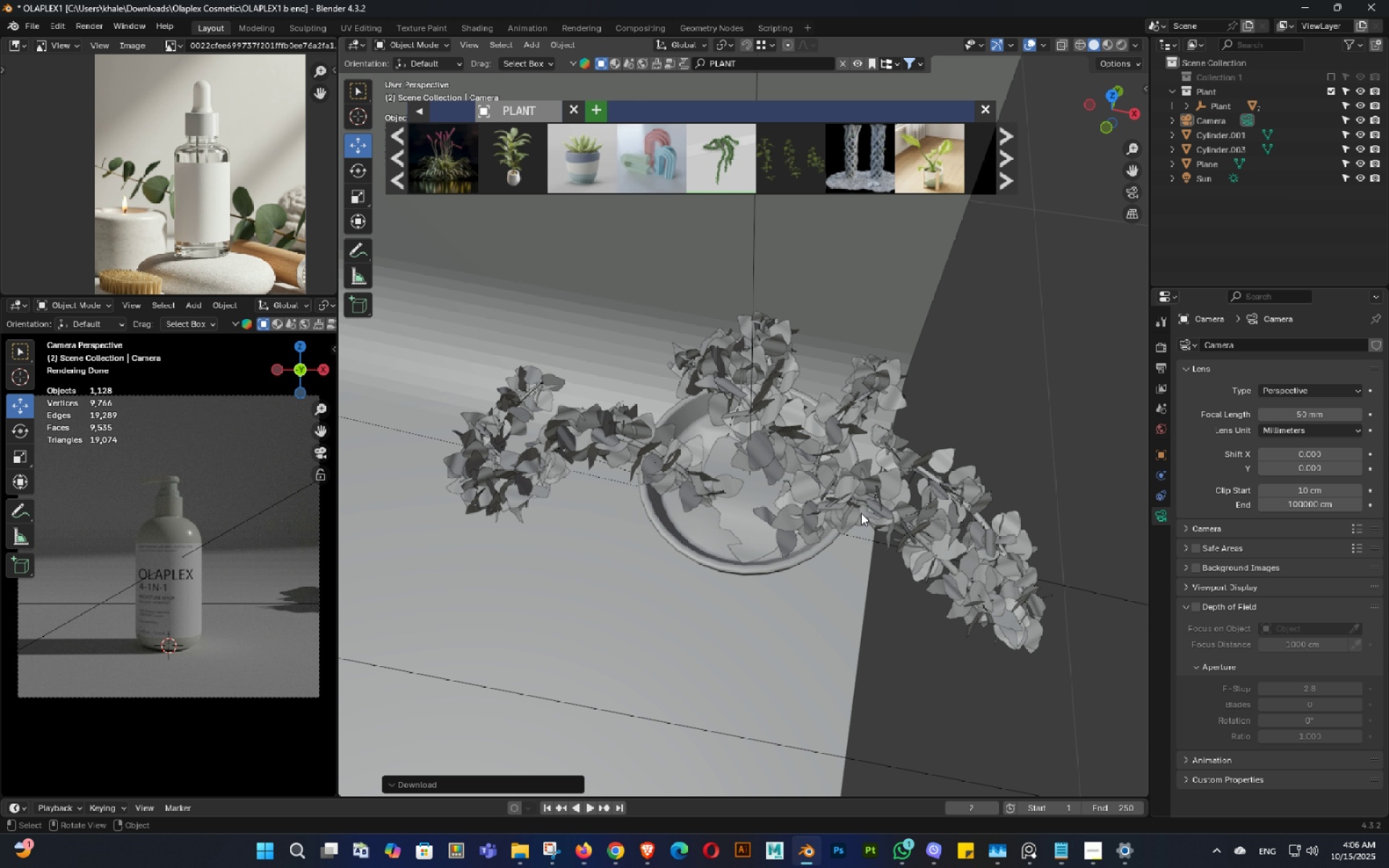 
scroll: coordinate [863, 509], scroll_direction: up, amount: 3.0
 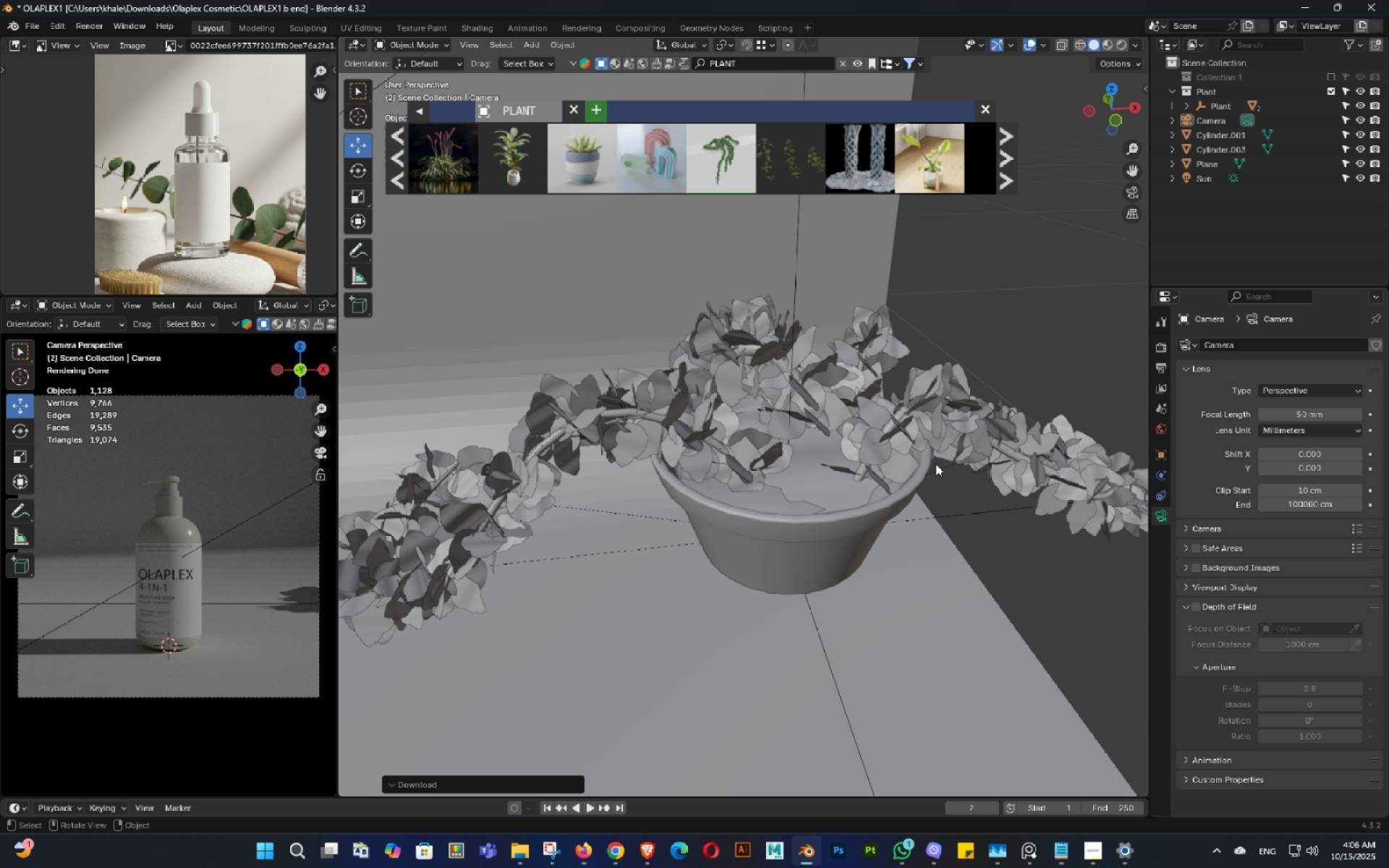 
scroll: coordinate [927, 470], scroll_direction: down, amount: 2.0
 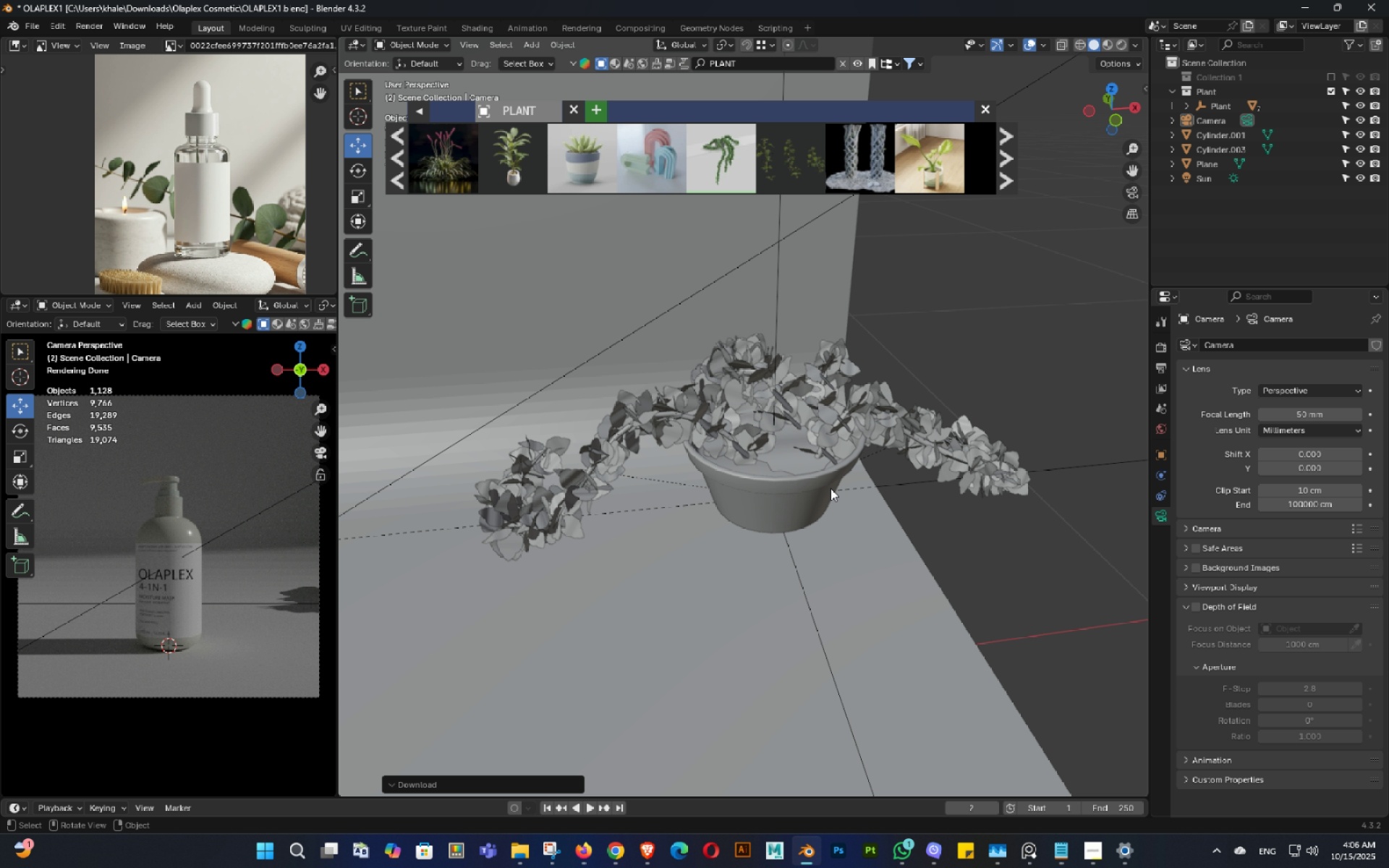 
left_click([824, 488])
 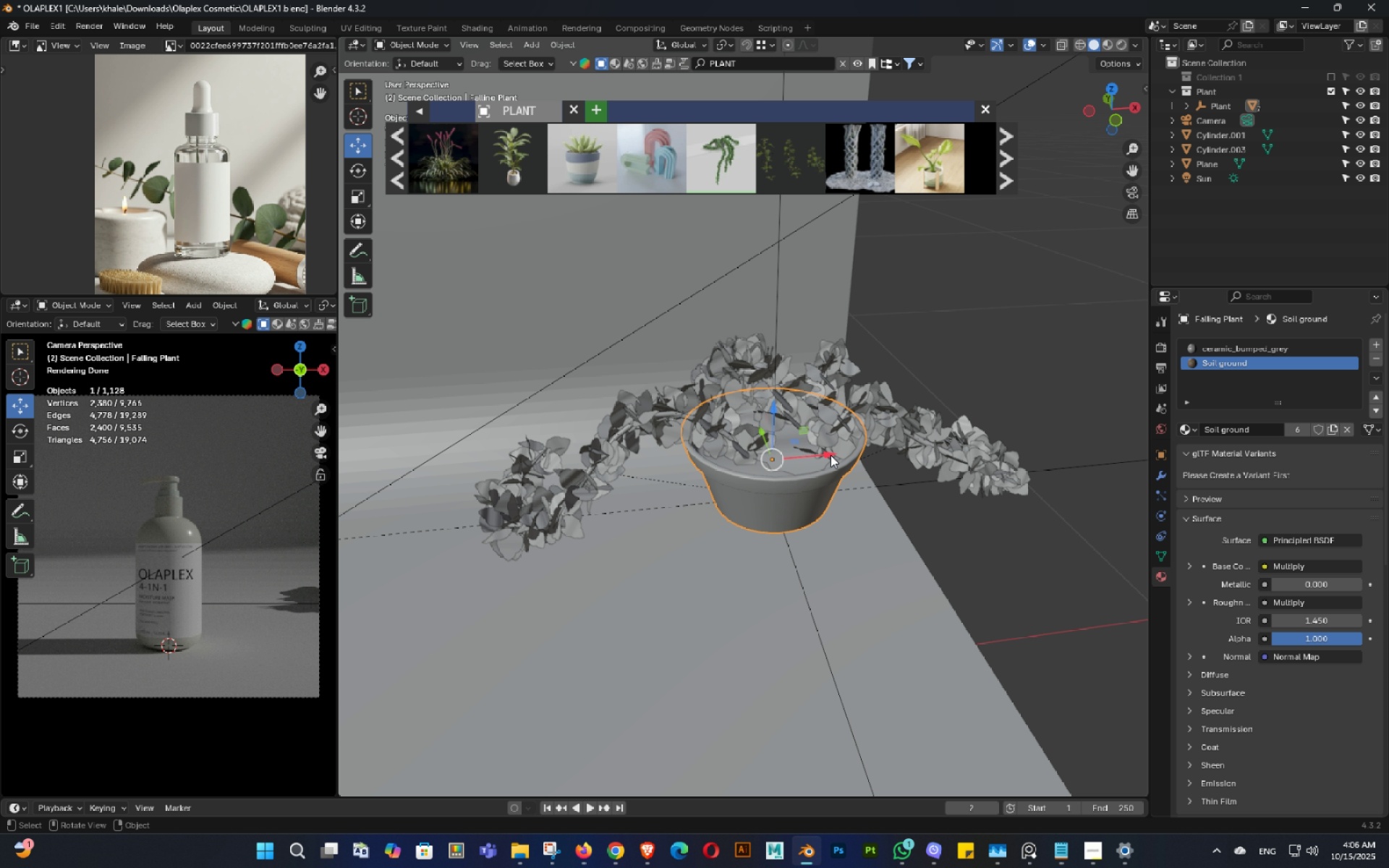 
left_click_drag(start_coordinate=[830, 454], to_coordinate=[870, 474])
 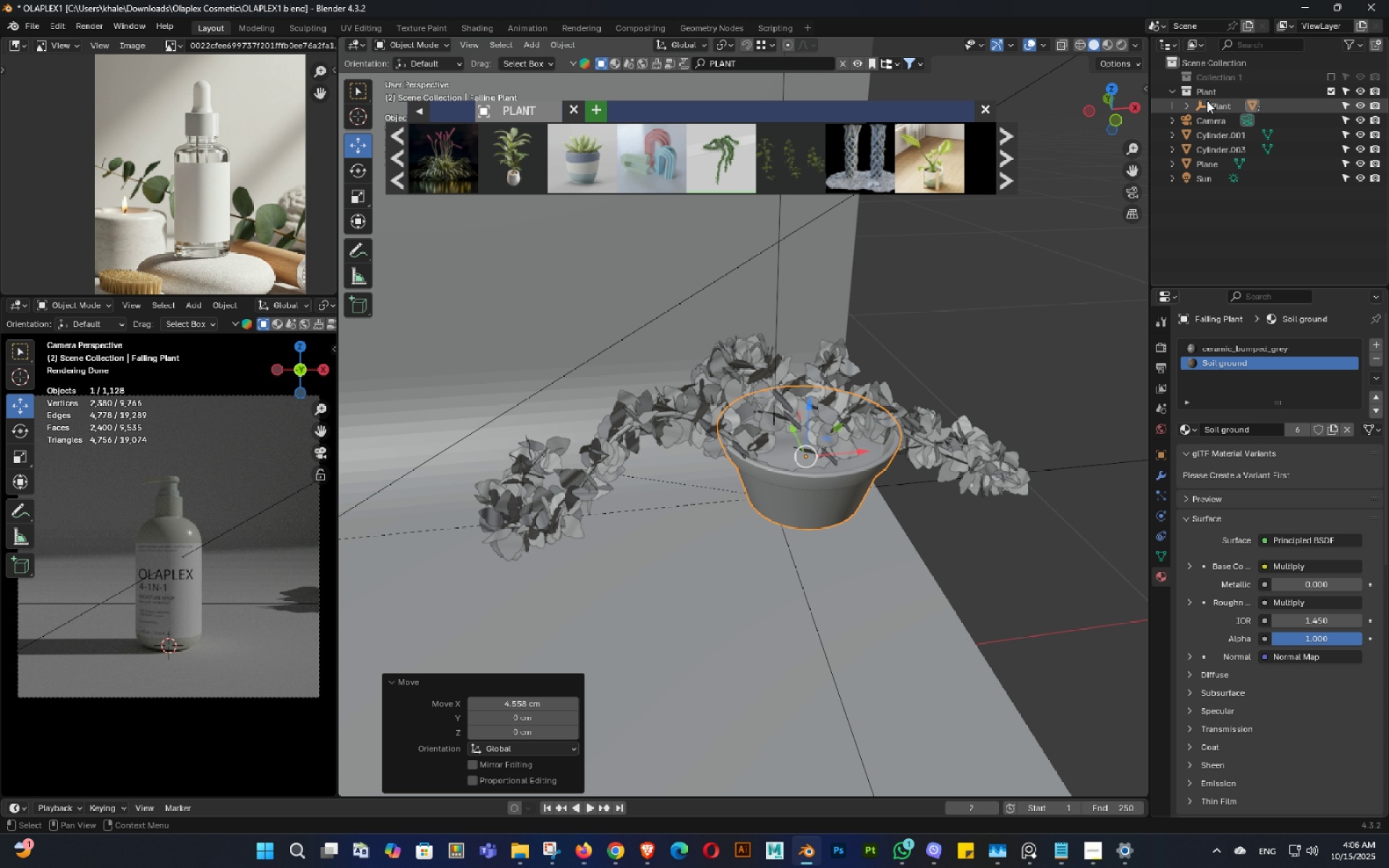 
left_click([1210, 105])
 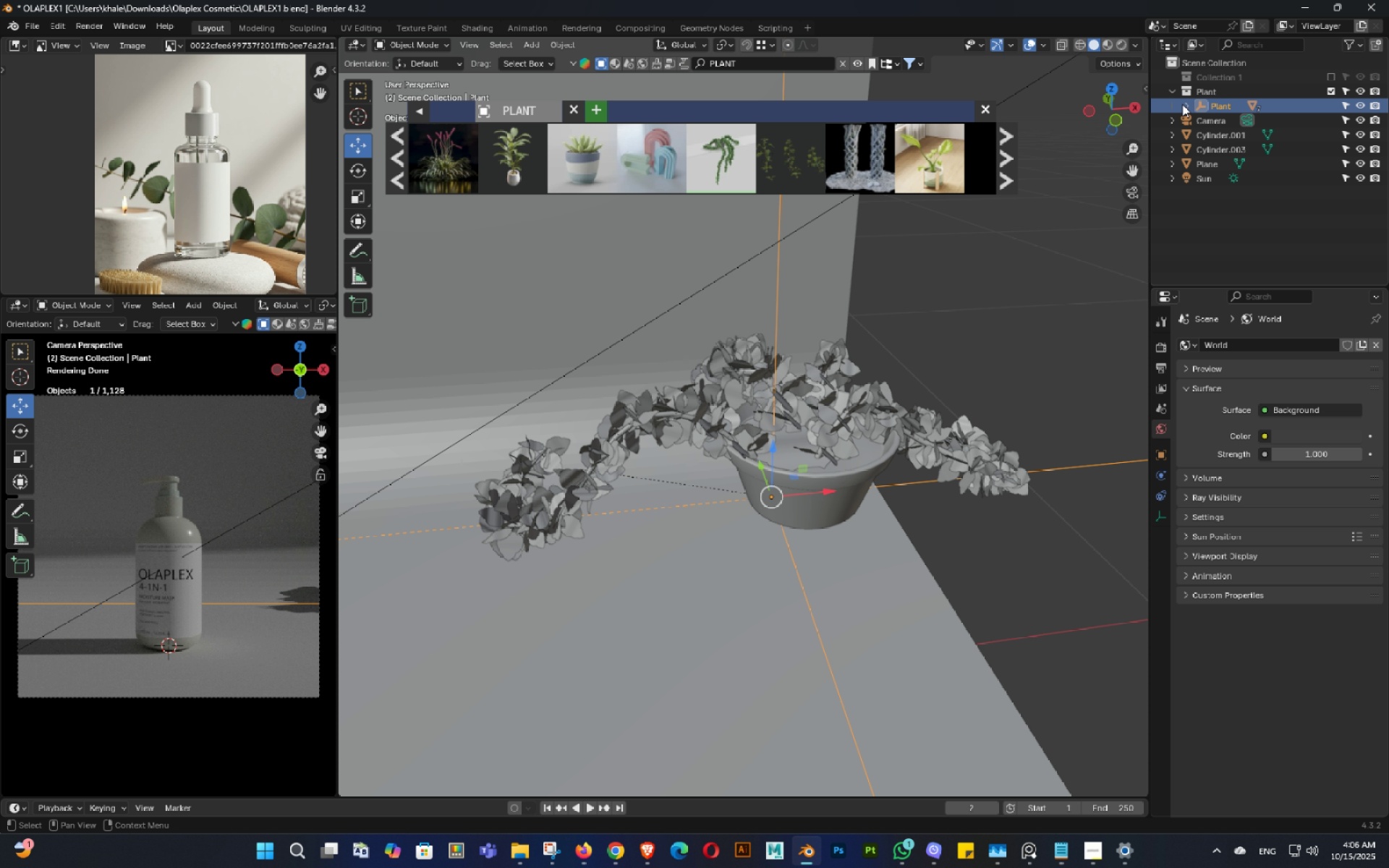 
left_click([1182, 104])
 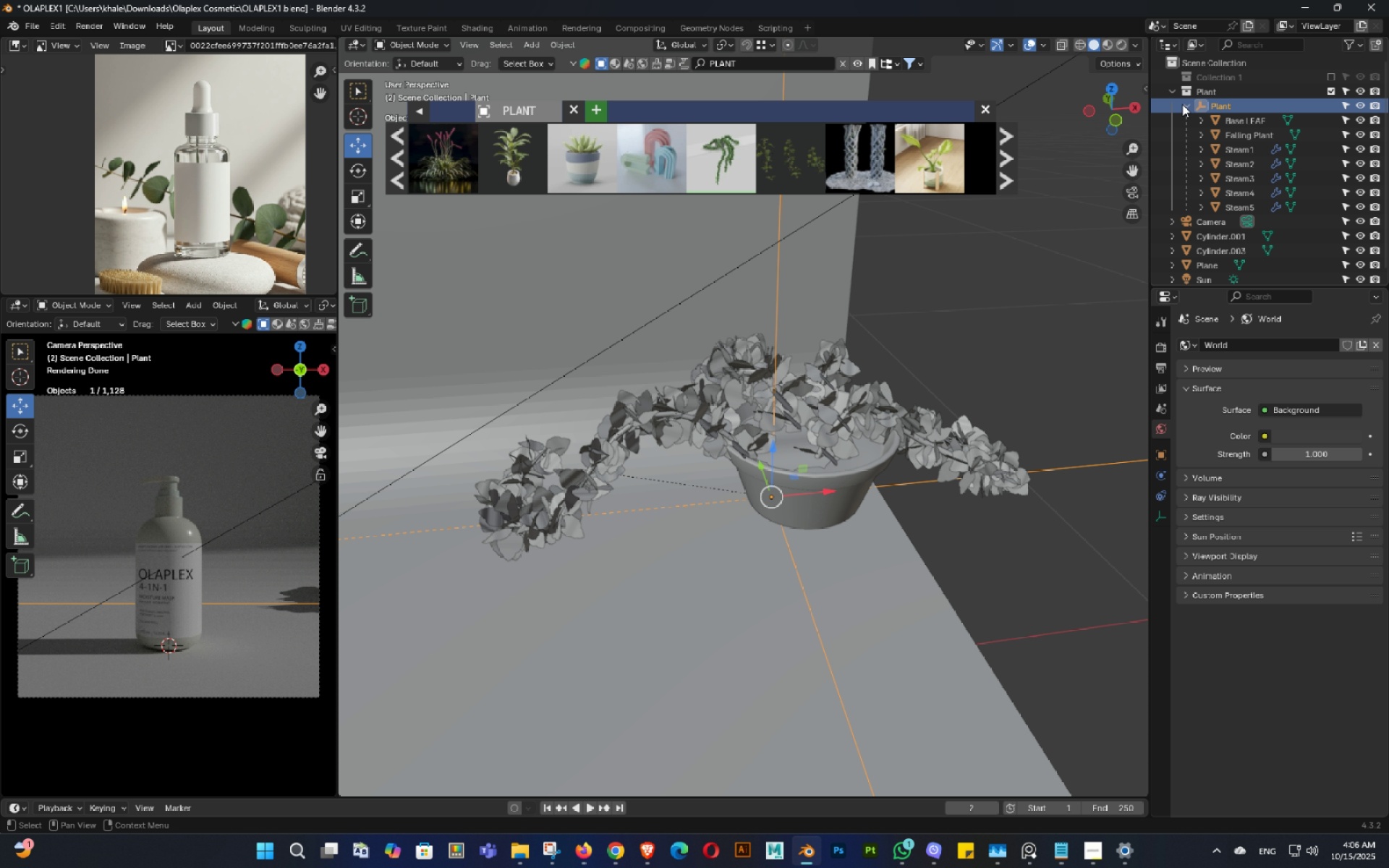 
left_click([1182, 104])
 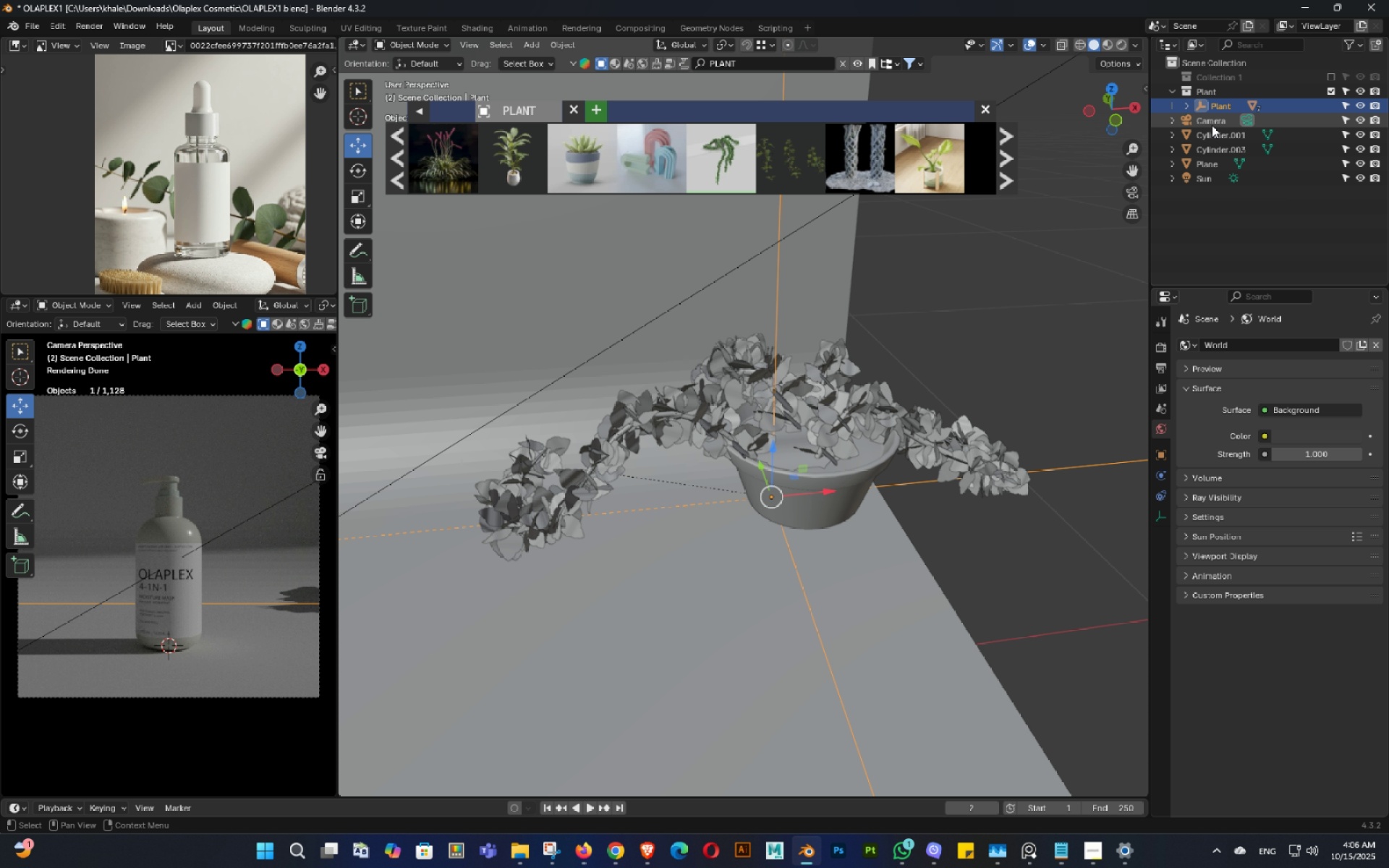 
left_click([1212, 125])
 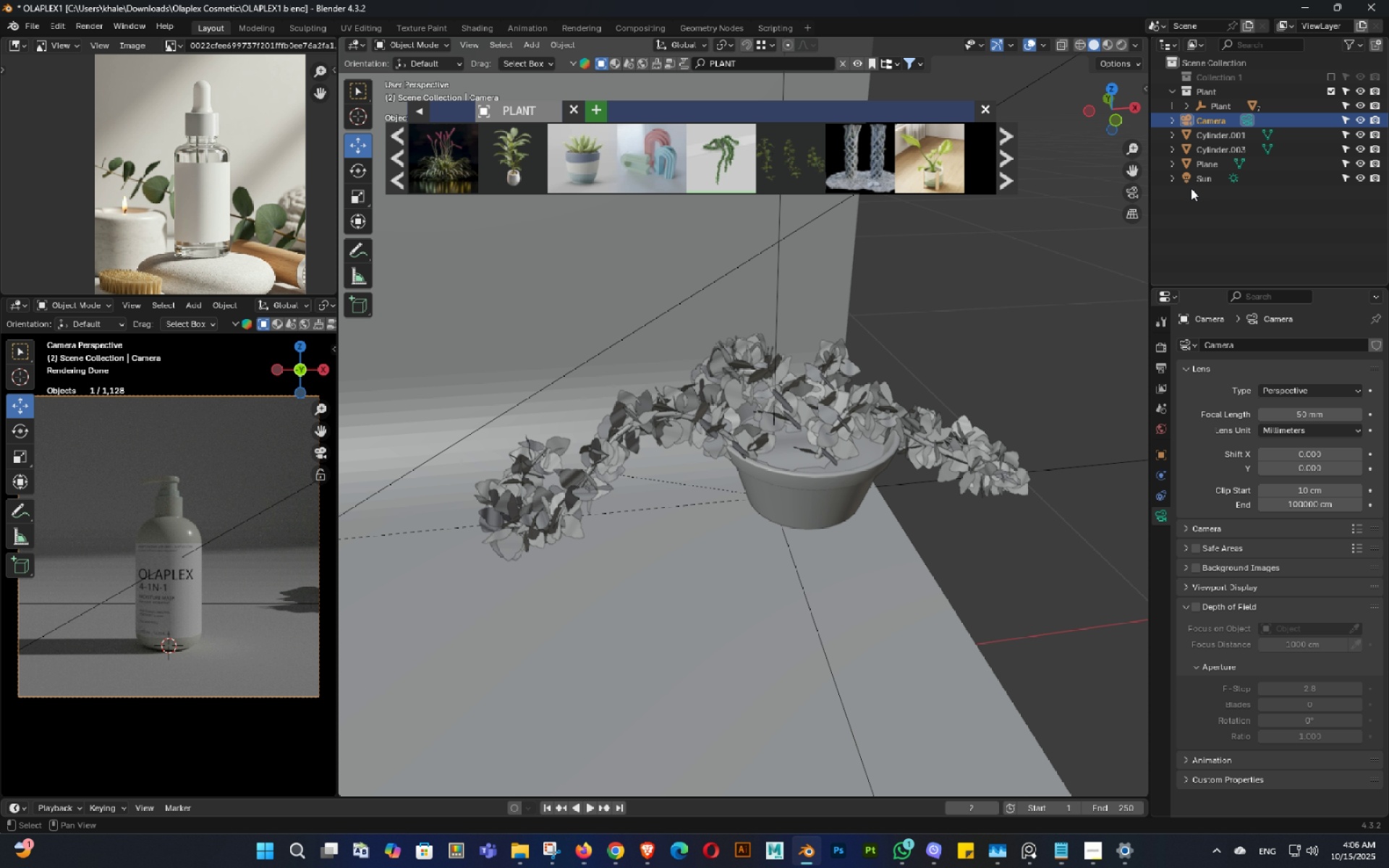 
hold_key(key=ShiftLeft, duration=0.86)
double_click([1191, 188])
 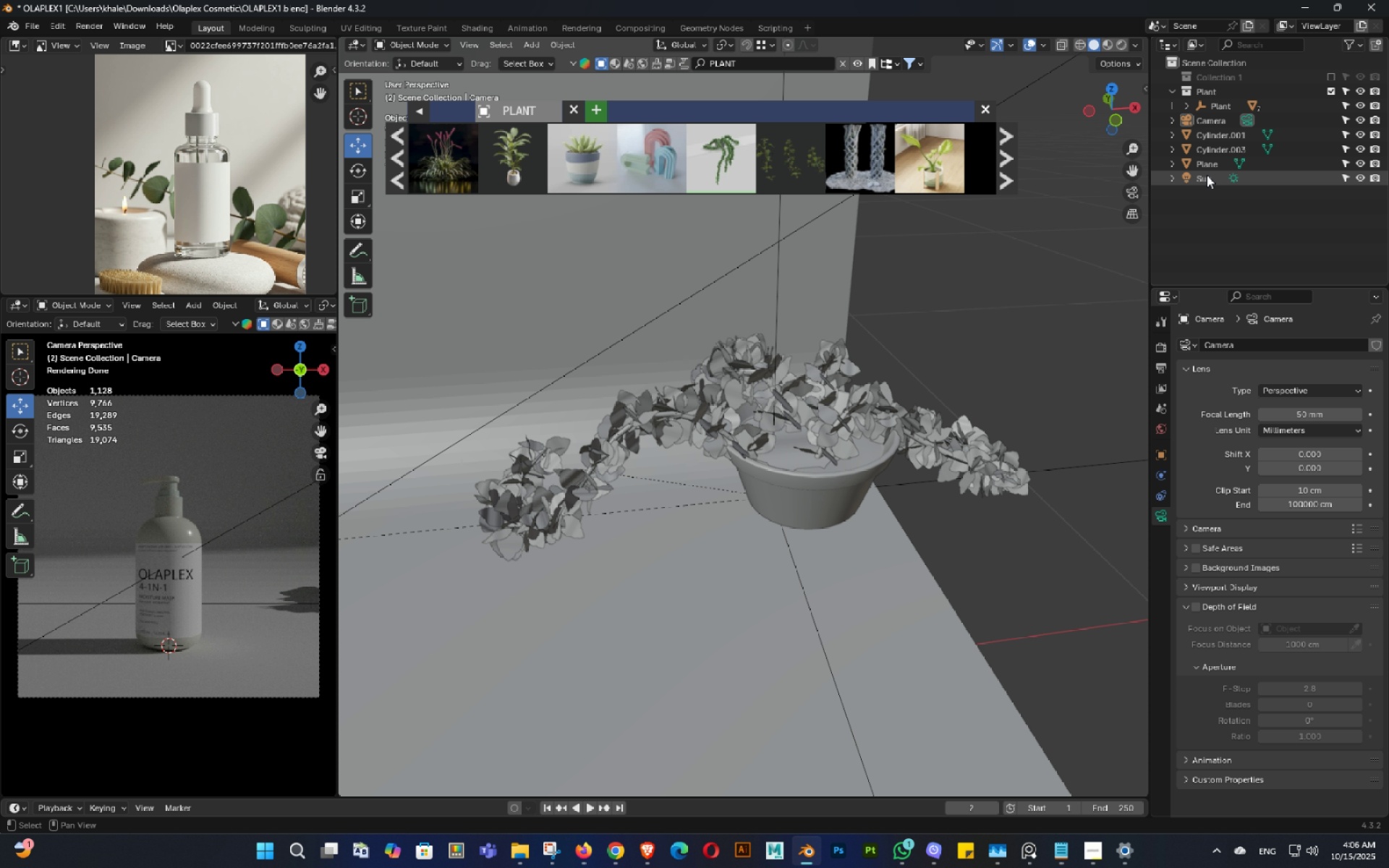 
triple_click([1207, 175])
 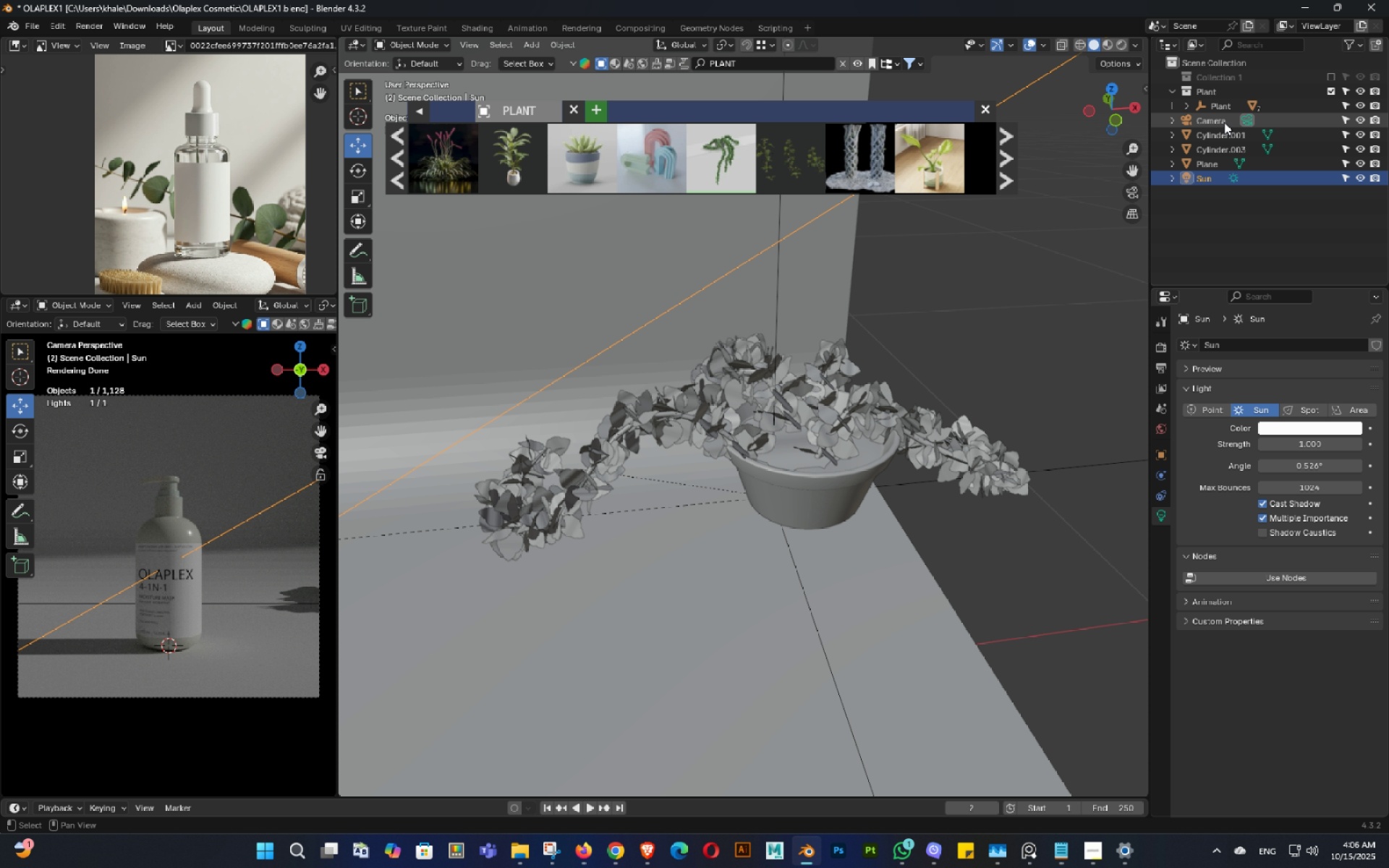 
hold_key(key=ShiftLeft, duration=0.4)
left_click([1224, 122])
 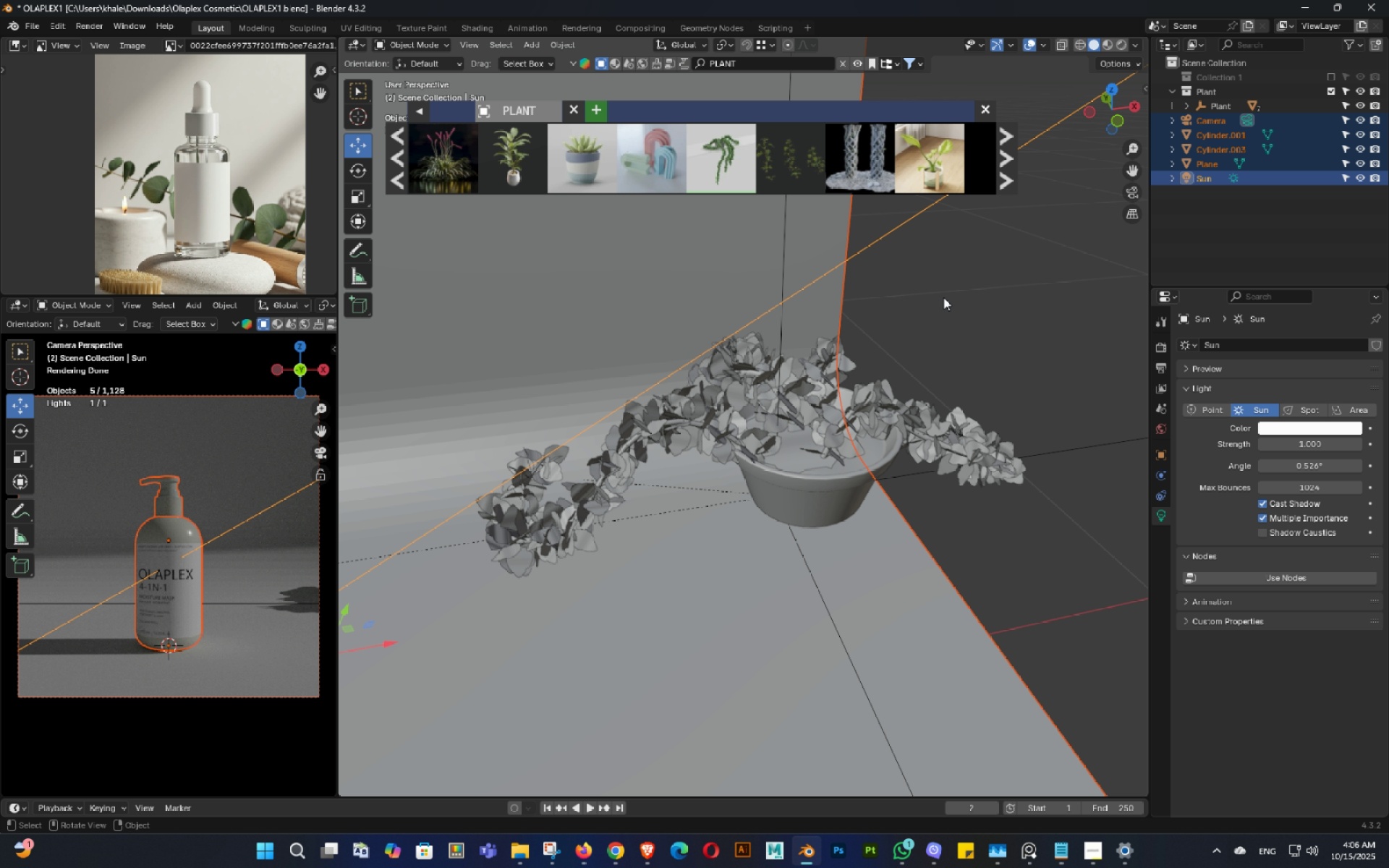 
key(M)
 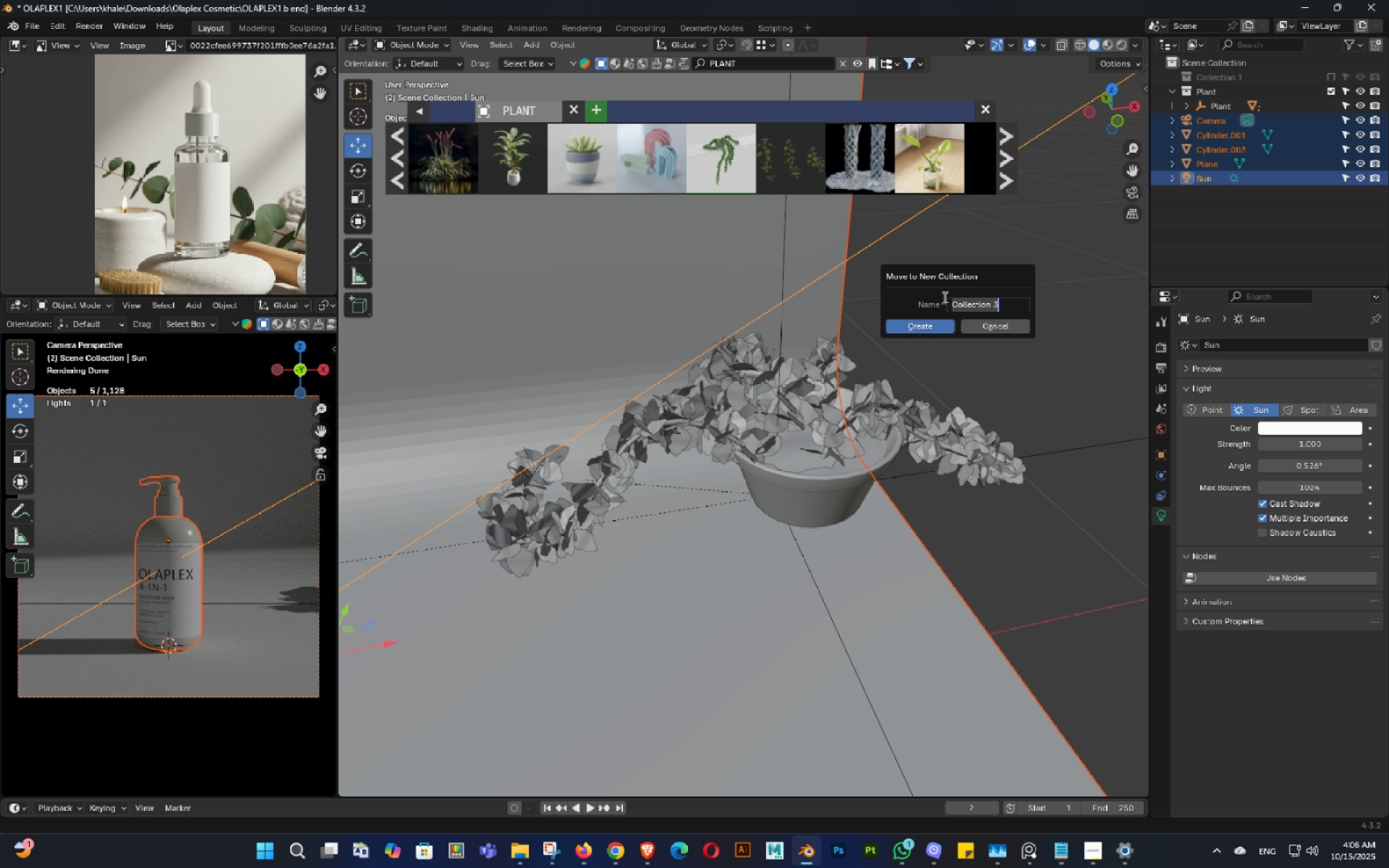 
left_click([943, 297])
 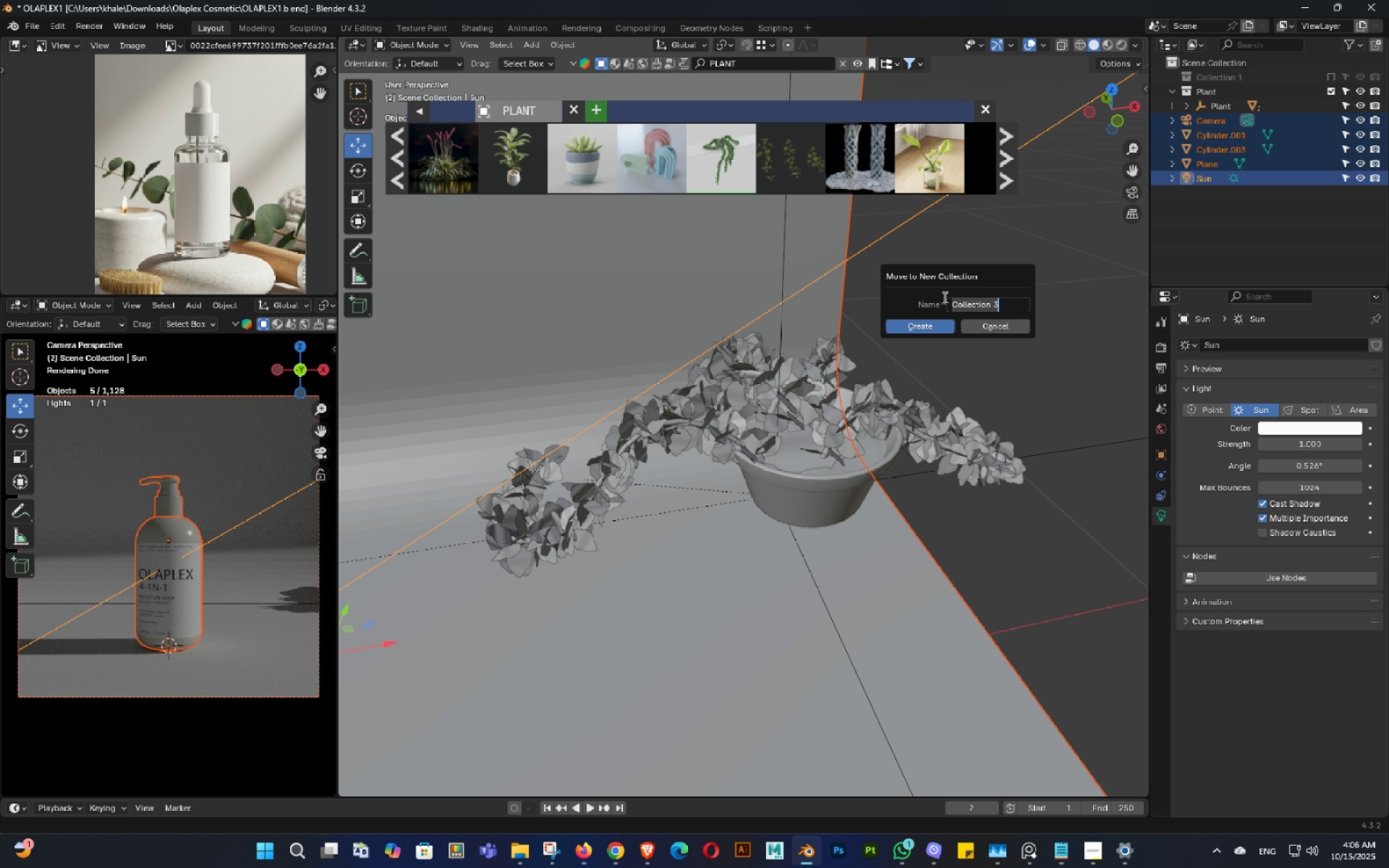 
type(LCA)
 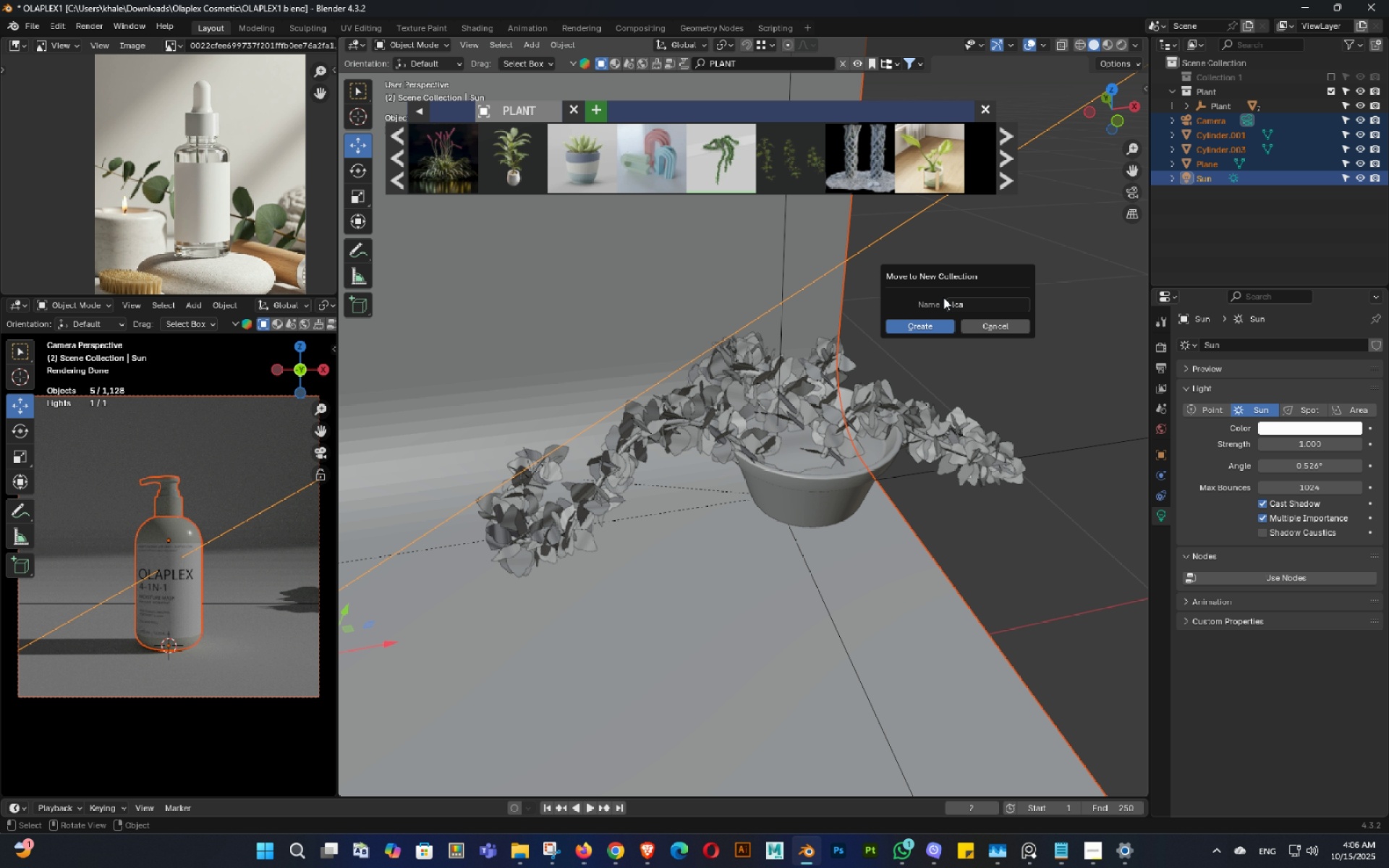 
key(Enter)
 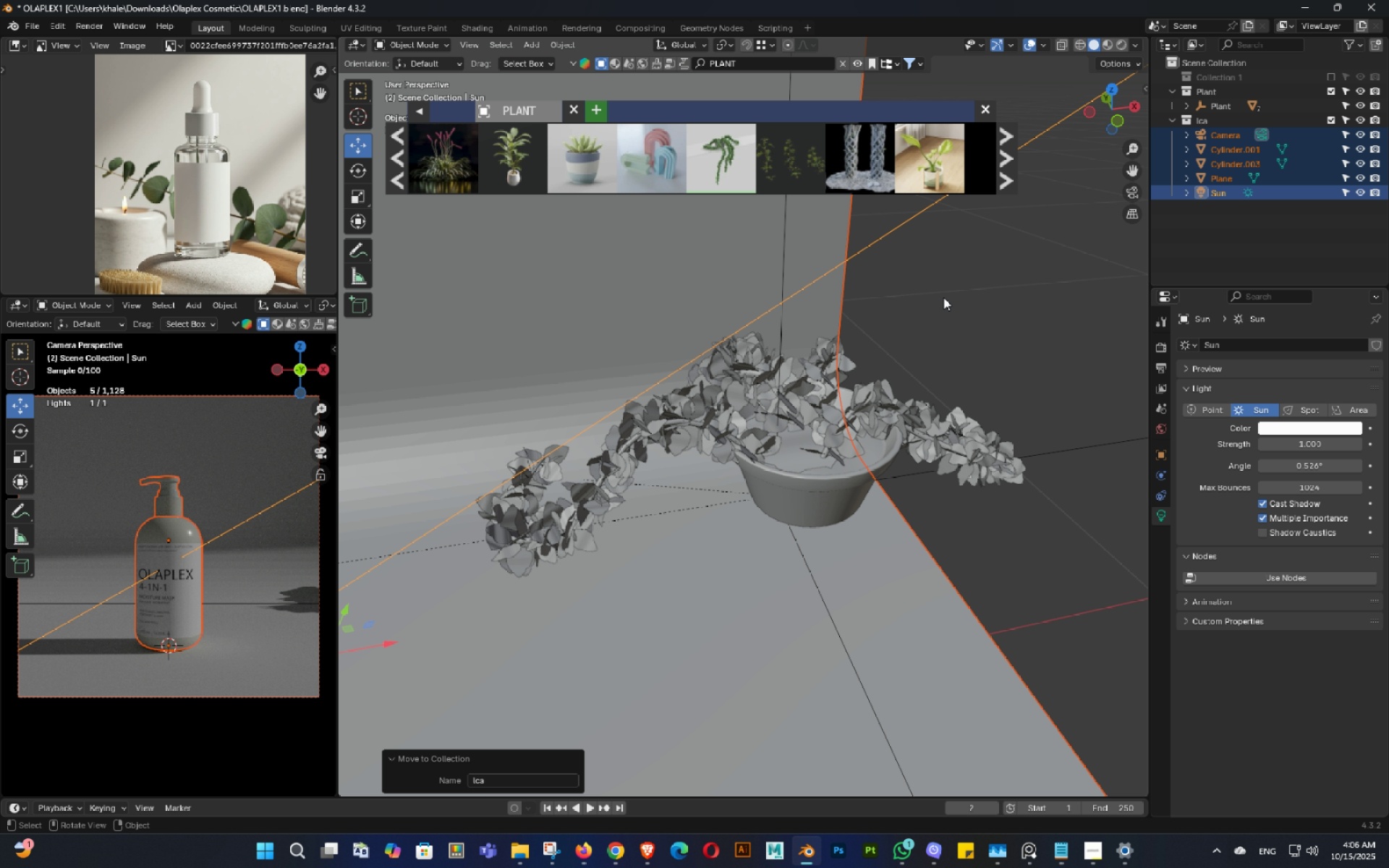 
key(Enter)
 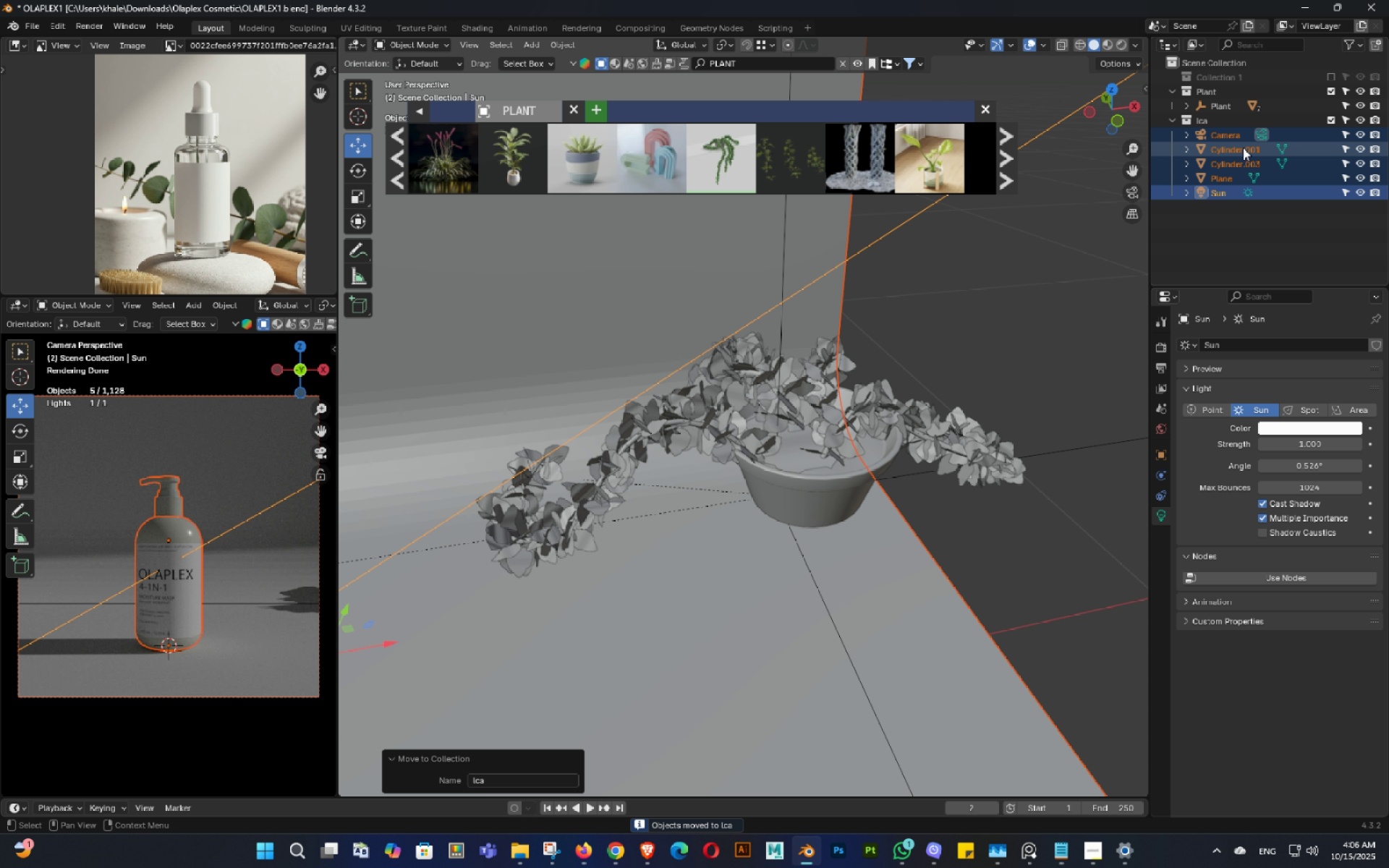 
left_click([1238, 145])
 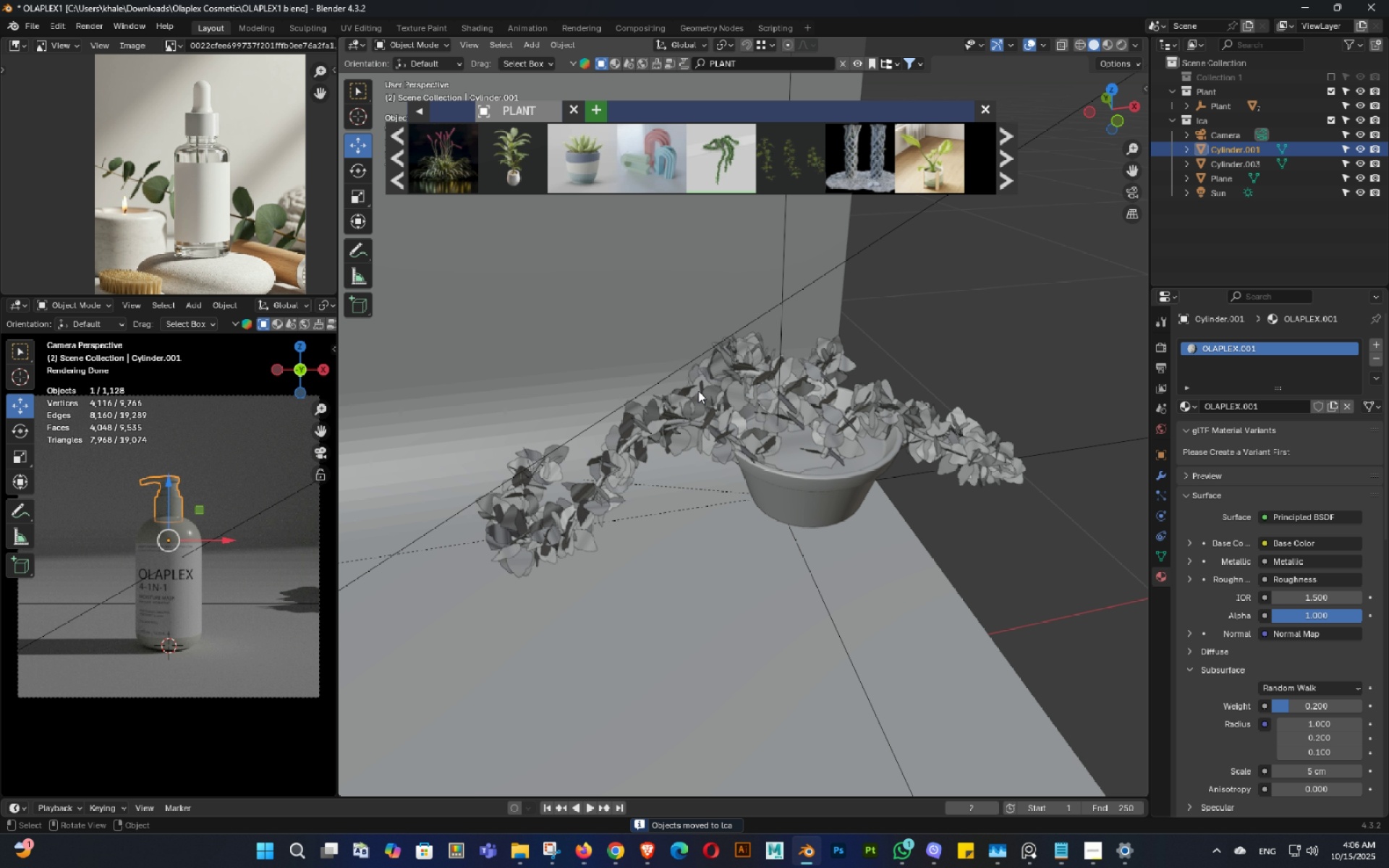 
scroll: coordinate [705, 396], scroll_direction: down, amount: 4.0
 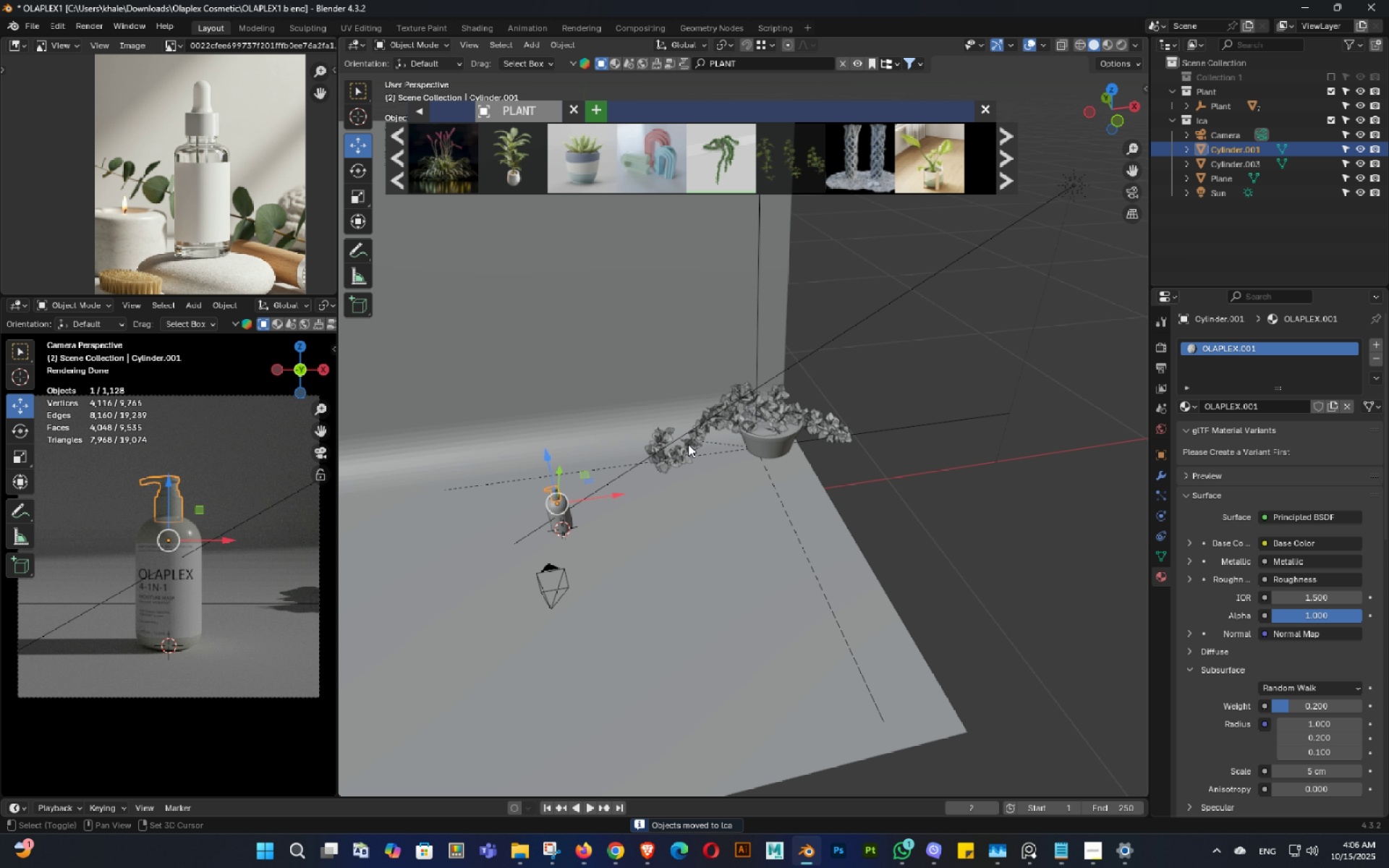 
key(Shift+ShiftLeft)
 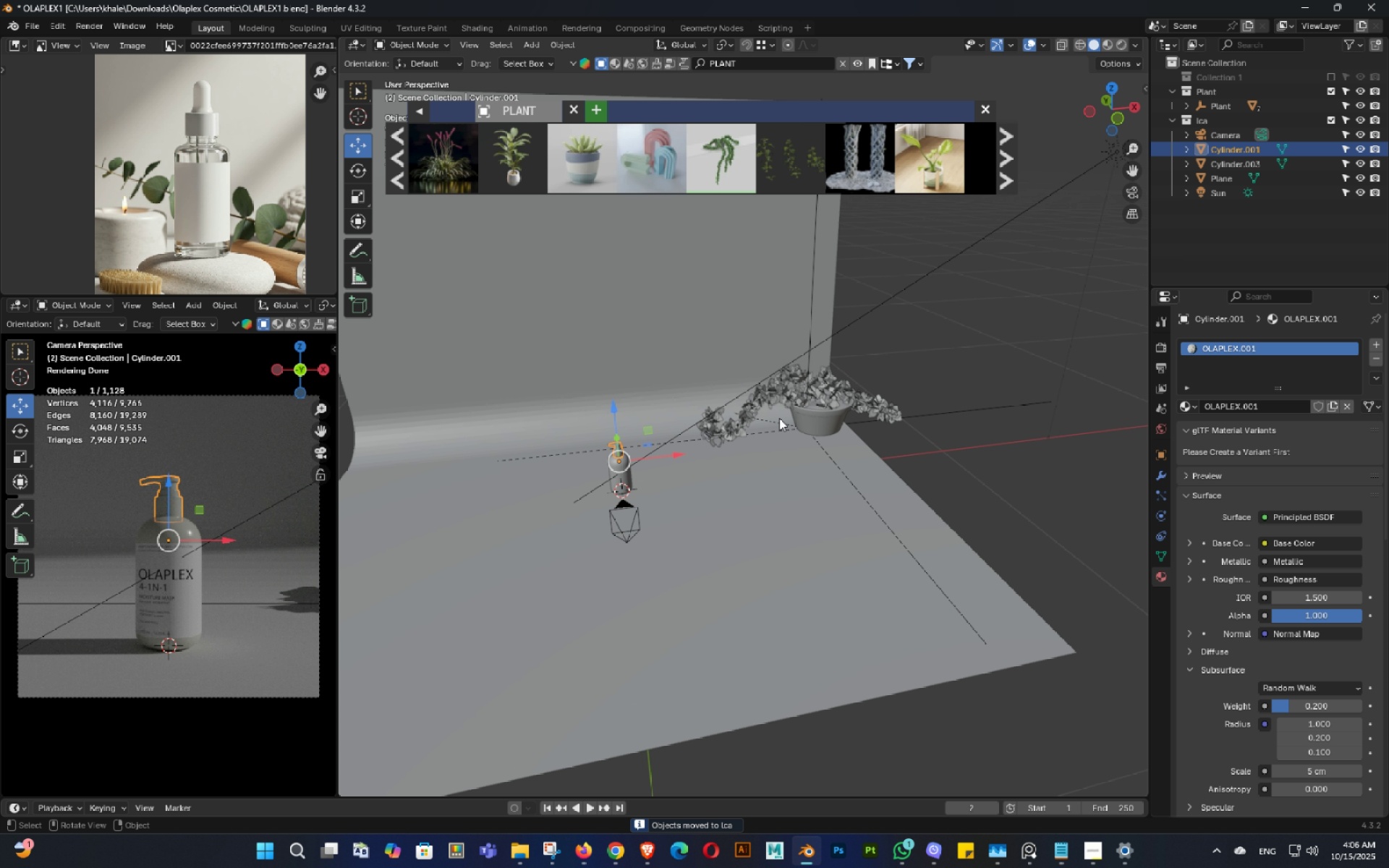 
scroll: coordinate [781, 418], scroll_direction: up, amount: 2.0
 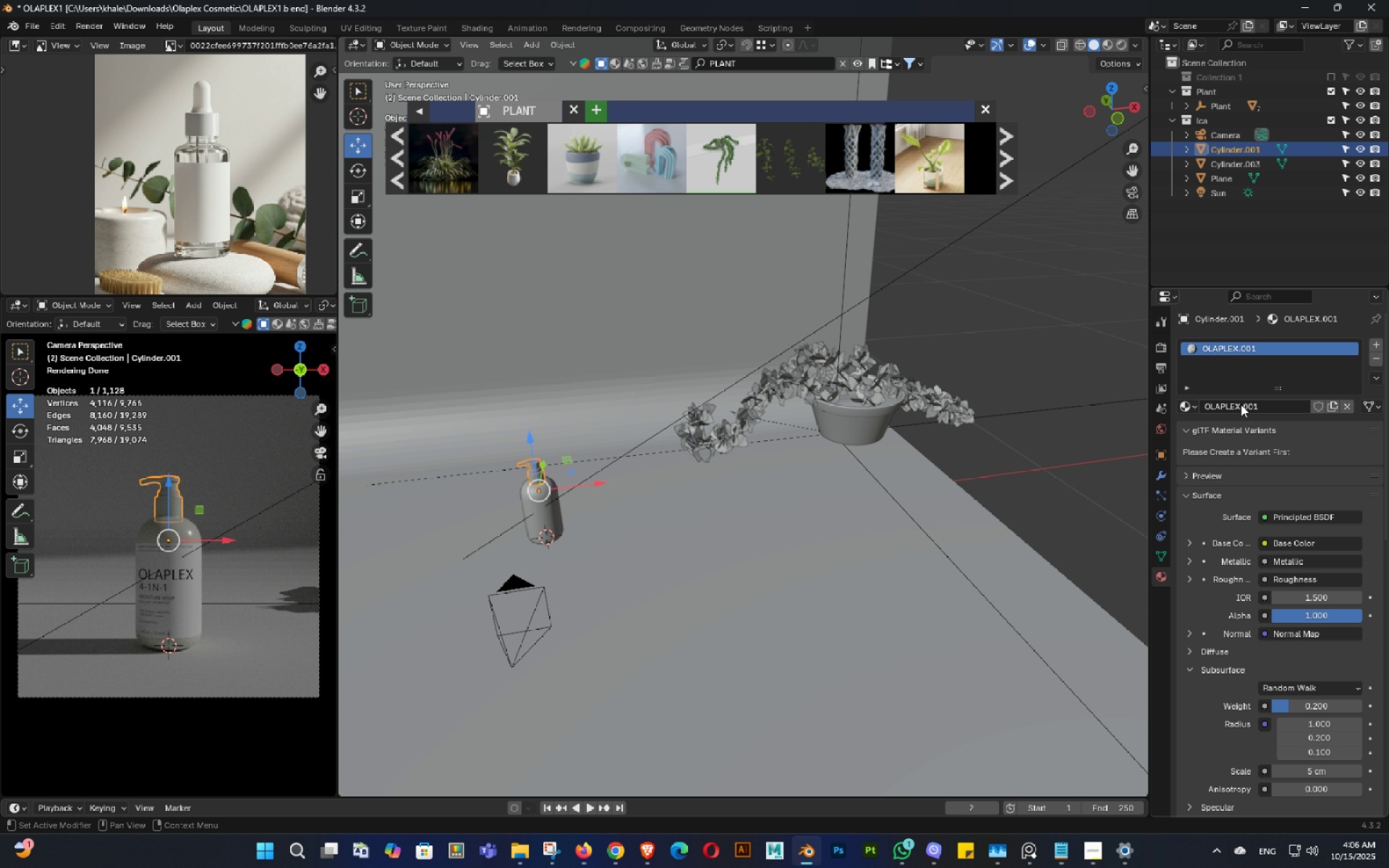 
key(Control+C)
 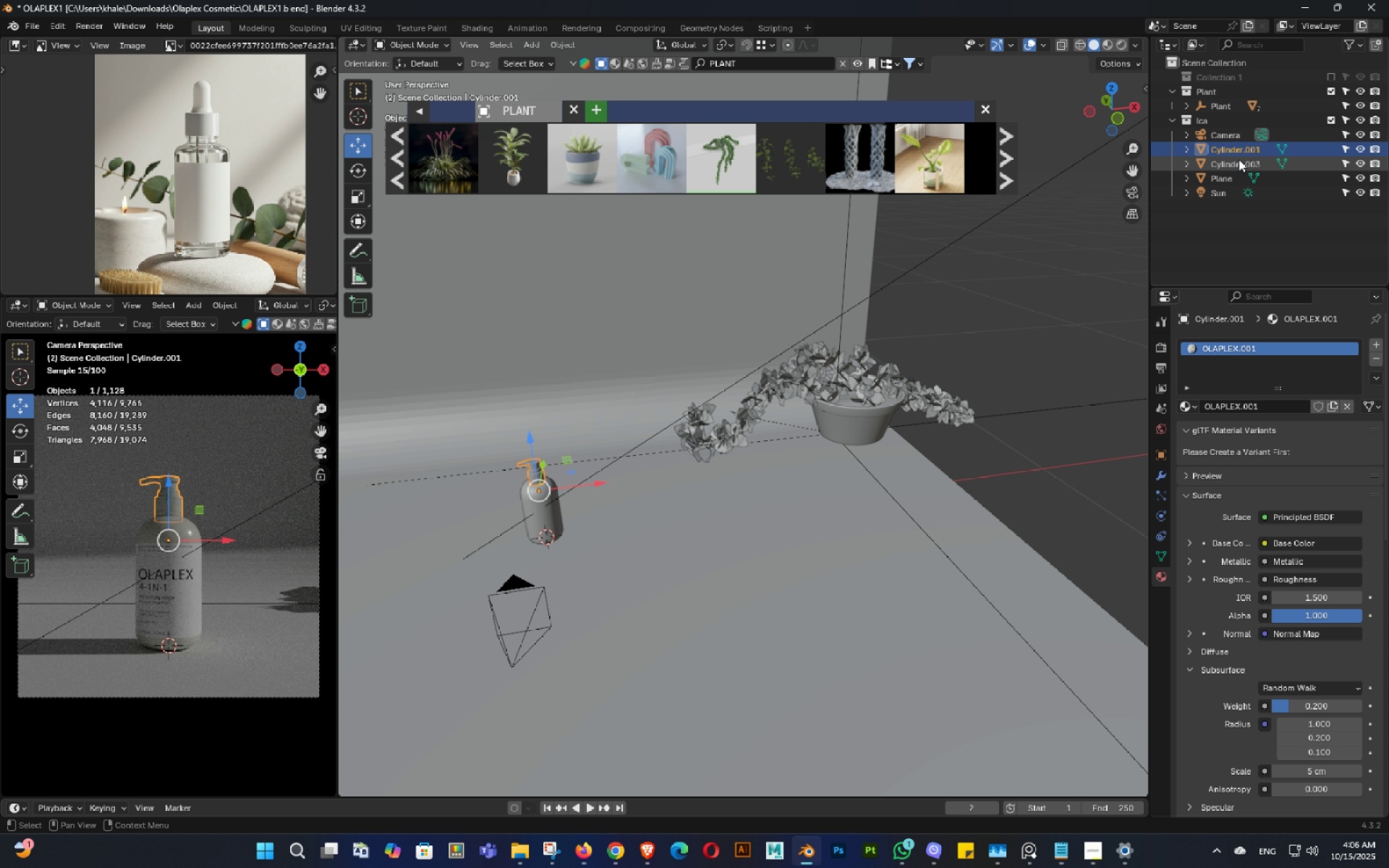 
double_click([1239, 159])
 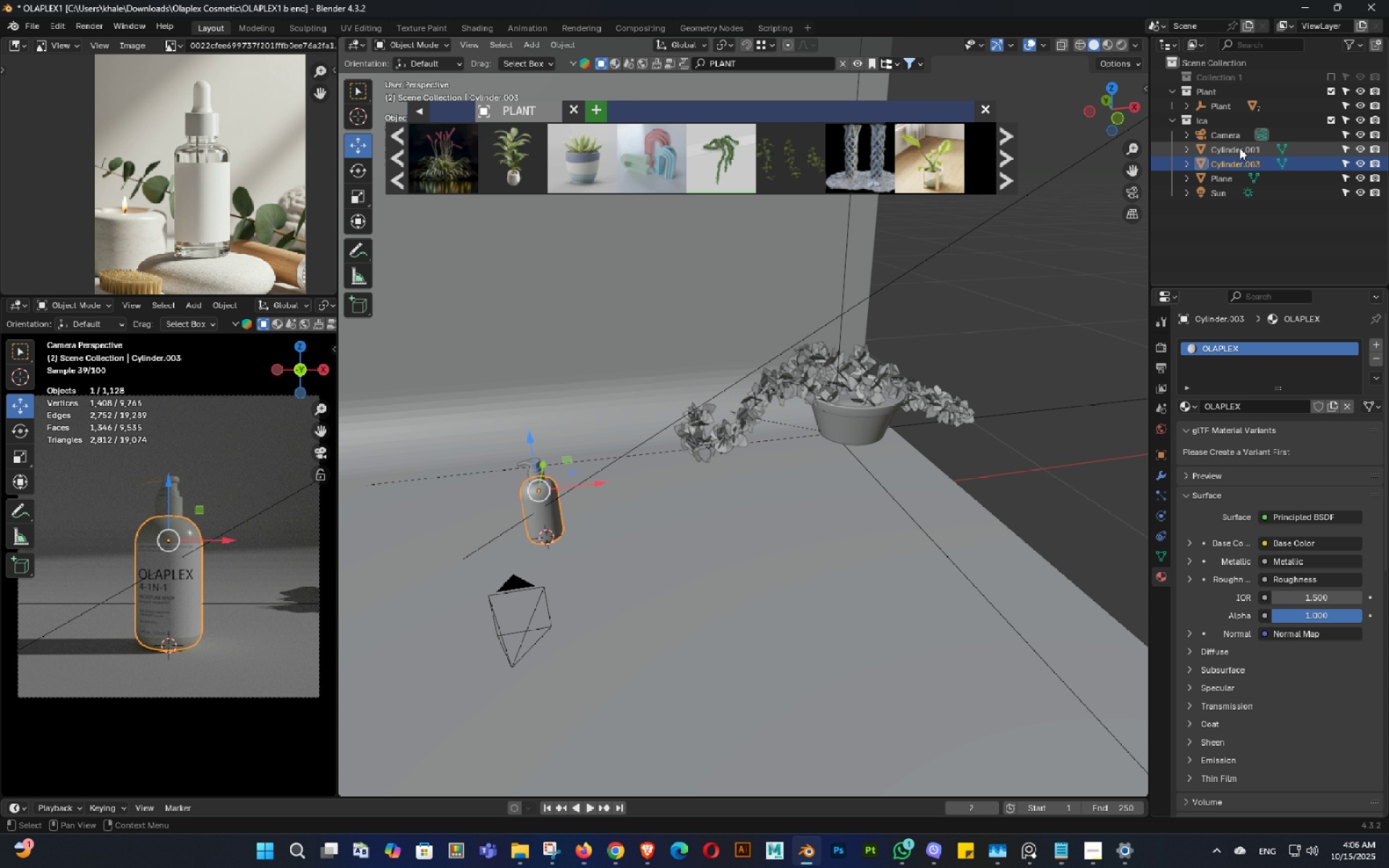 
triple_click([1239, 148])
 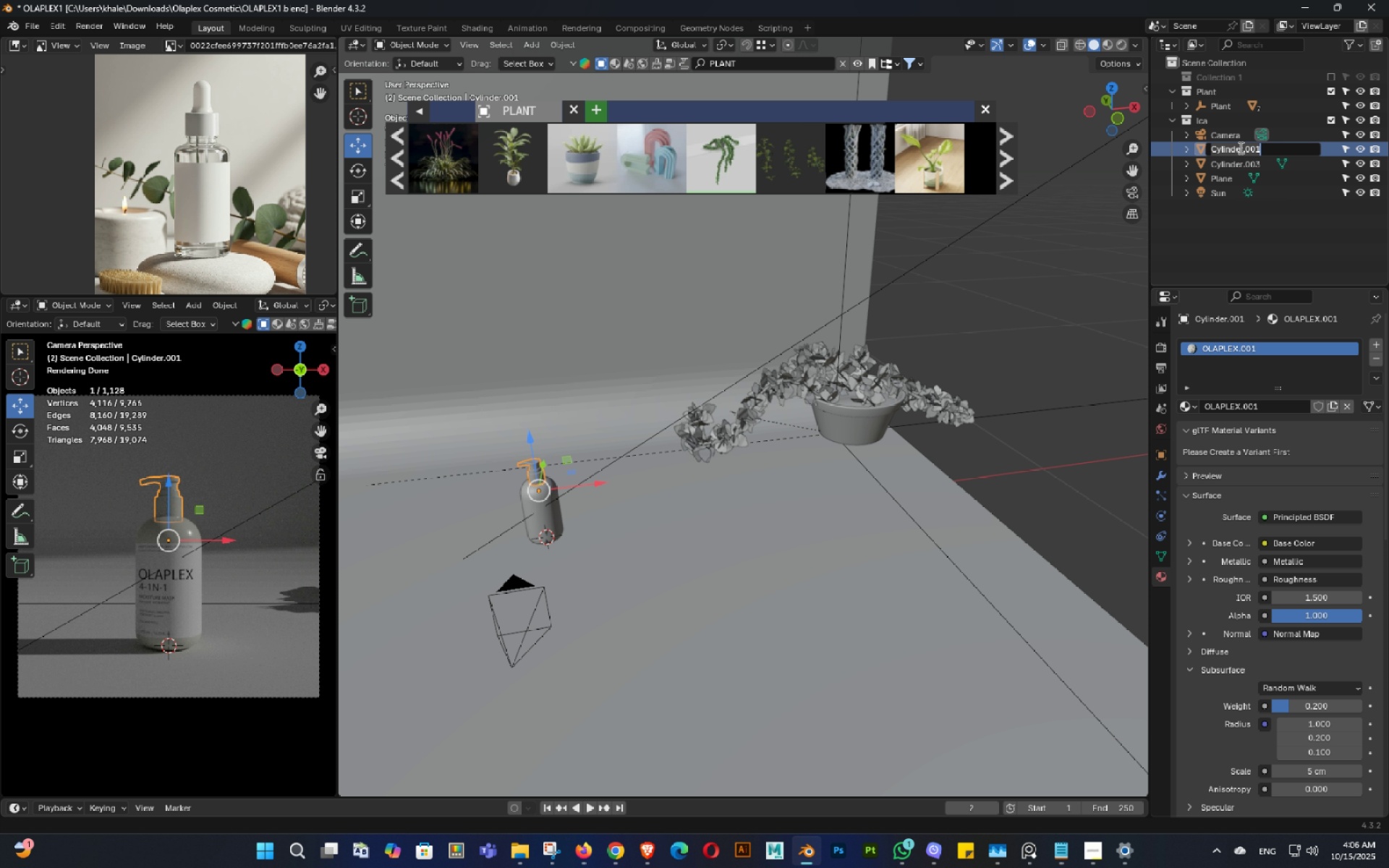 
triple_click([1239, 148])
 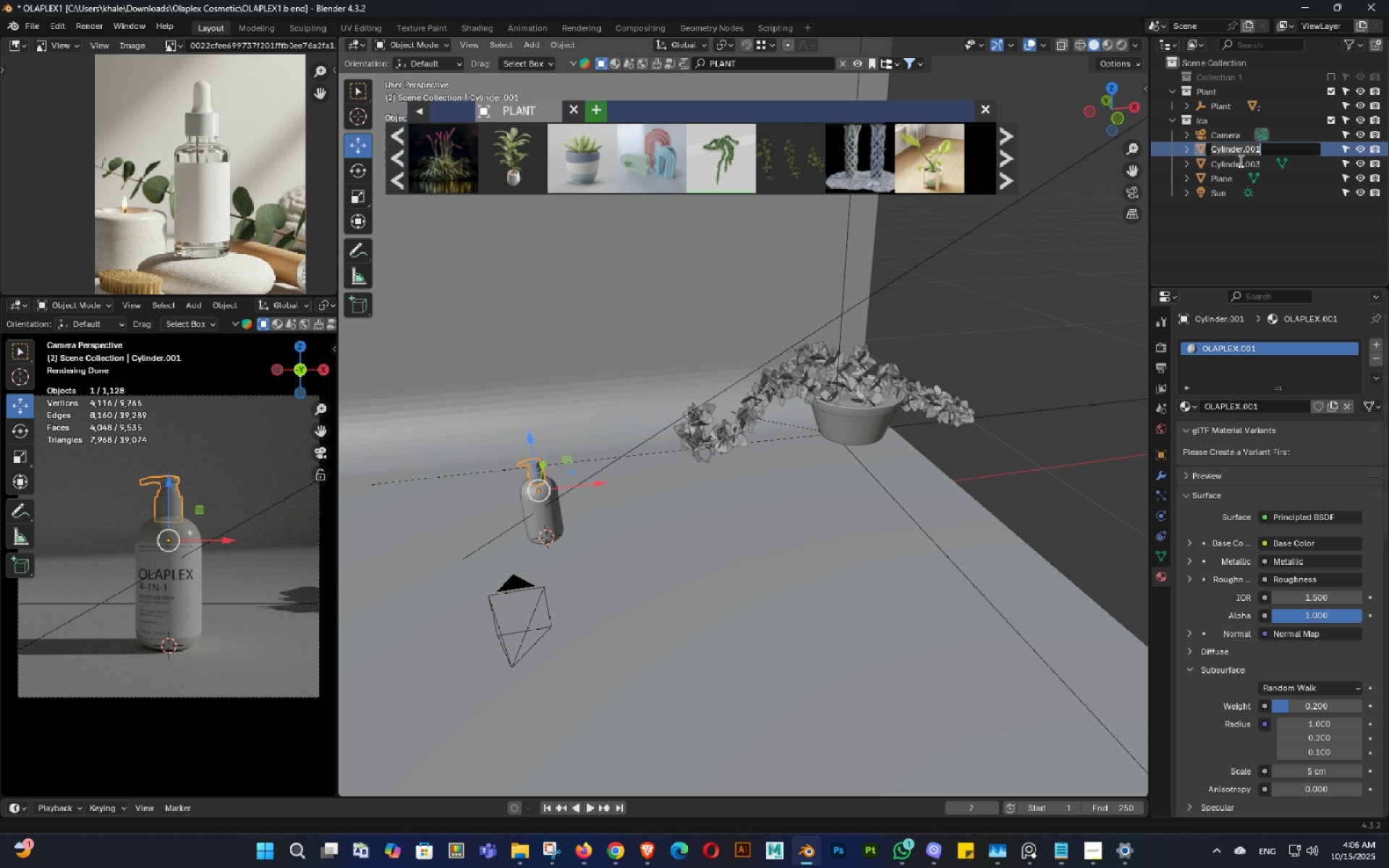 
key(Control+V)
 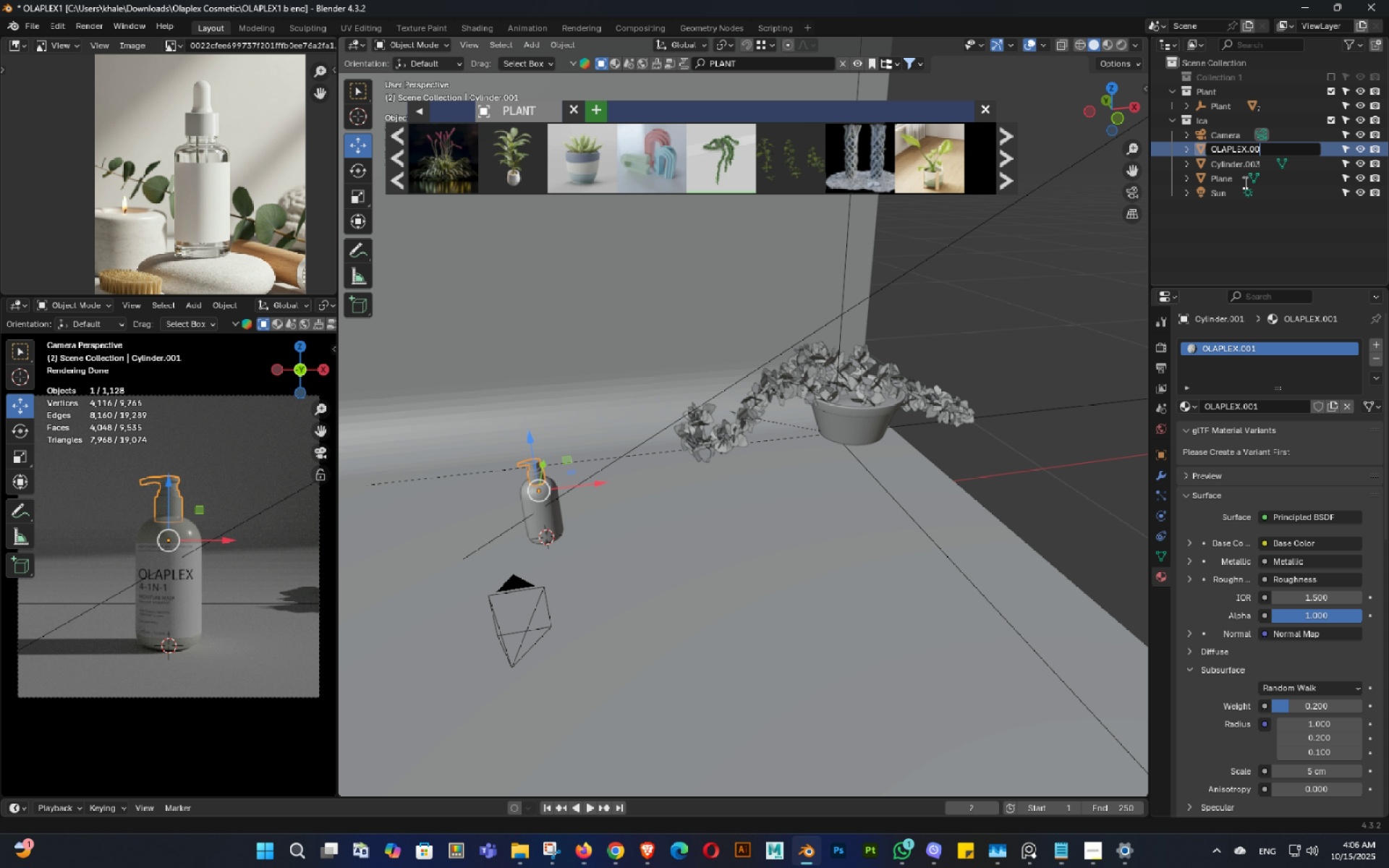 
key(Backspace)
 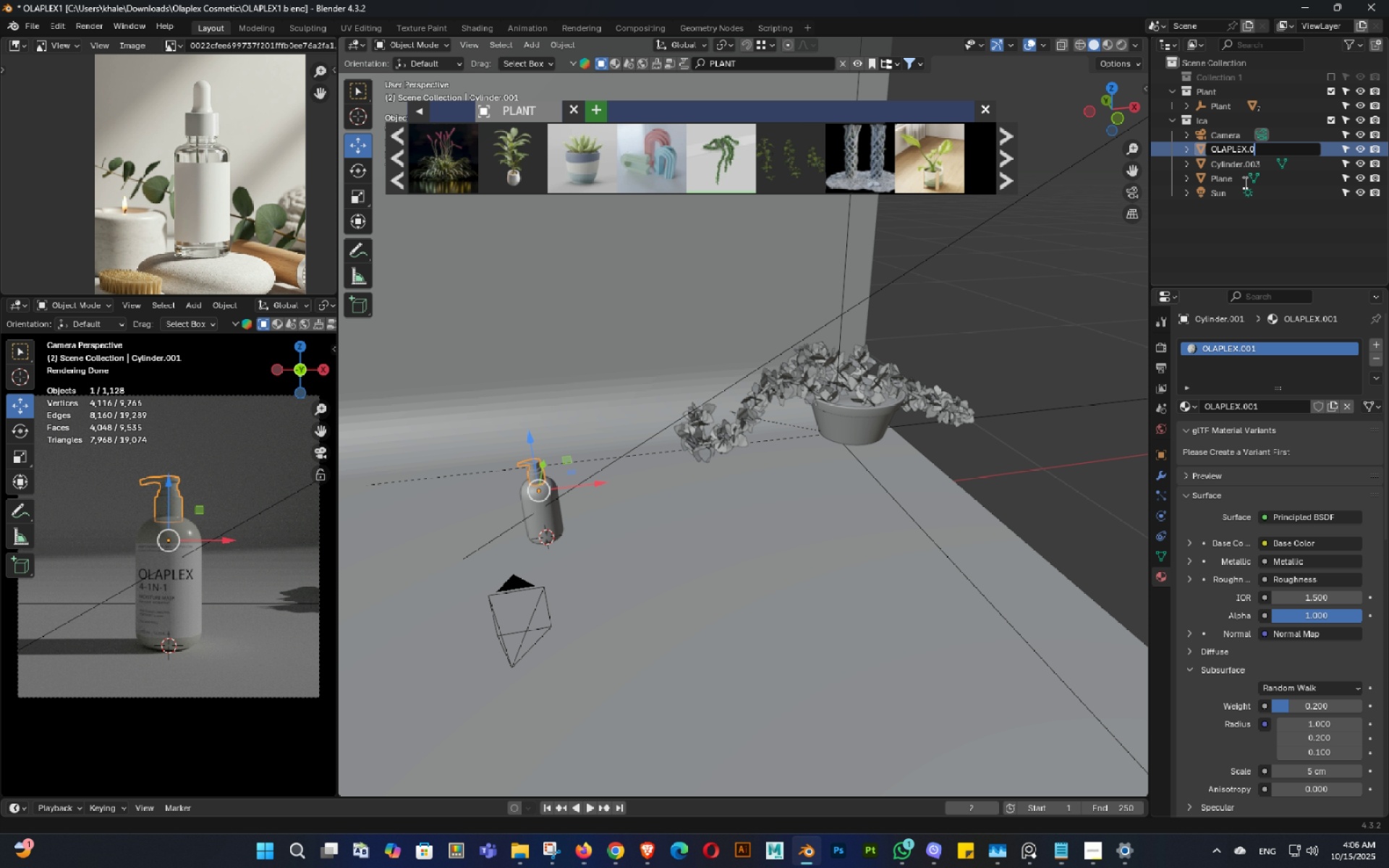 
key(Backspace)
 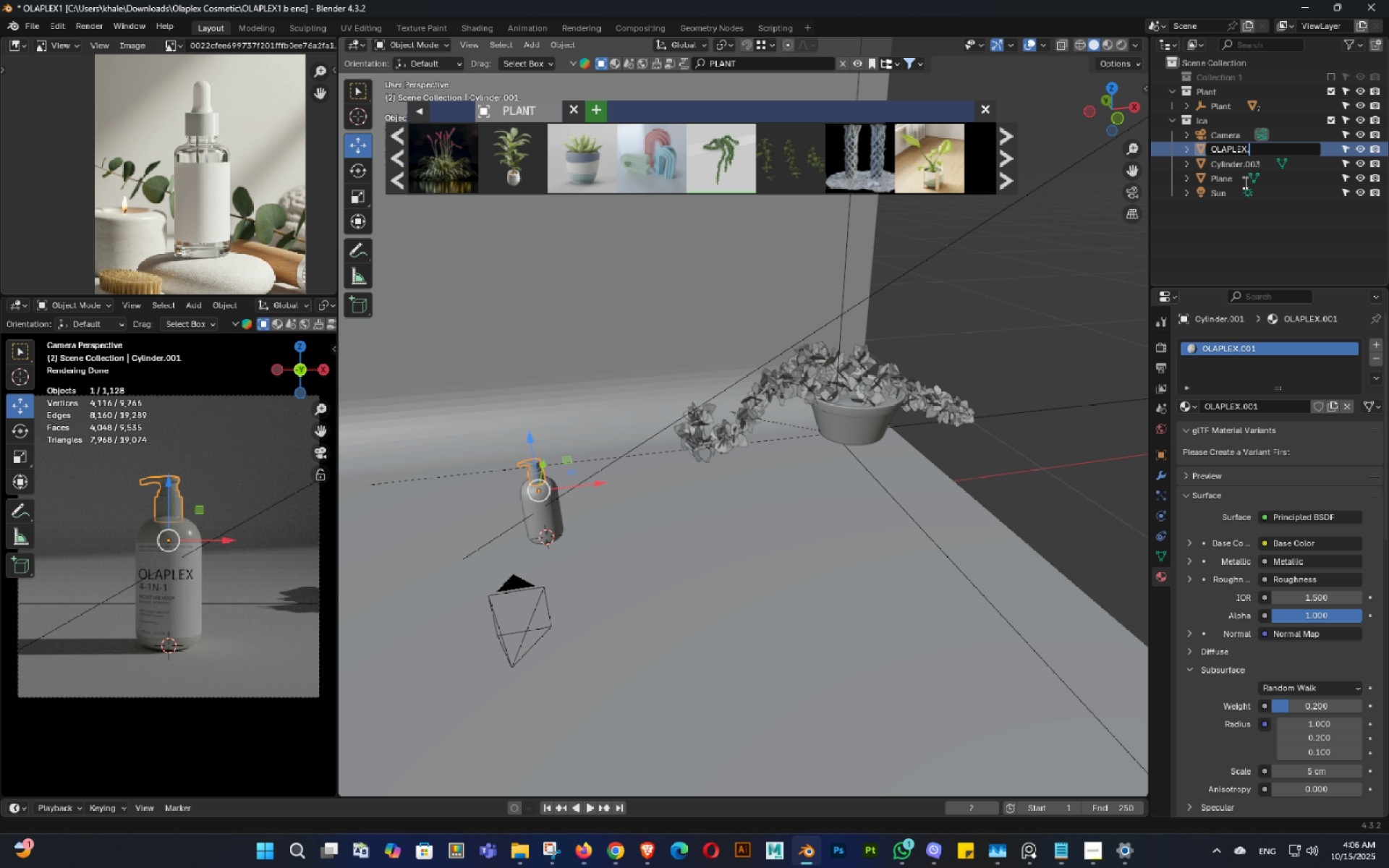 
key(Backspace)
 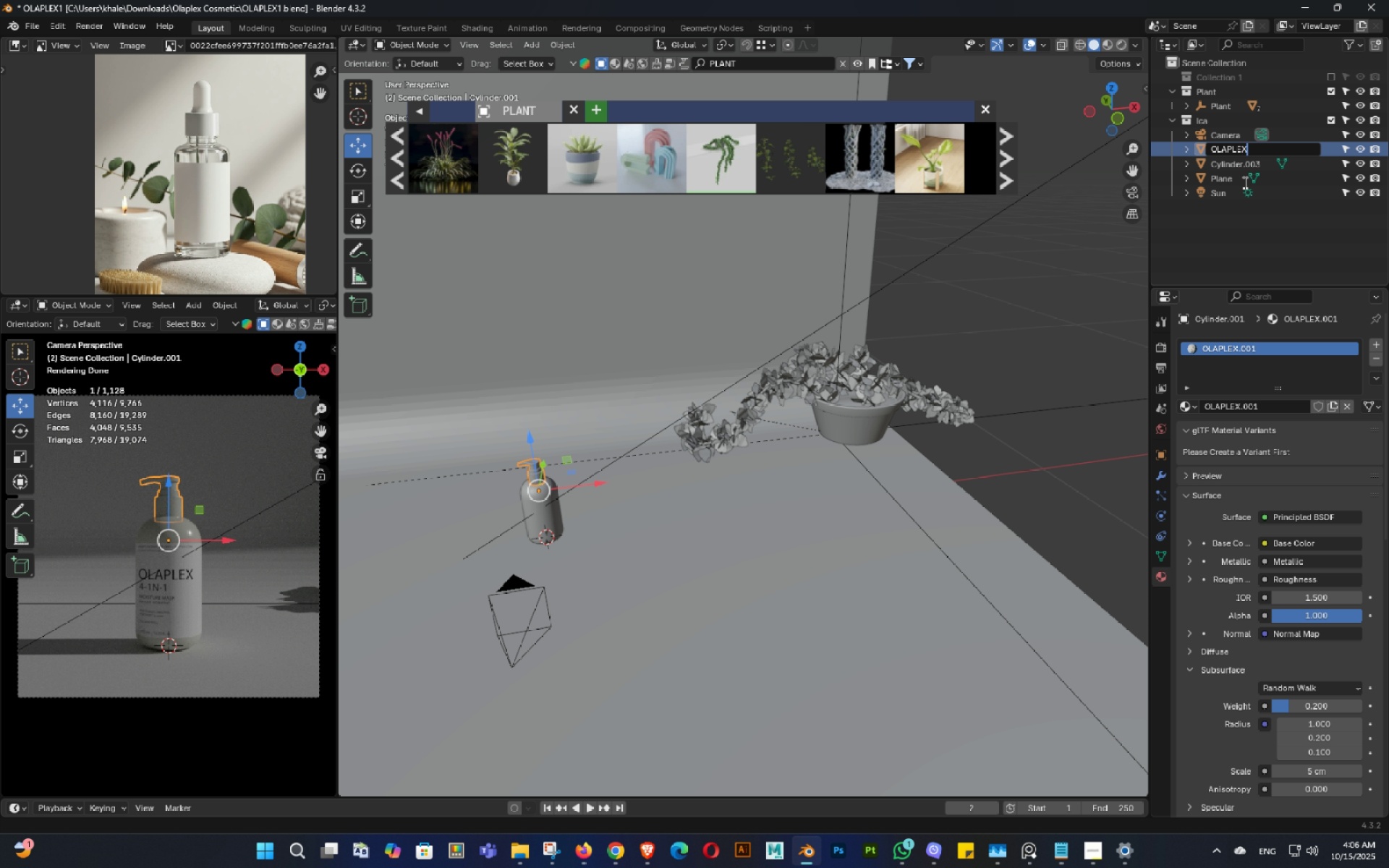 
key(Backspace)
 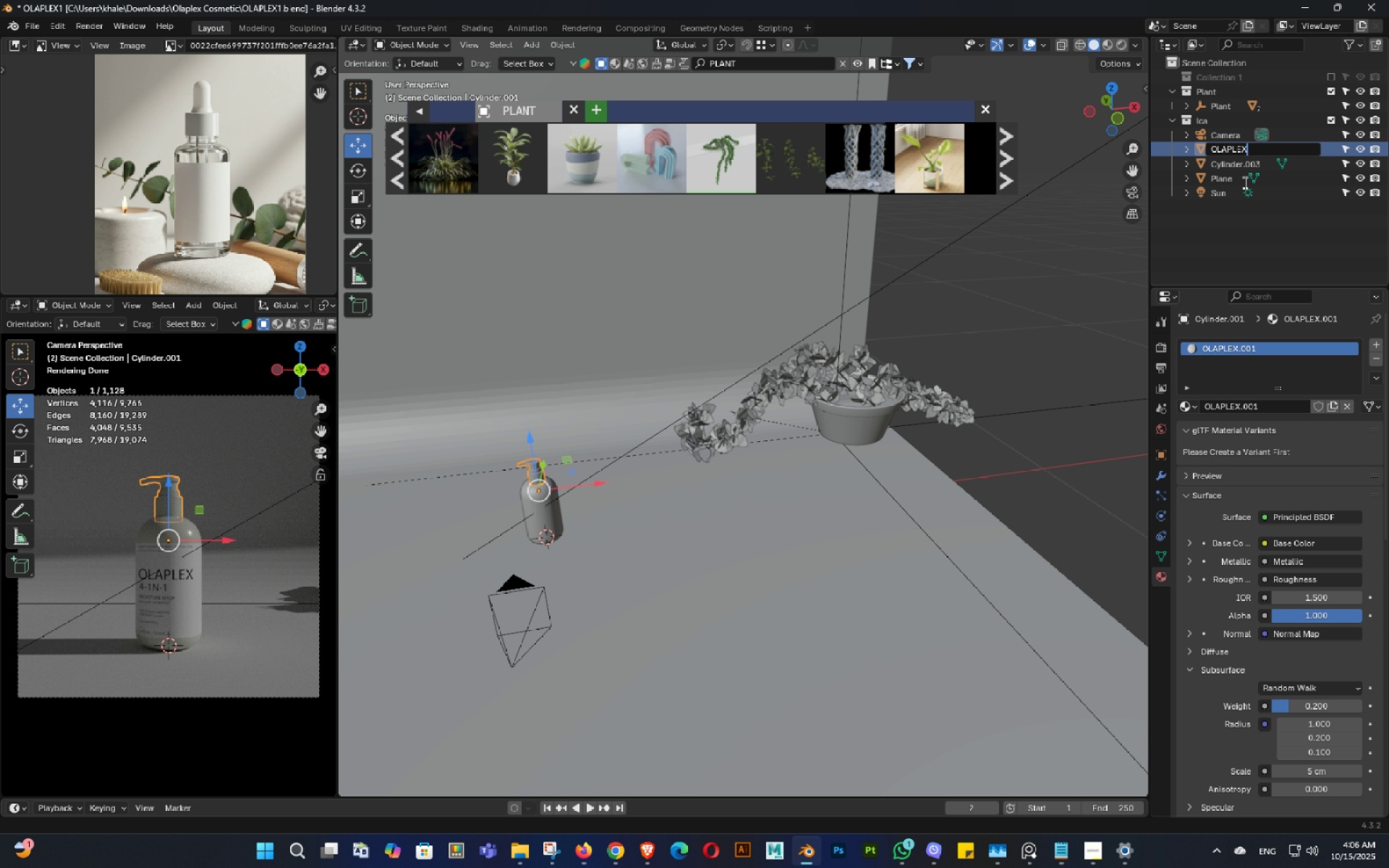 
key(Space)
 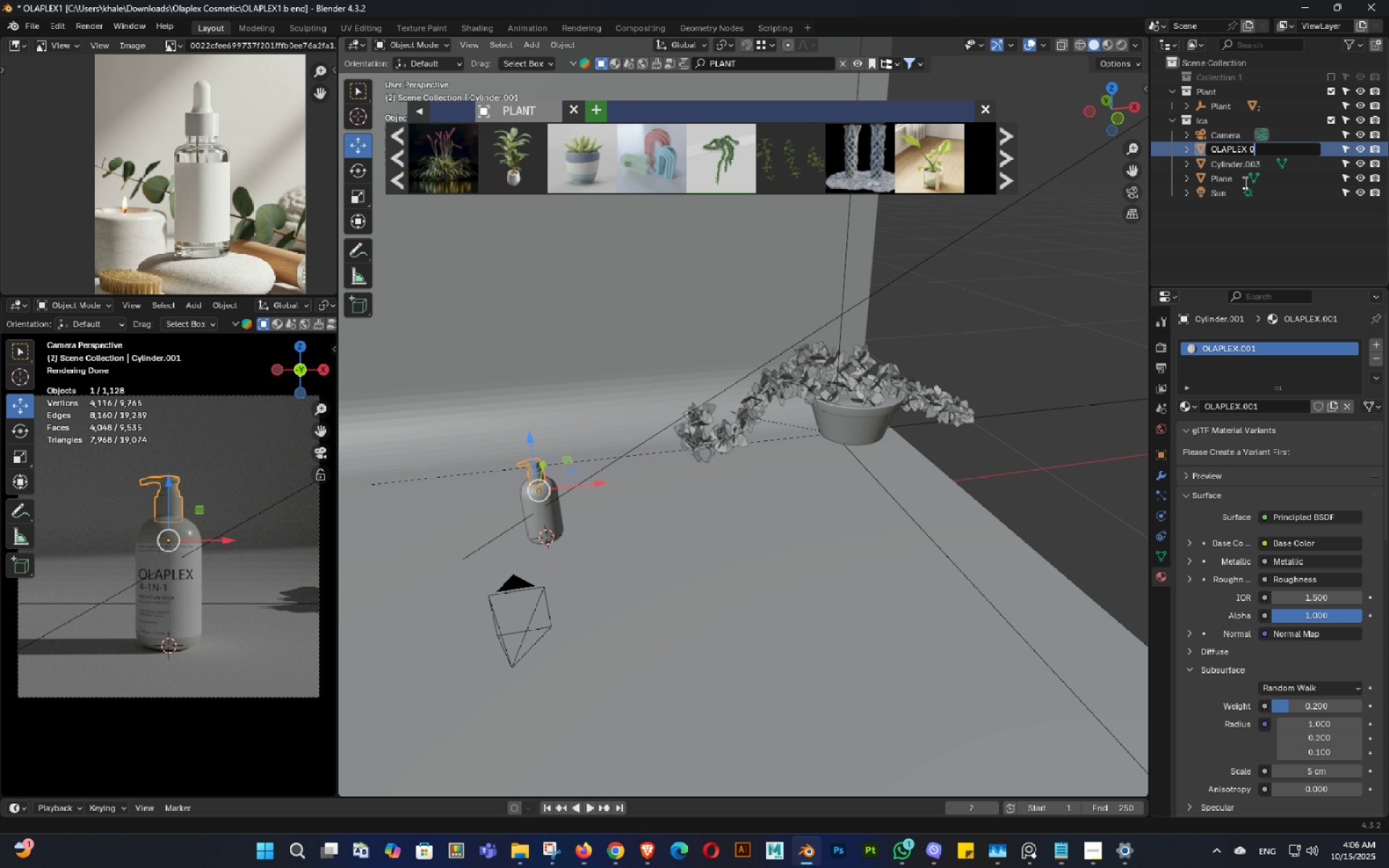 
key(Numpad0)
 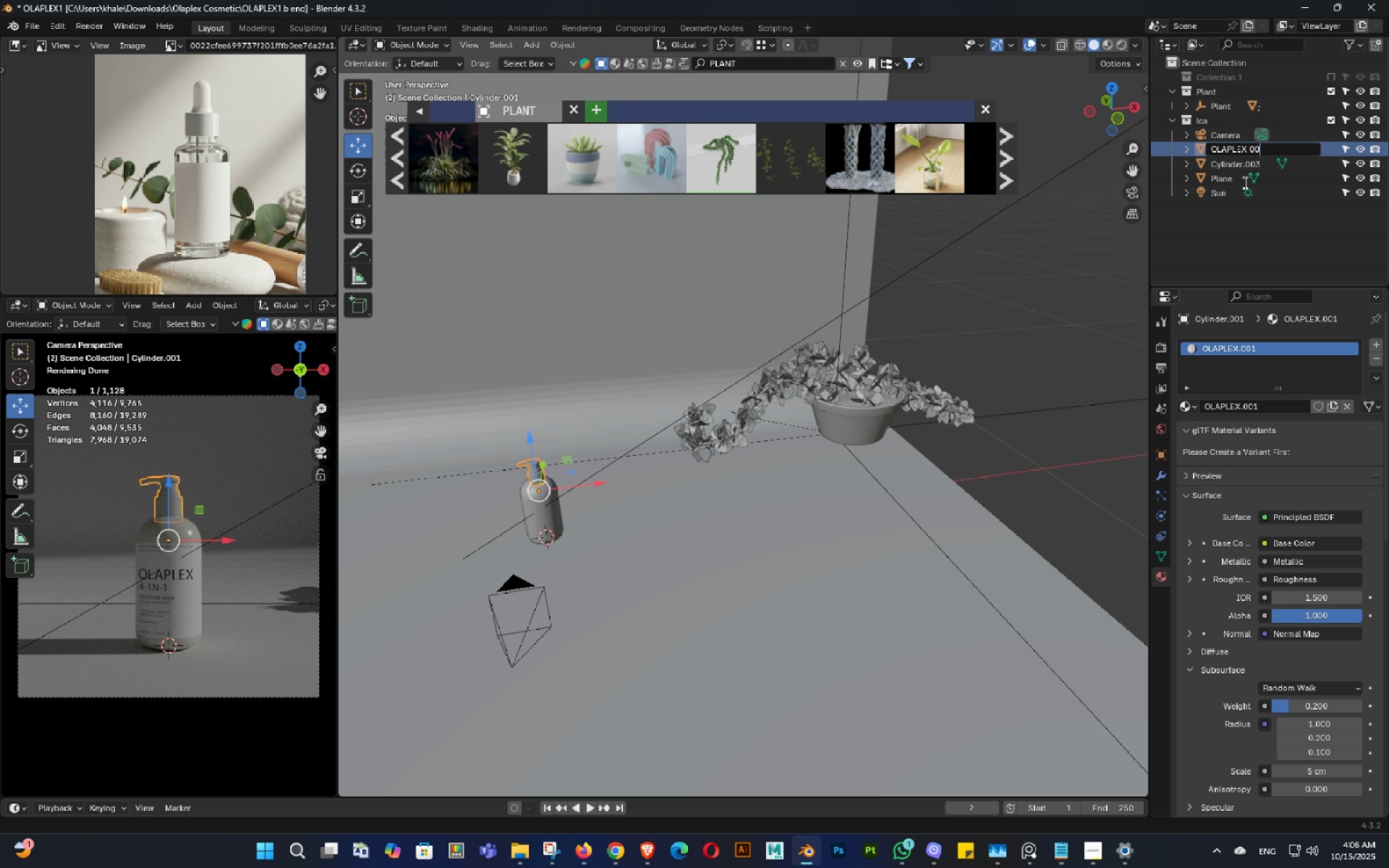 
key(Numpad0)
 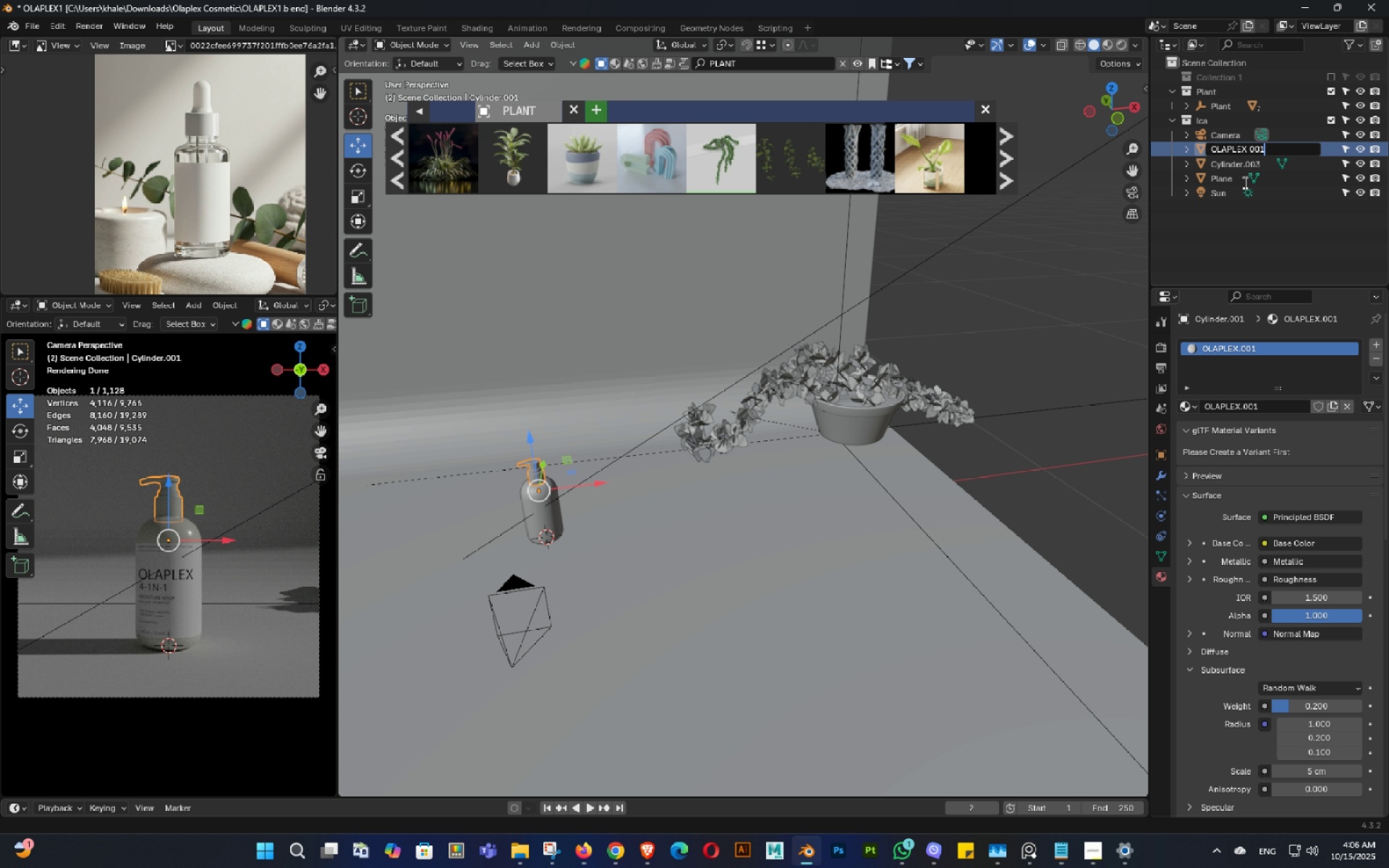 
key(Numpad1)
 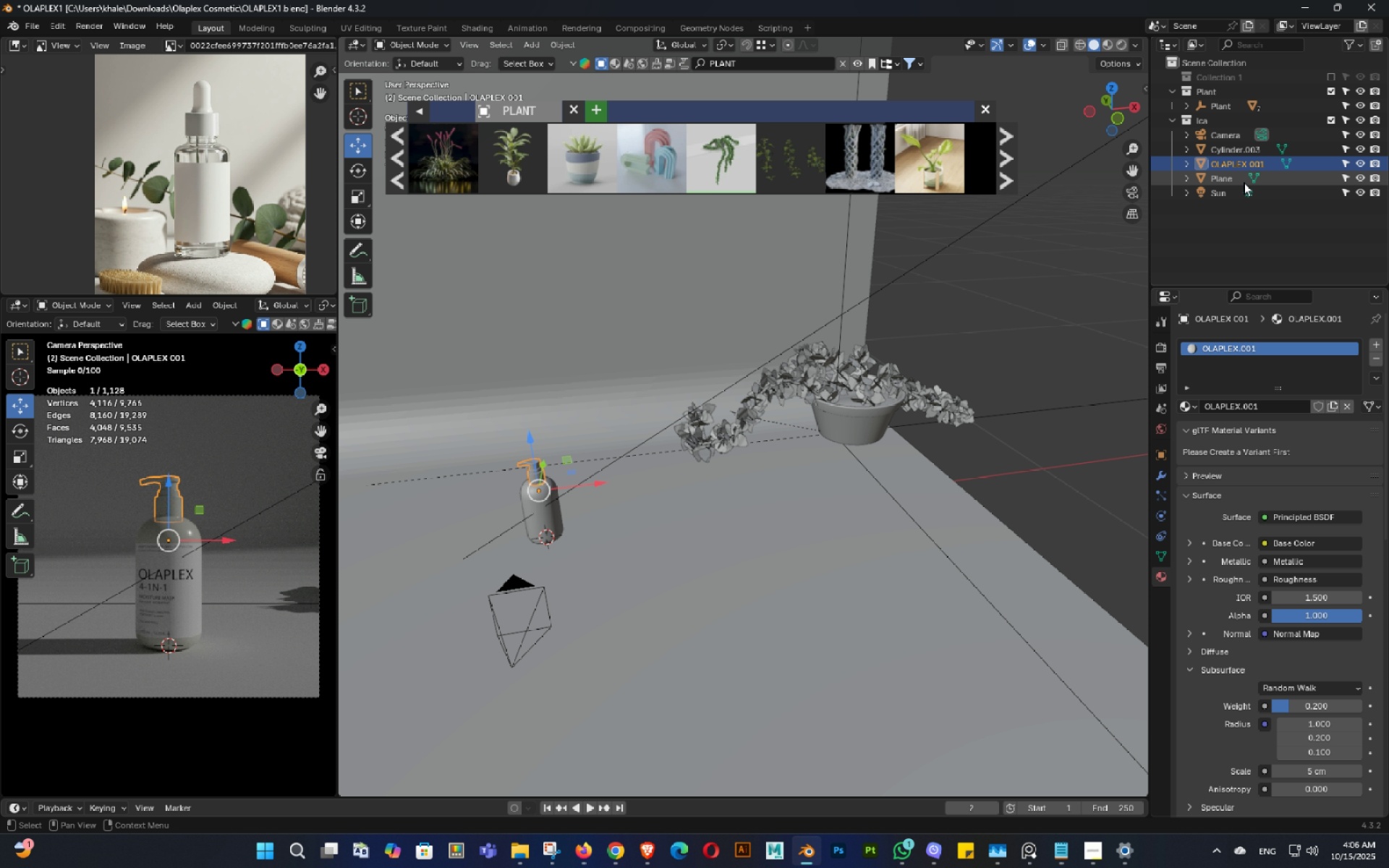 
key(NumpadEnter)
 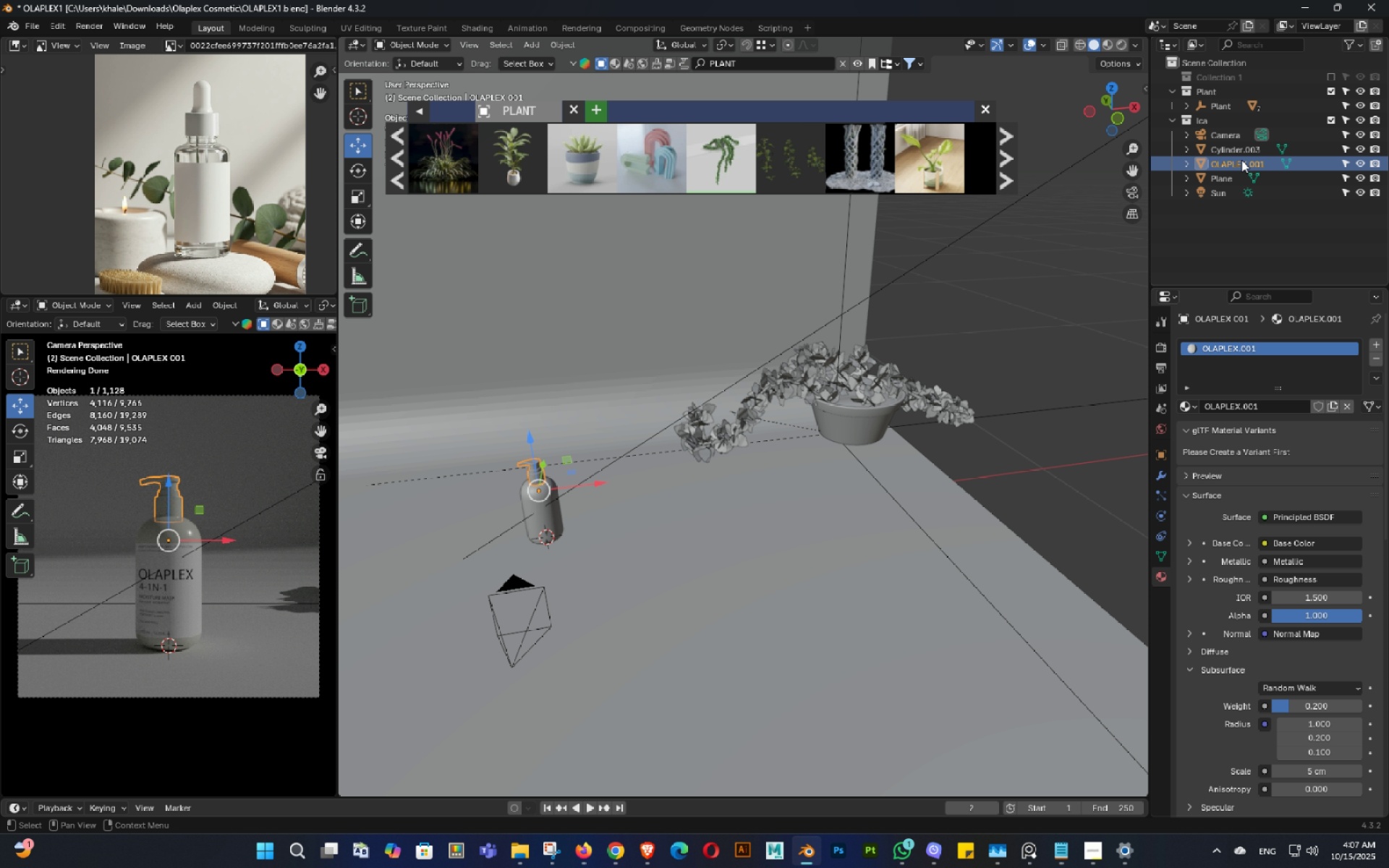 
double_click([1241, 160])
 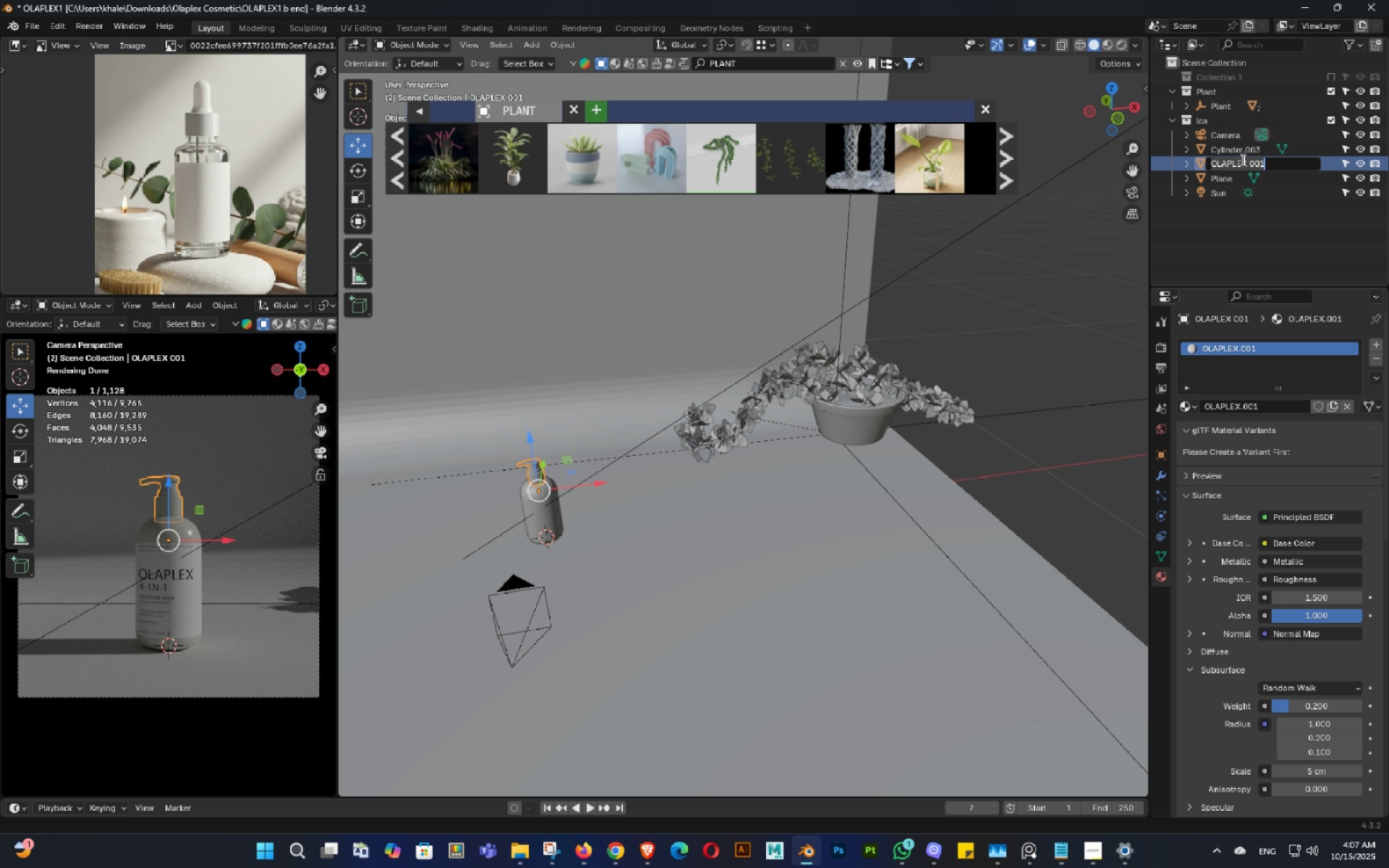 
key(Control+C)
 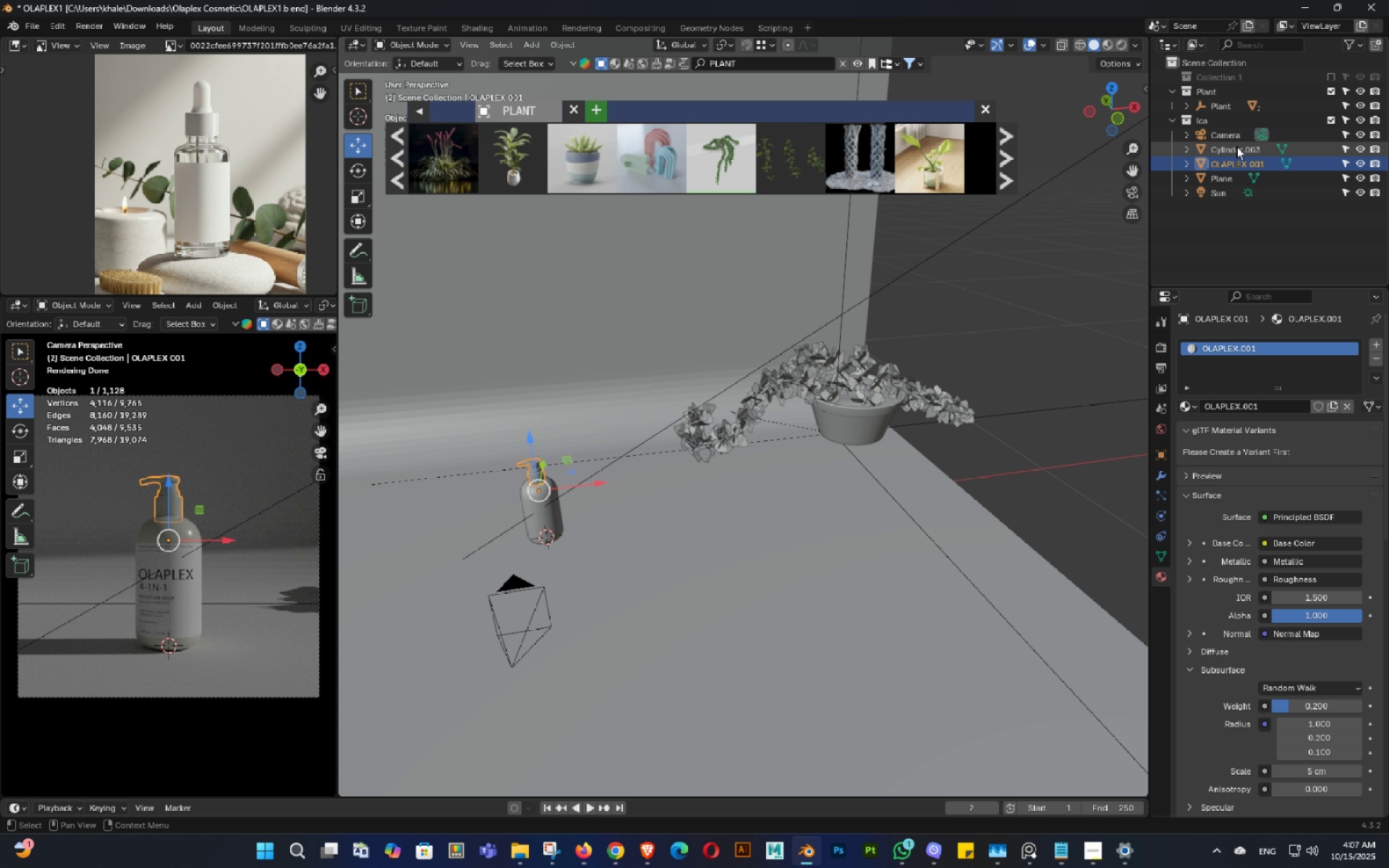 
double_click([1236, 146])
 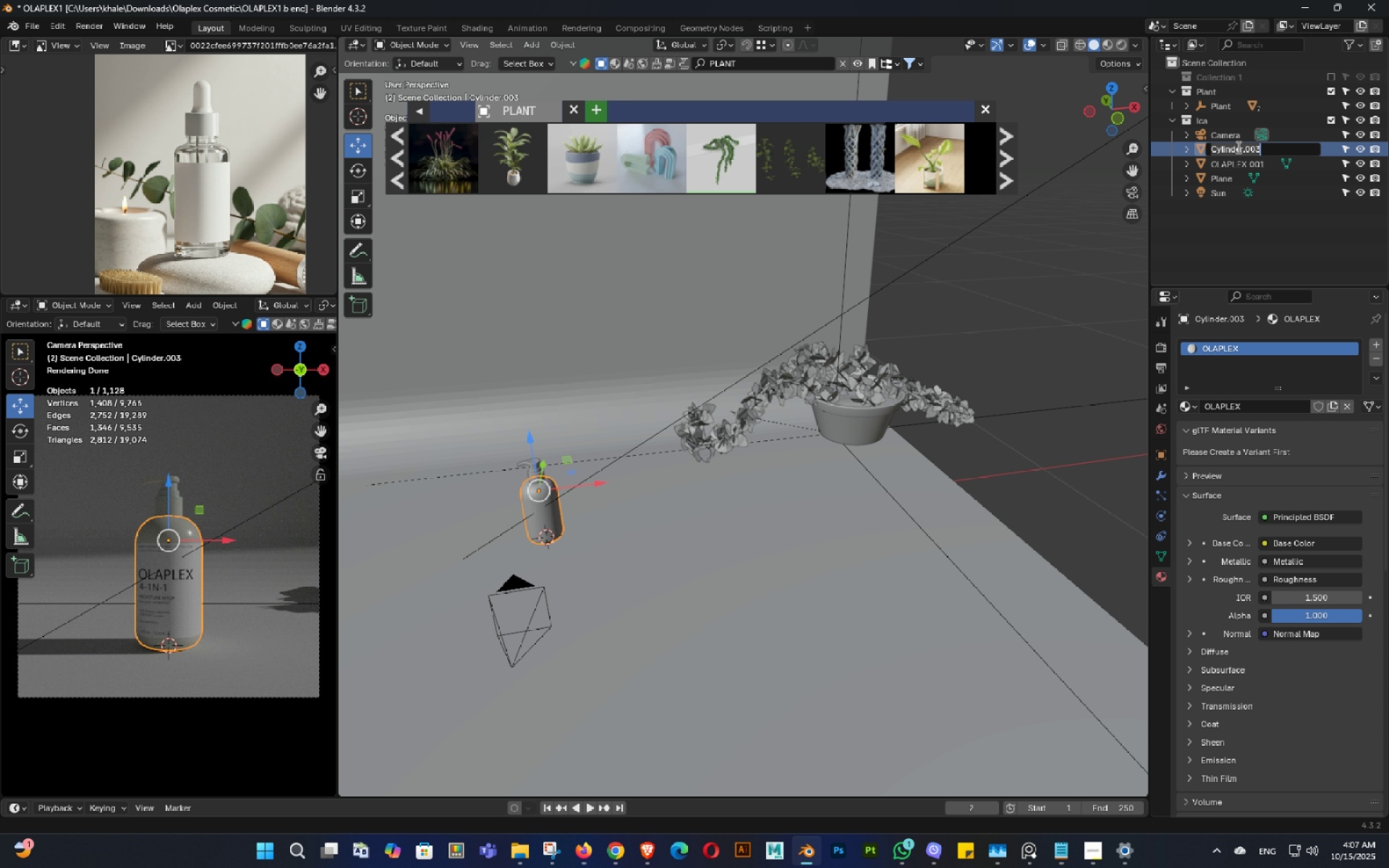 
triple_click([1237, 147])
 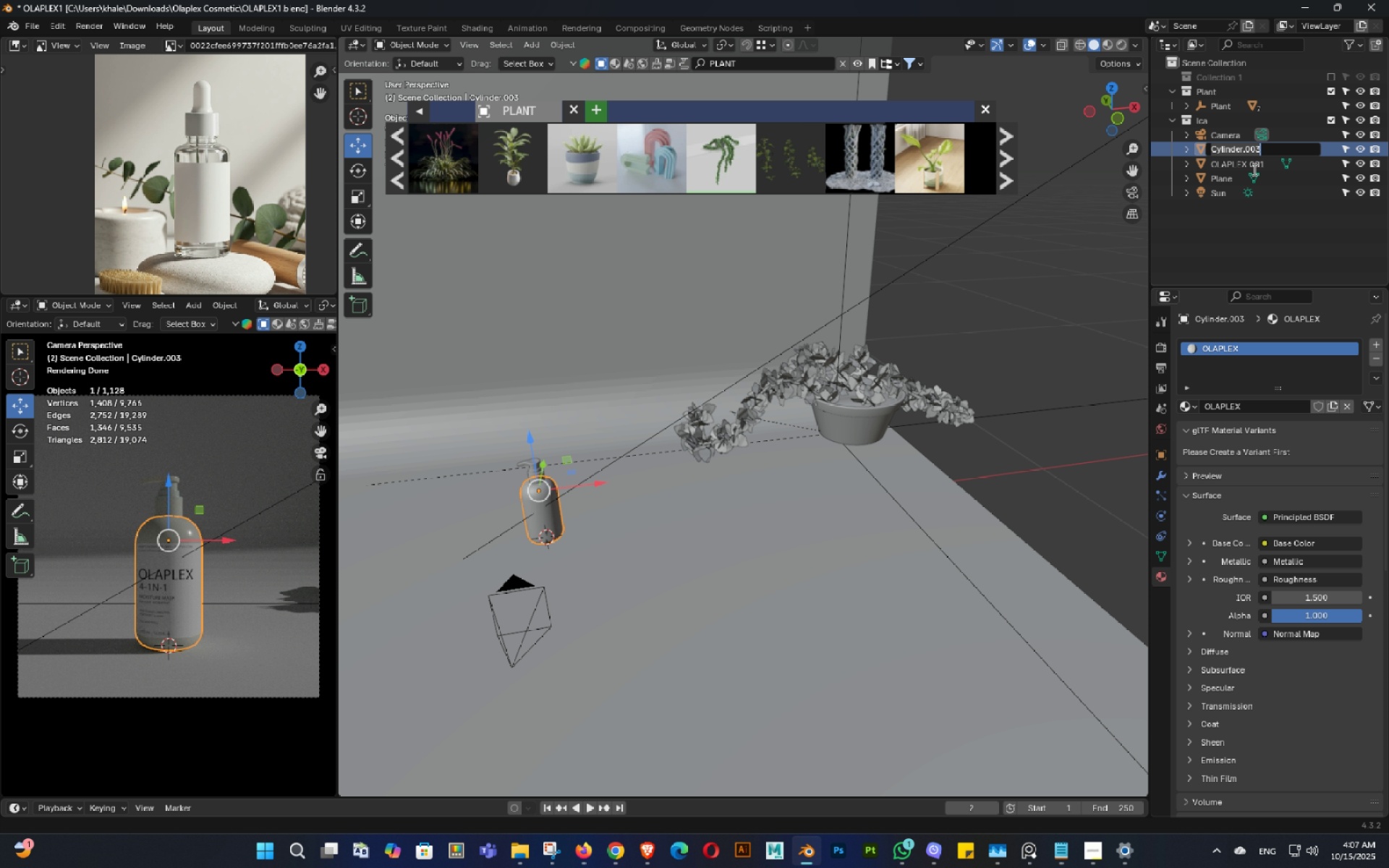 
key(Control+ControlLeft)
 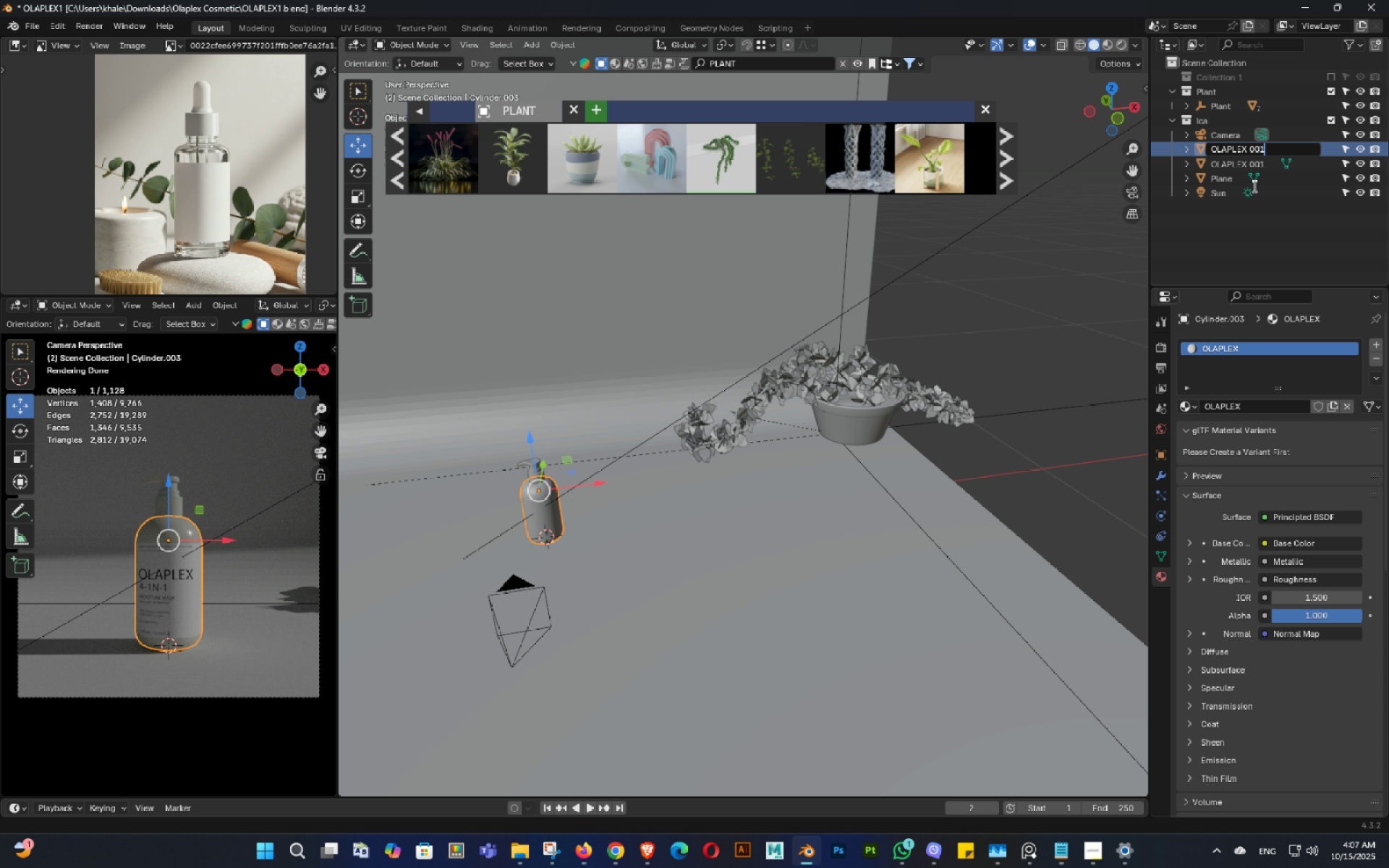 
key(Control+V)
 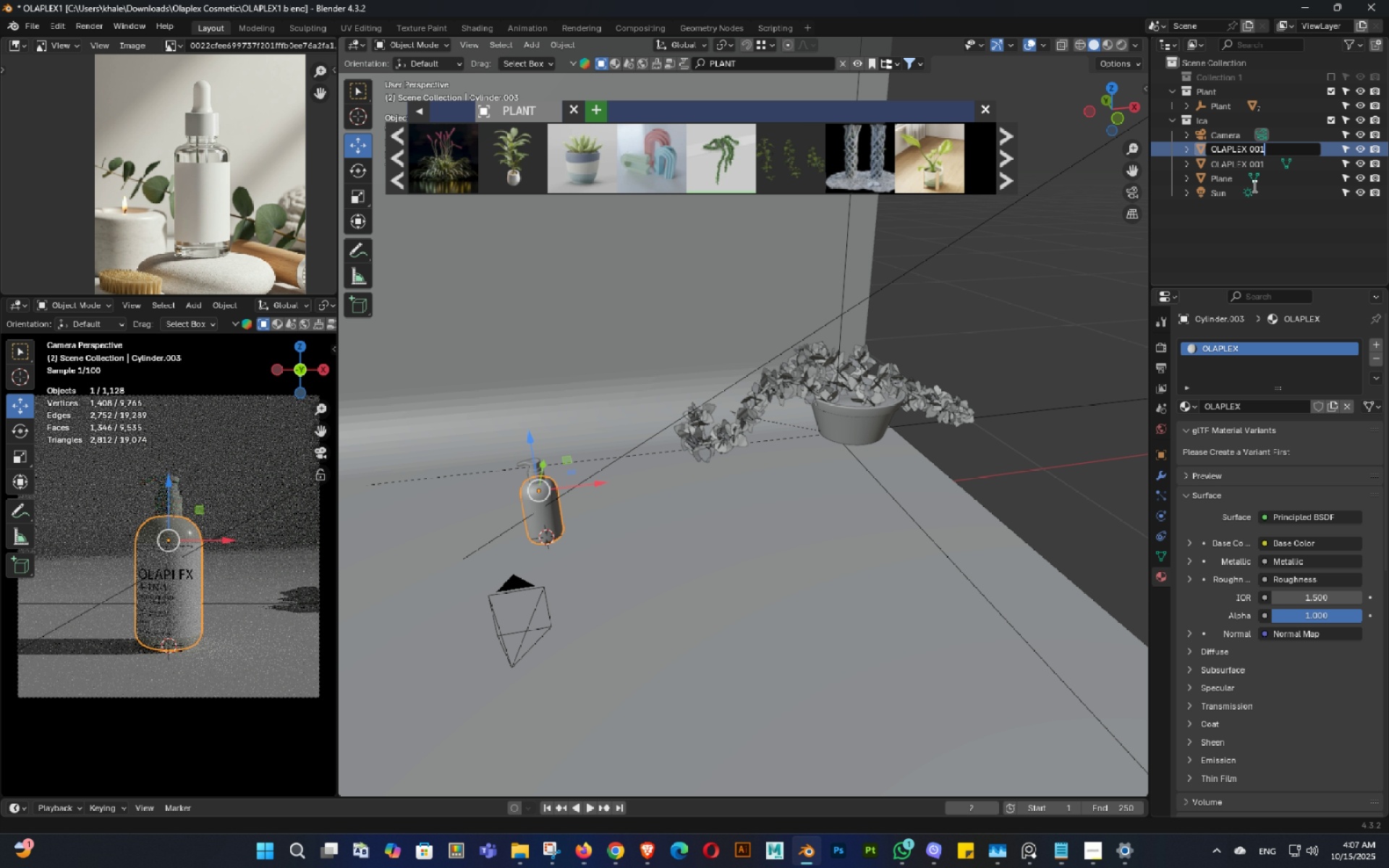 
key(Backspace)
 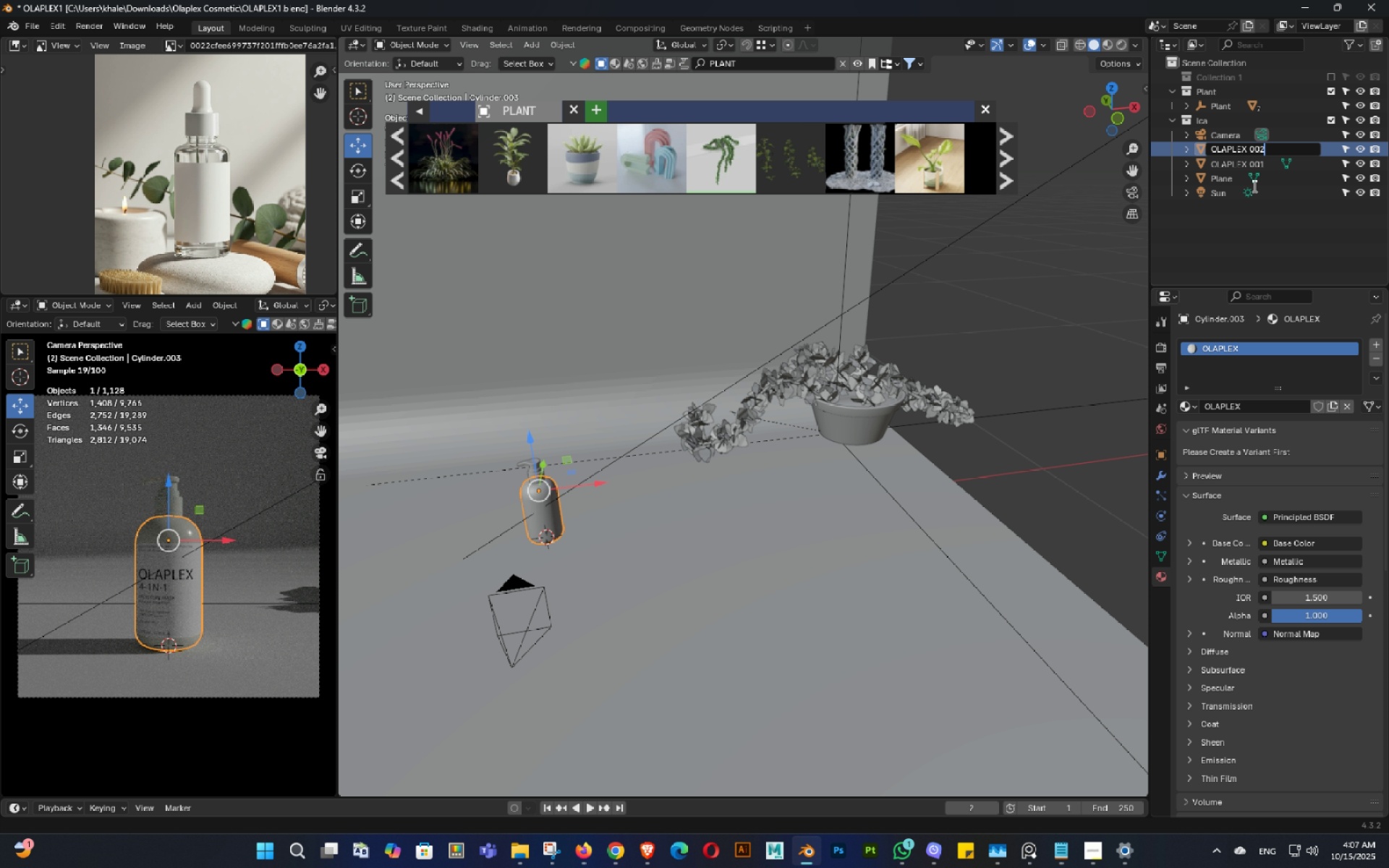 
key(Numpad2)
 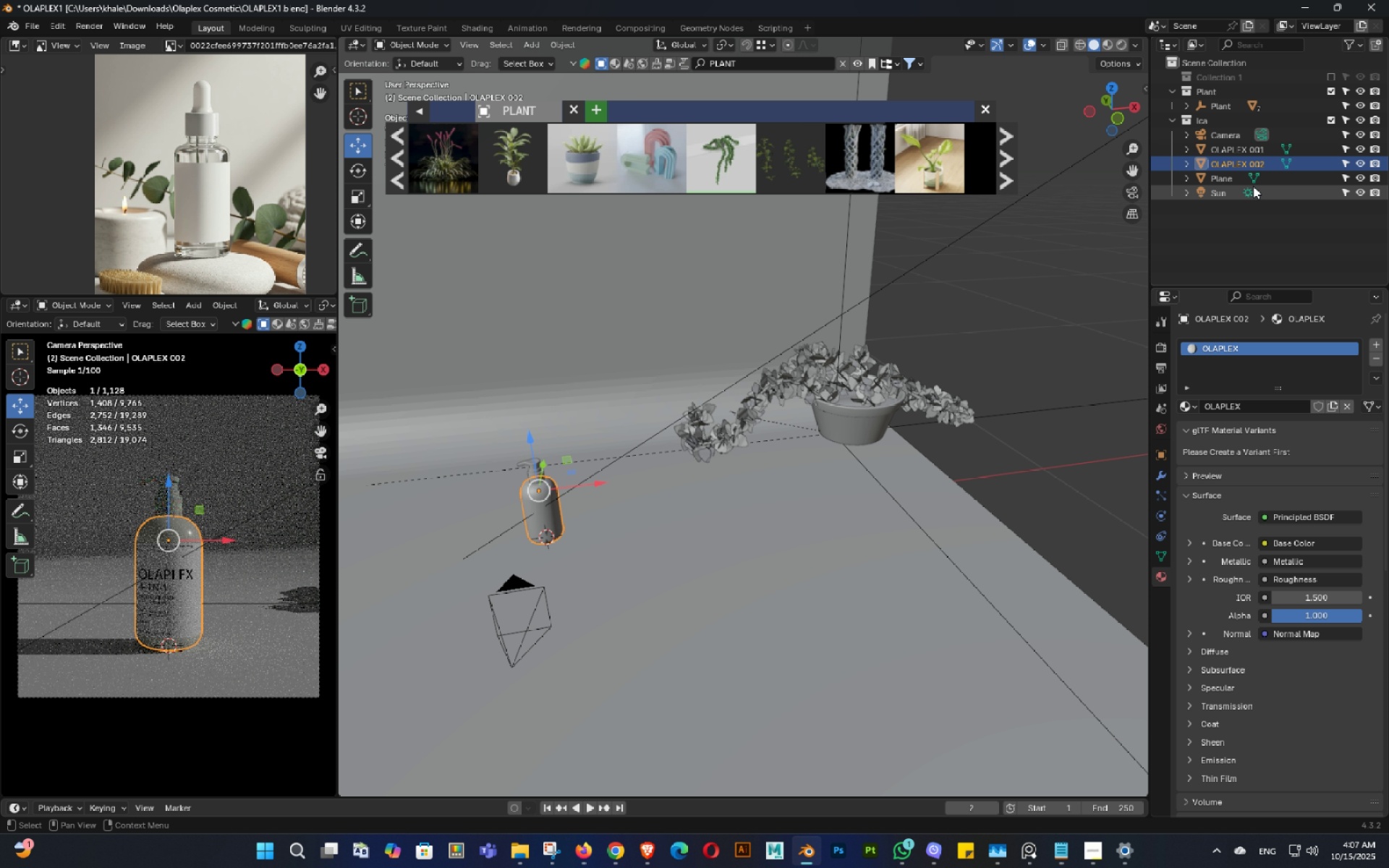 
key(NumpadEnter)
 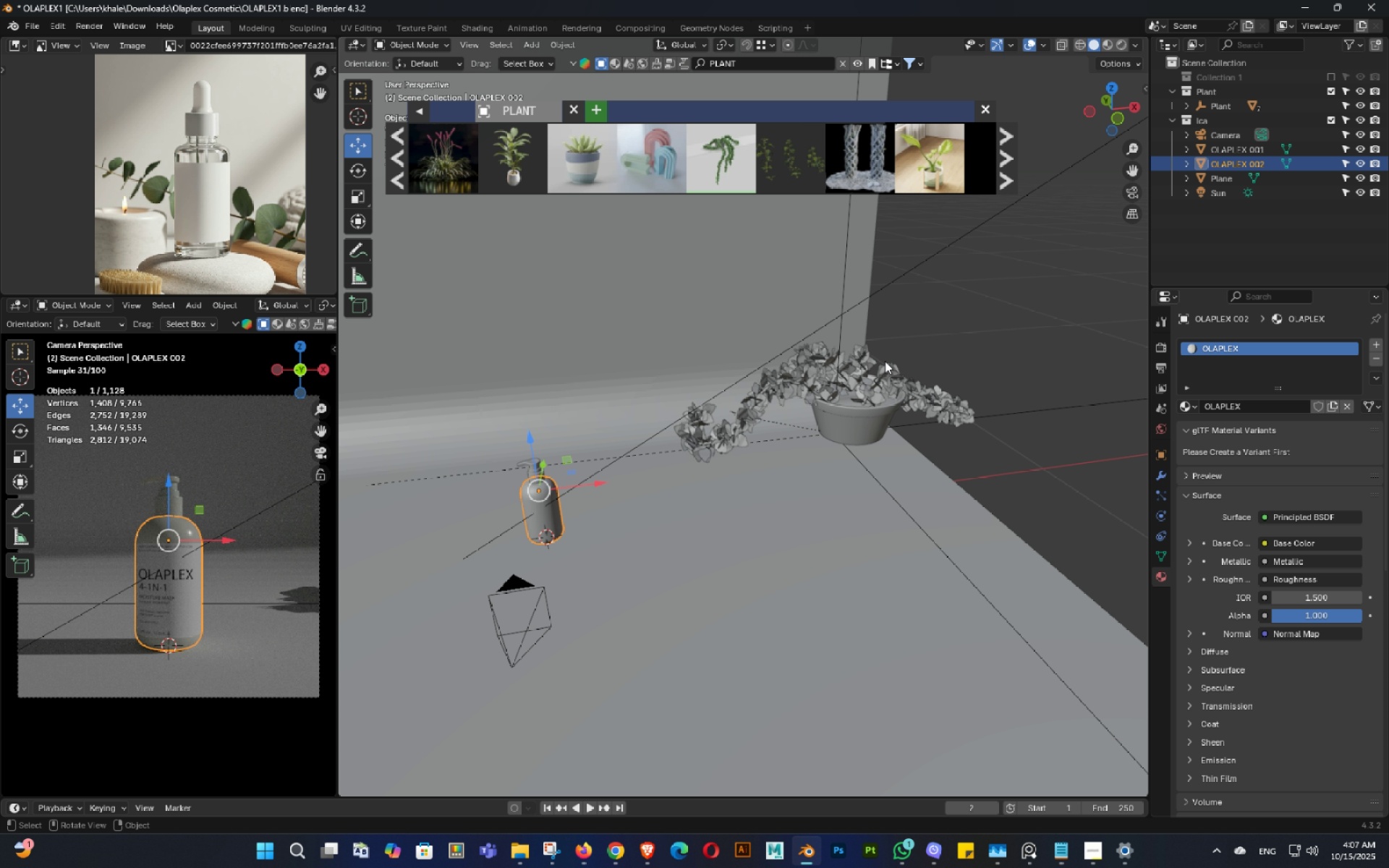 
hold_key(key=ShiftLeft, duration=0.31)
double_click([914, 397])
 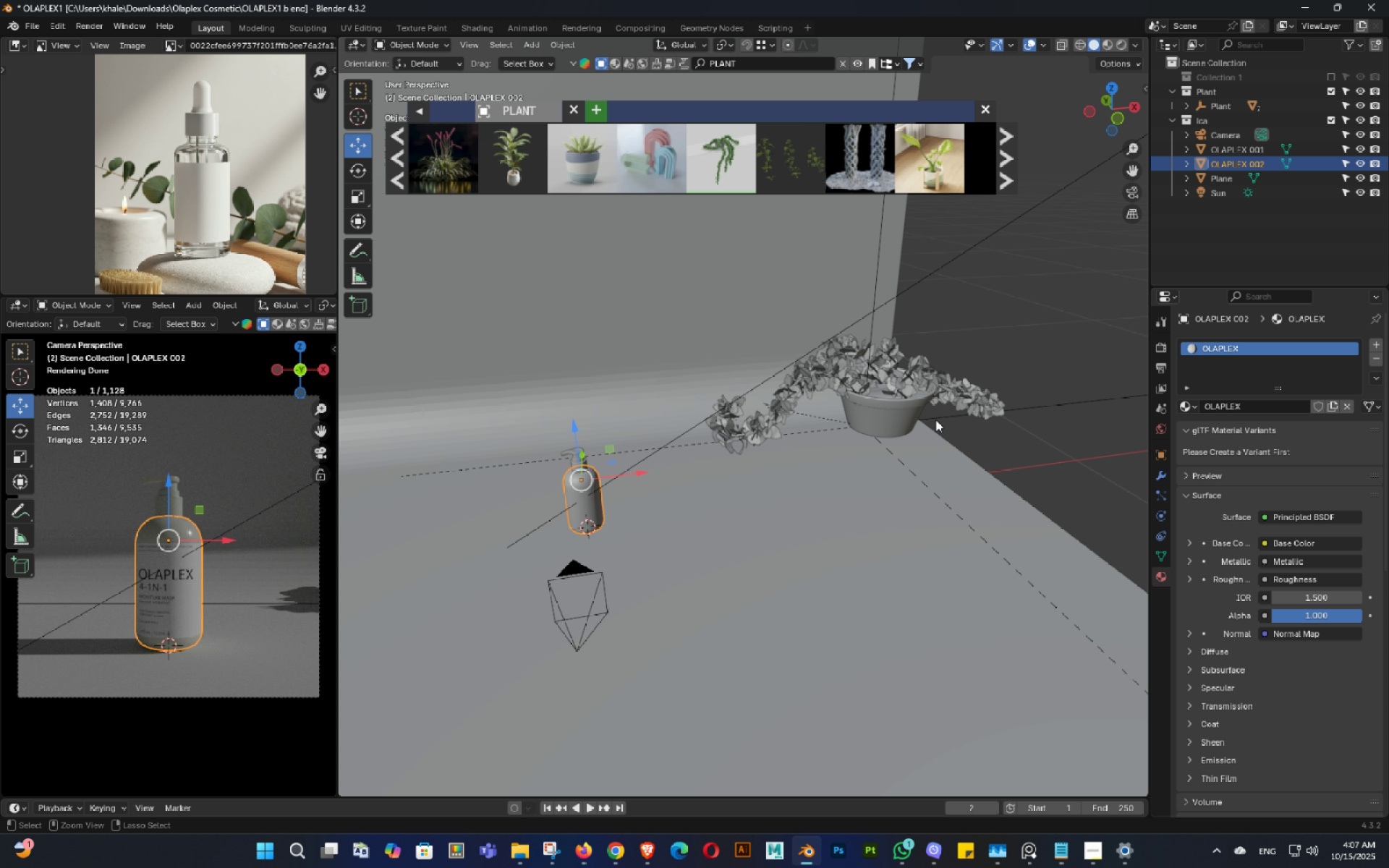 
key(Control+ControlLeft)
 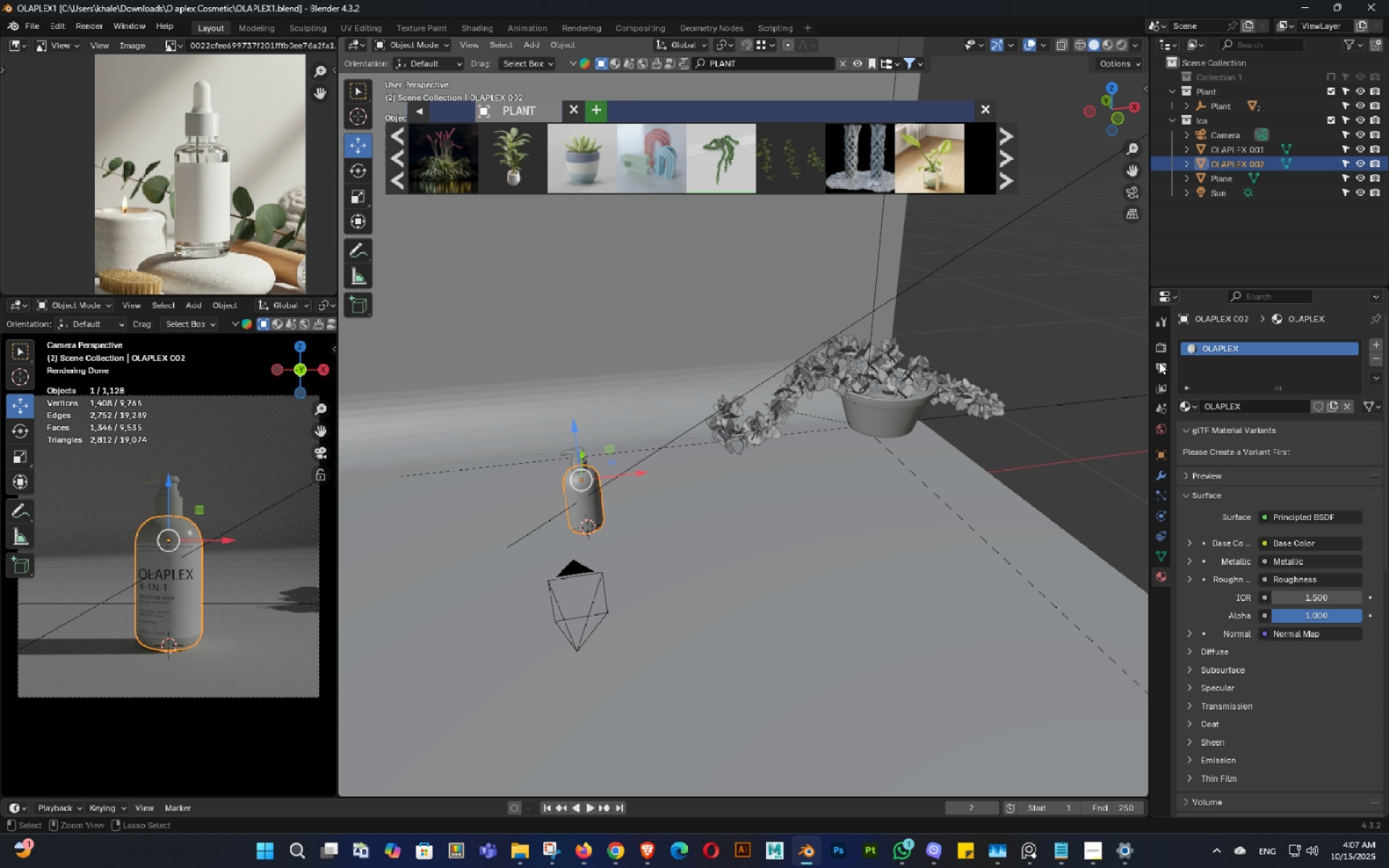 
key(Control+S)
 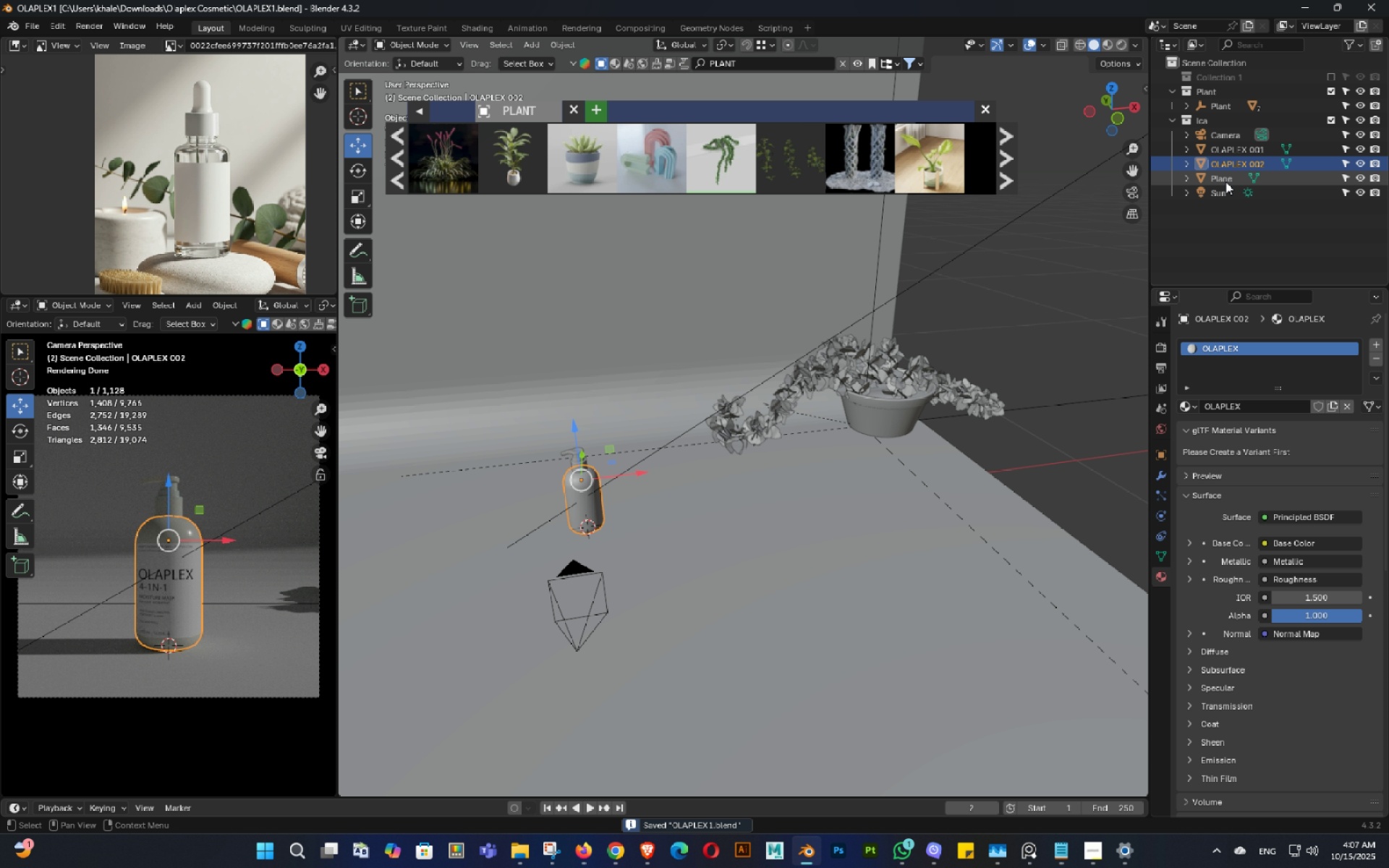 
left_click([1226, 182])
 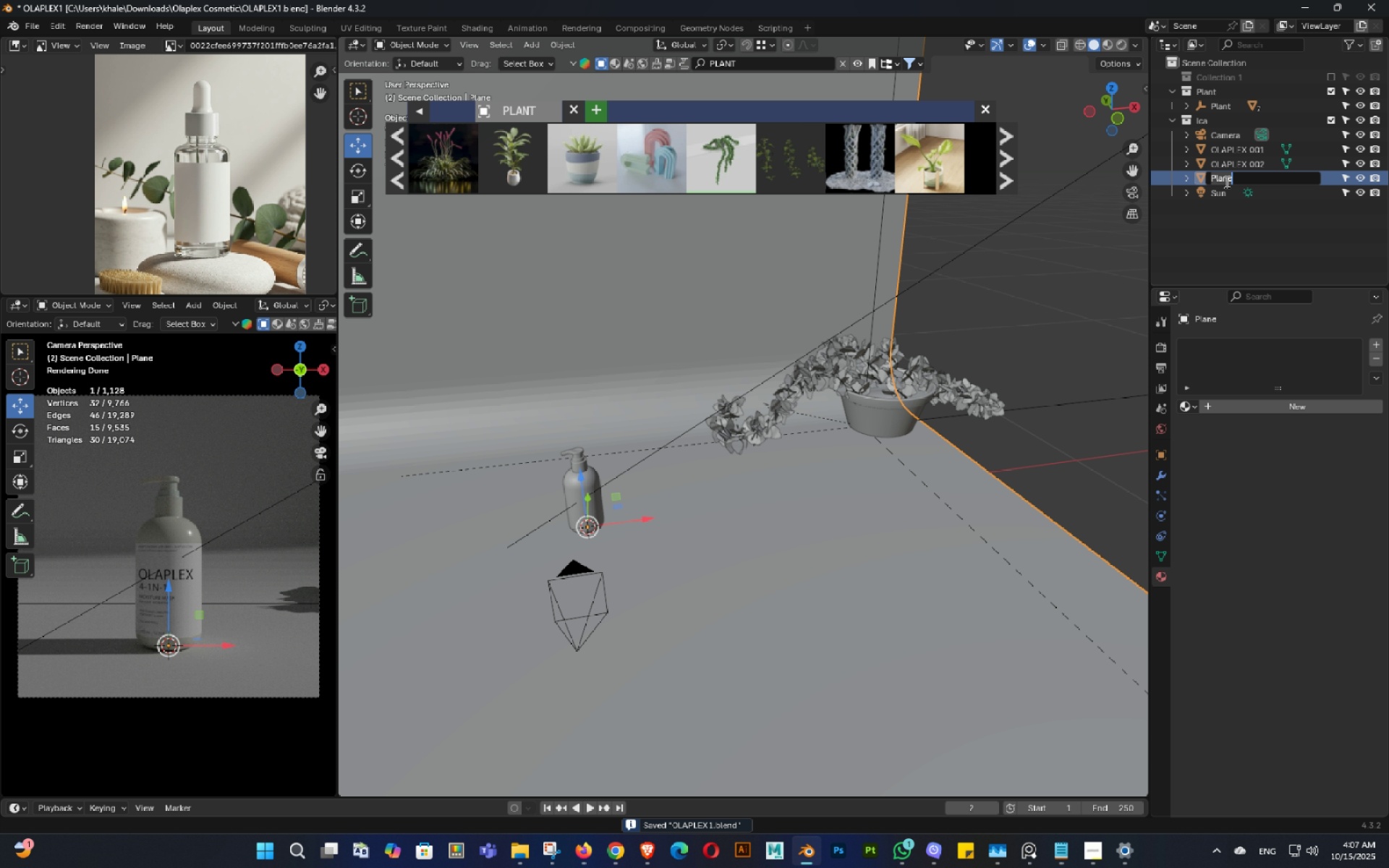 
type(bac grond)
 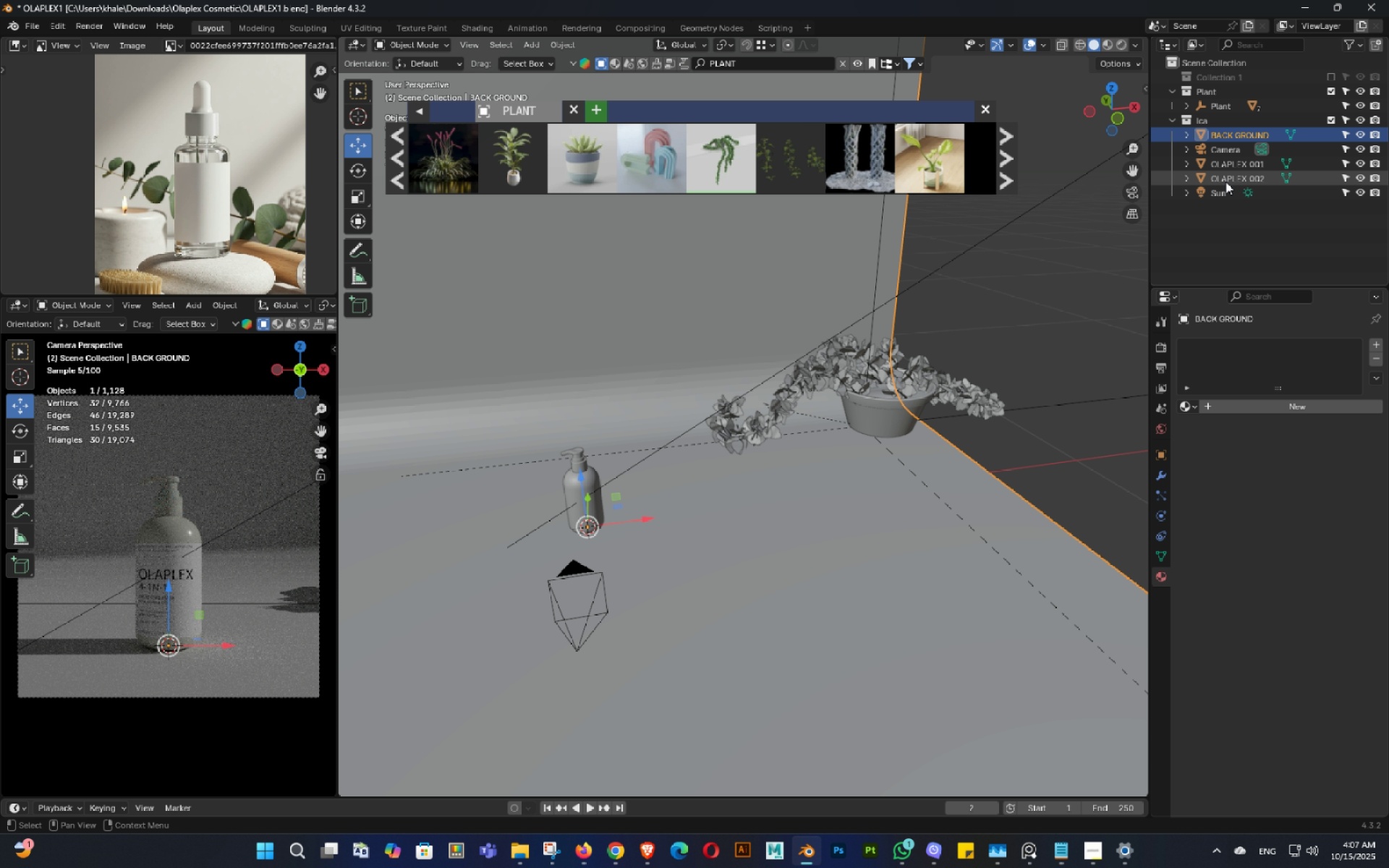 
key(Enter)
 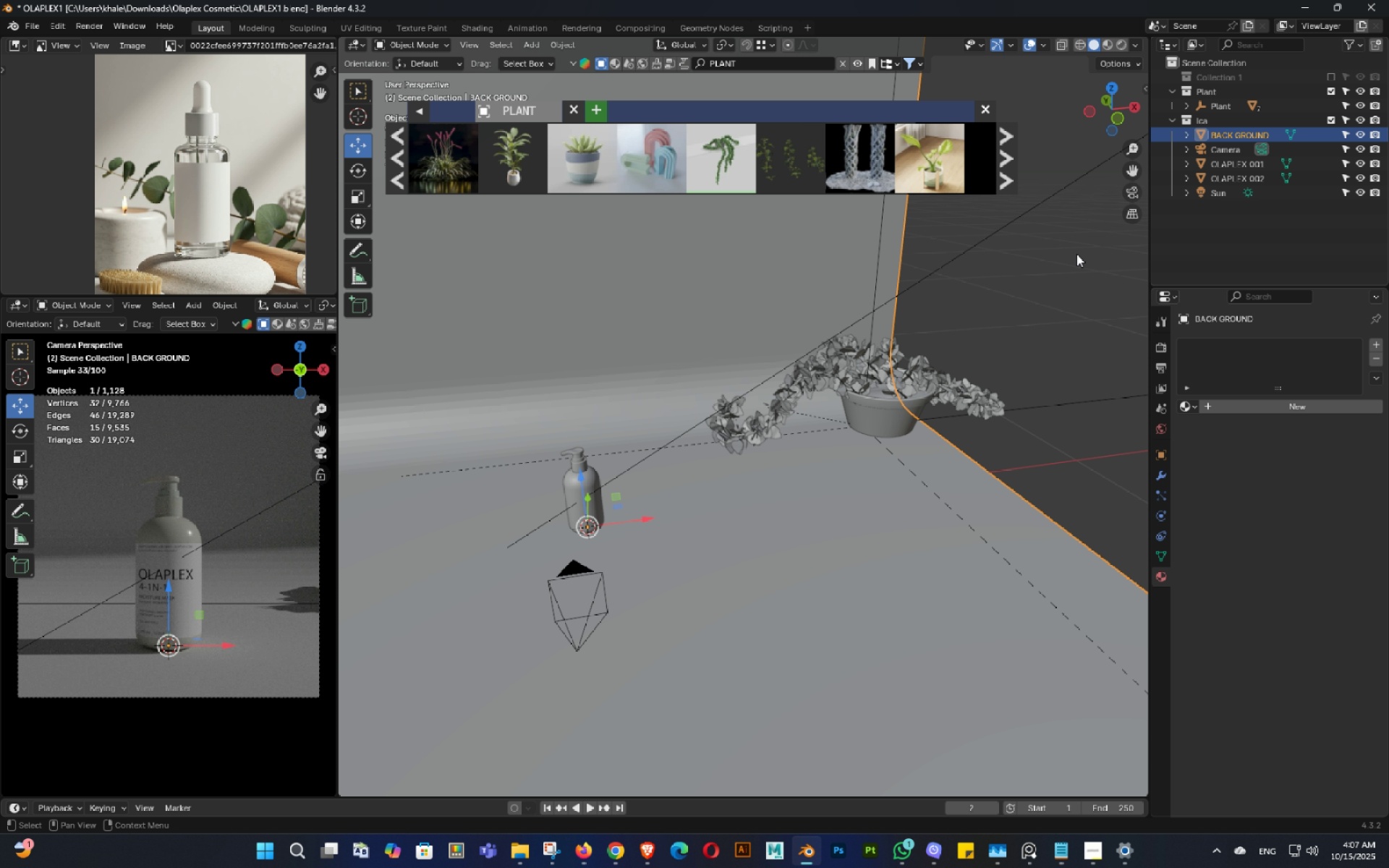 
scroll: coordinate [962, 374], scroll_direction: down, amount: 3.0
 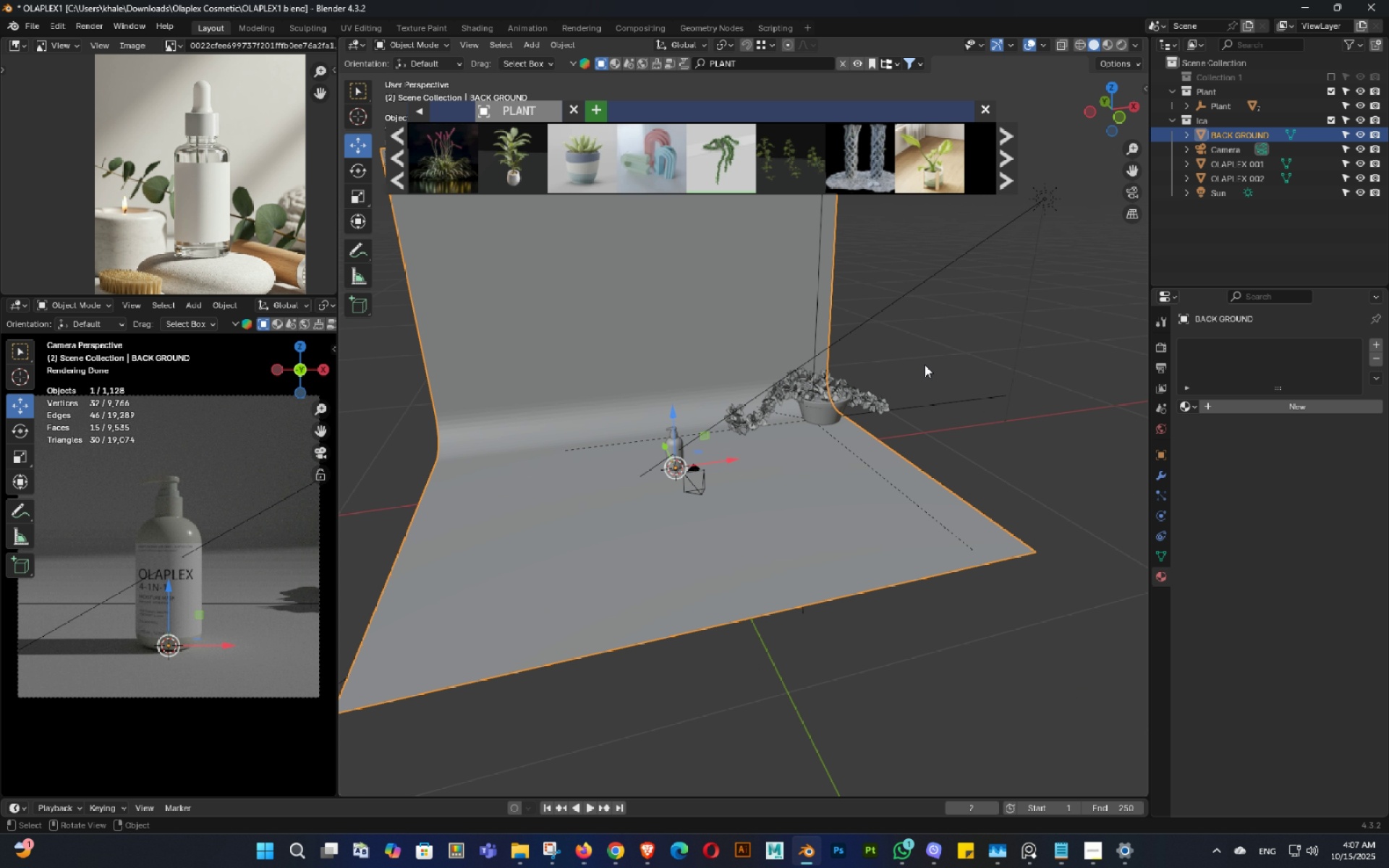 
key(Control+ControlLeft)
 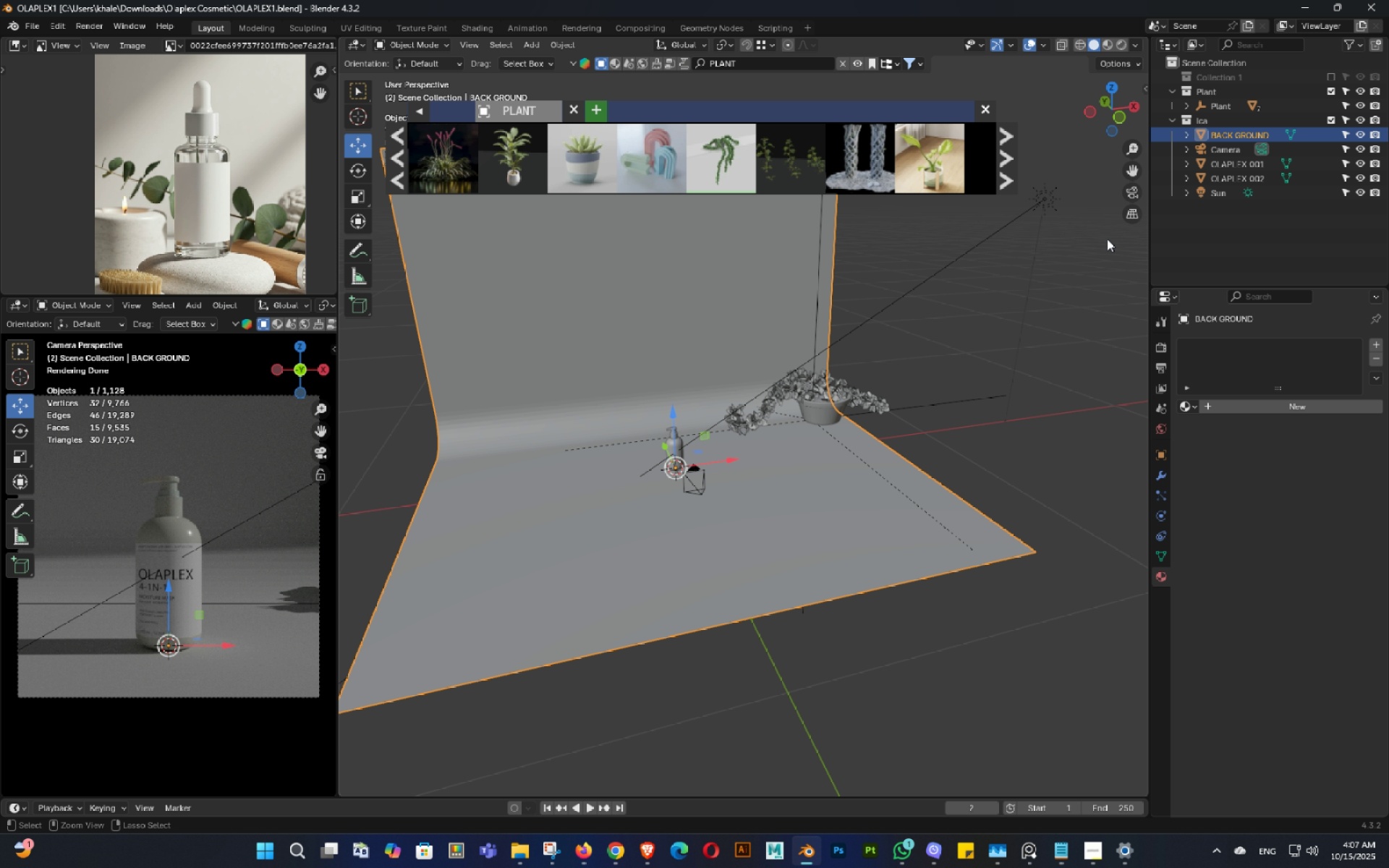 
key(Control+S)
 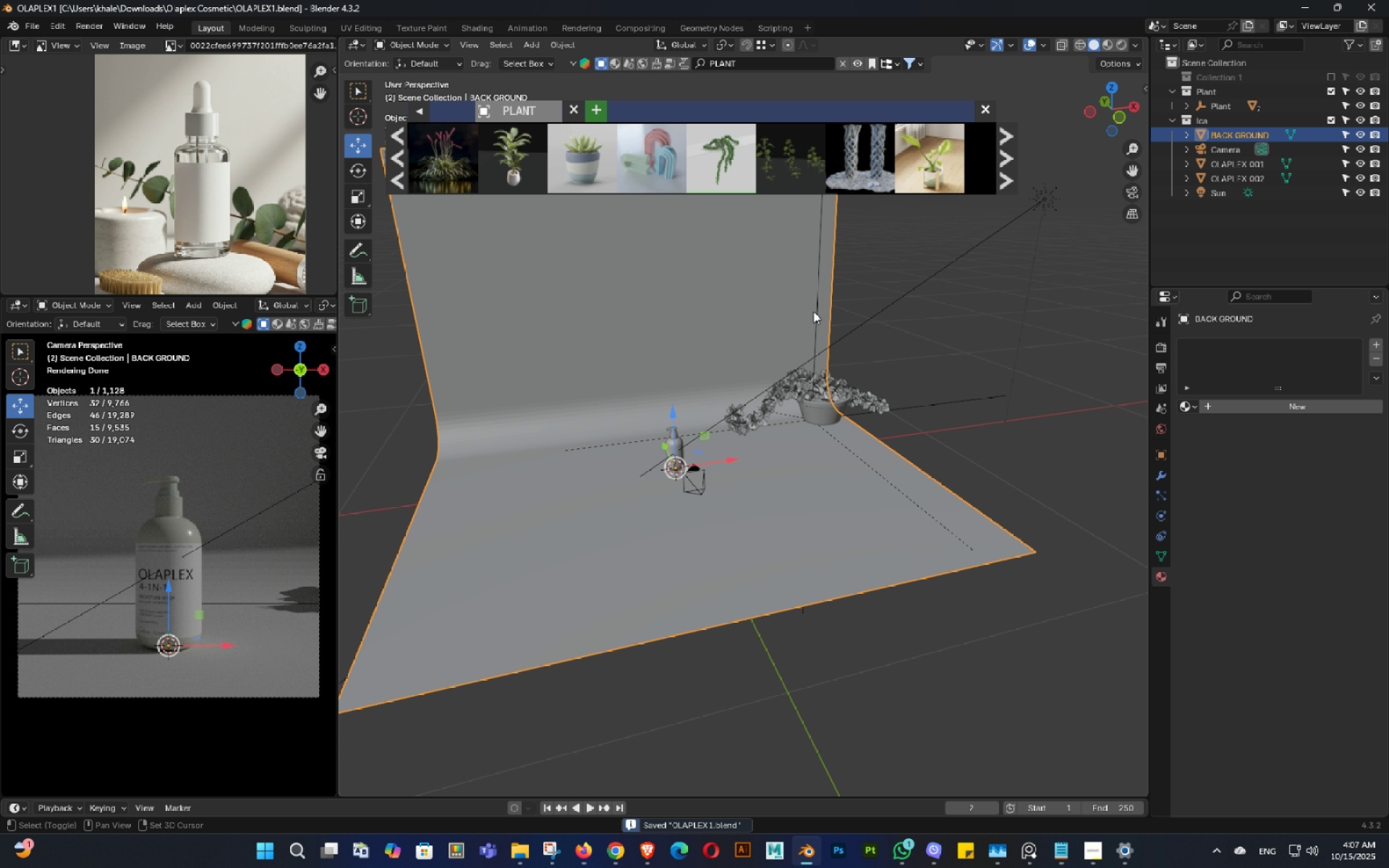 
key(Shift+ShiftLeft)
 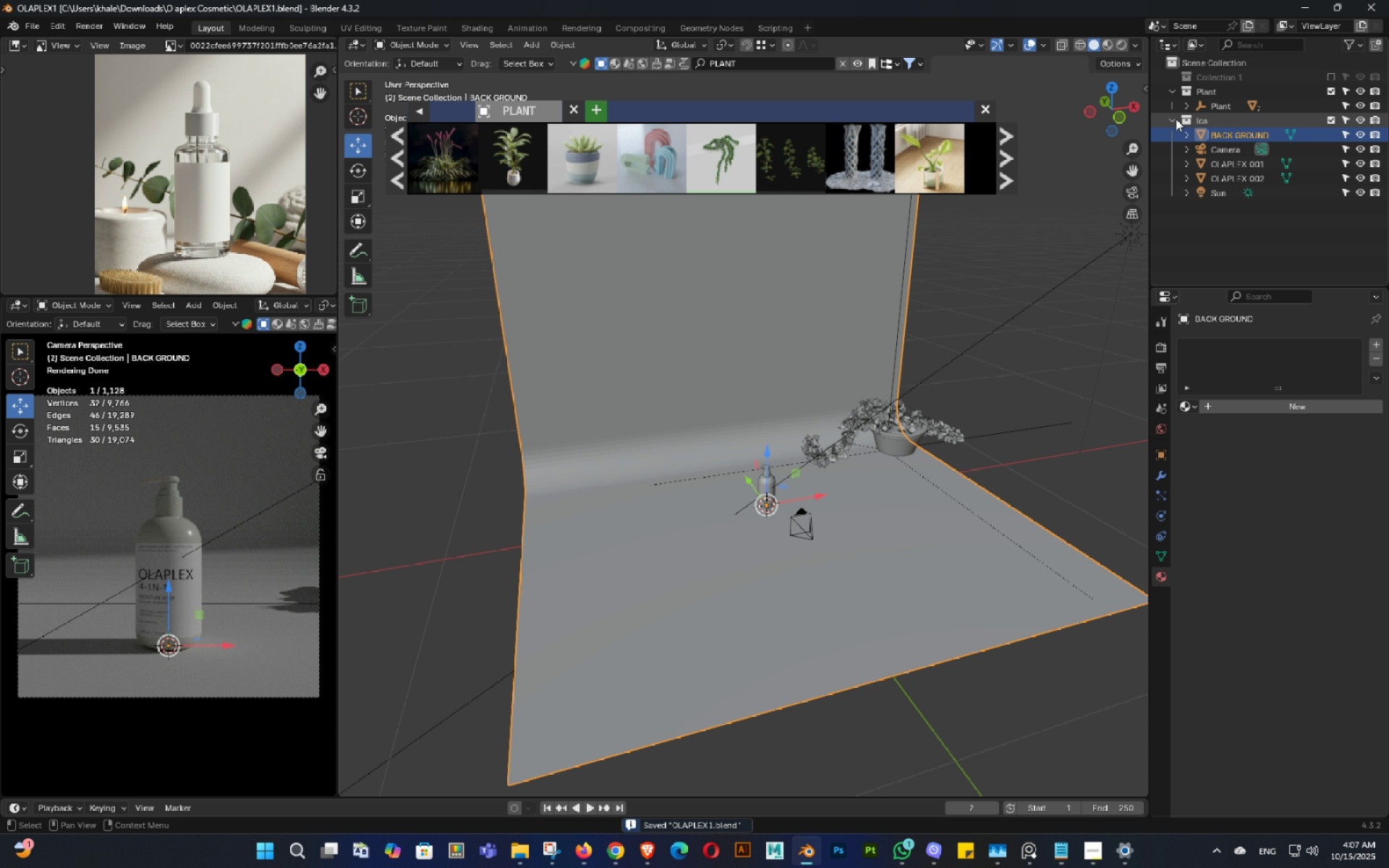 
left_click([1173, 119])
 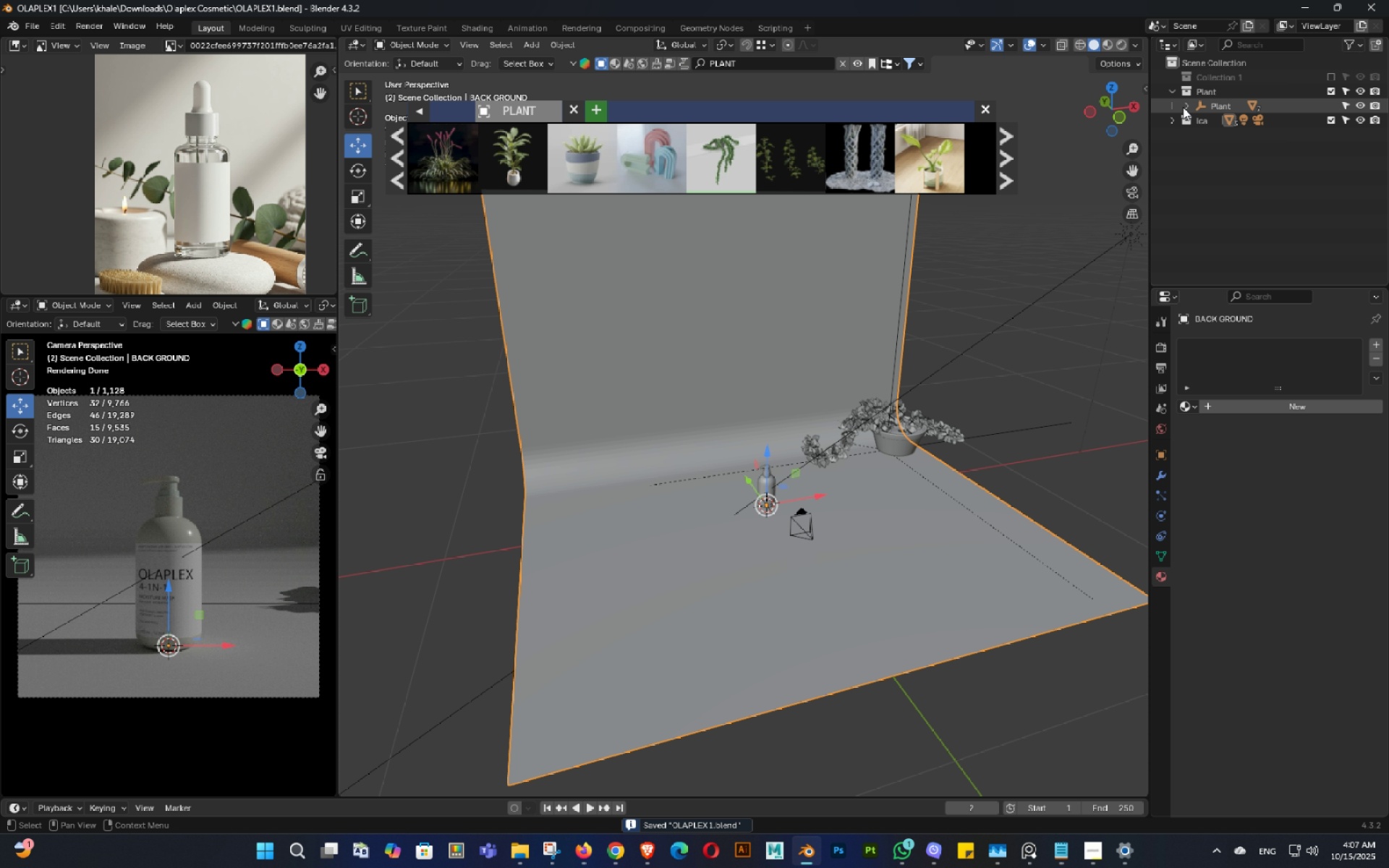 
left_click([1183, 107])
 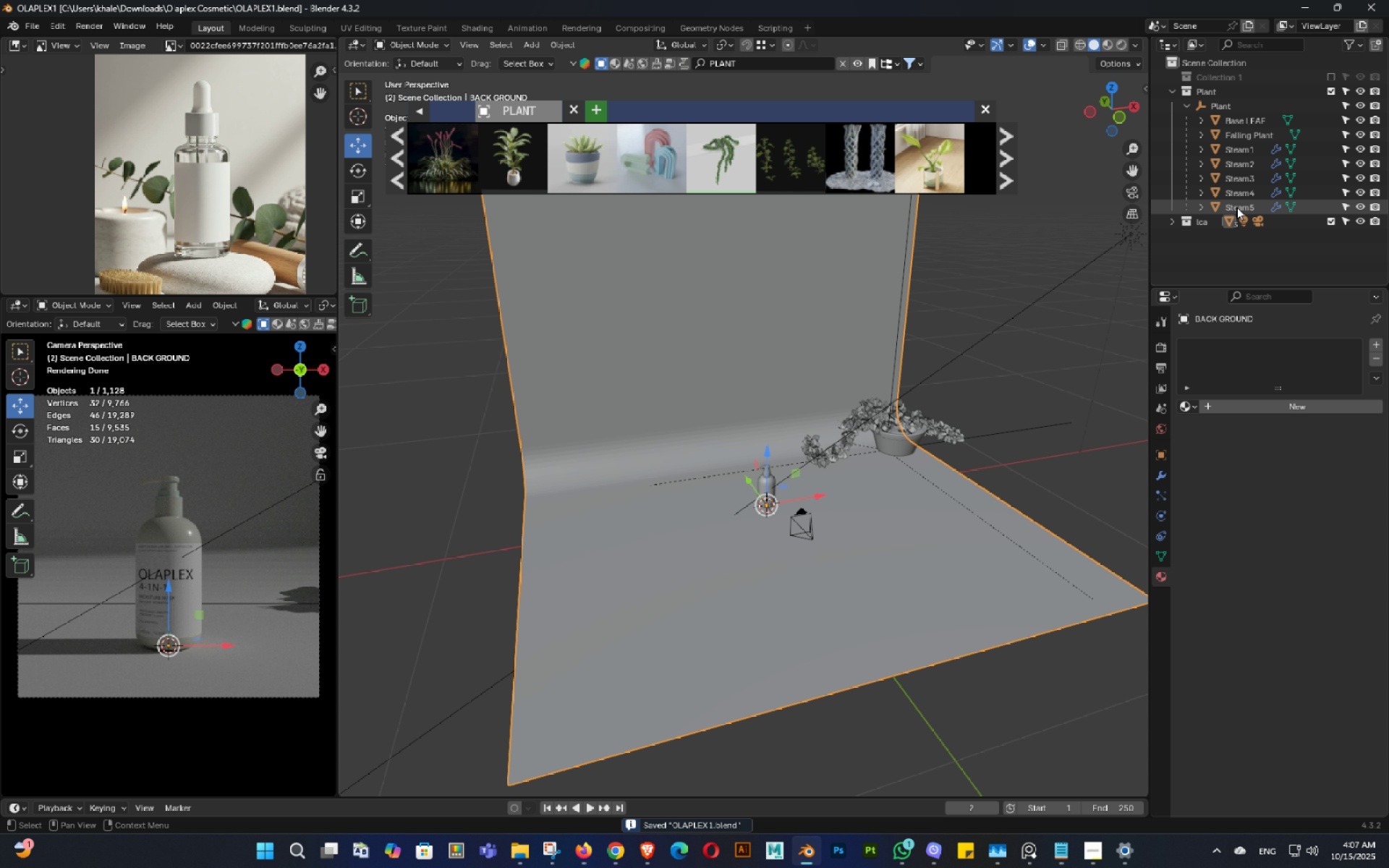 
left_click([1236, 207])
 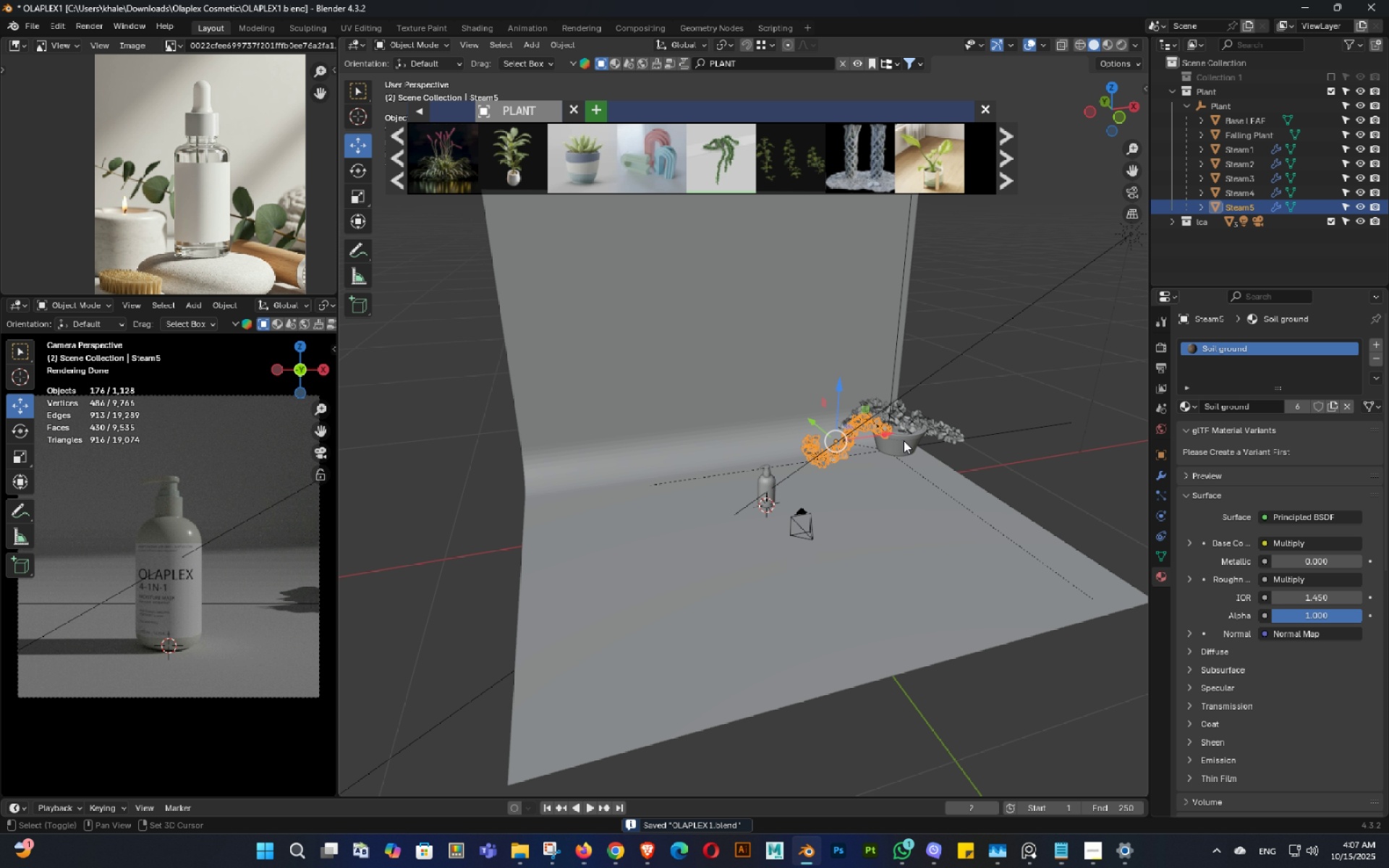 
key(Shift+ShiftLeft)
 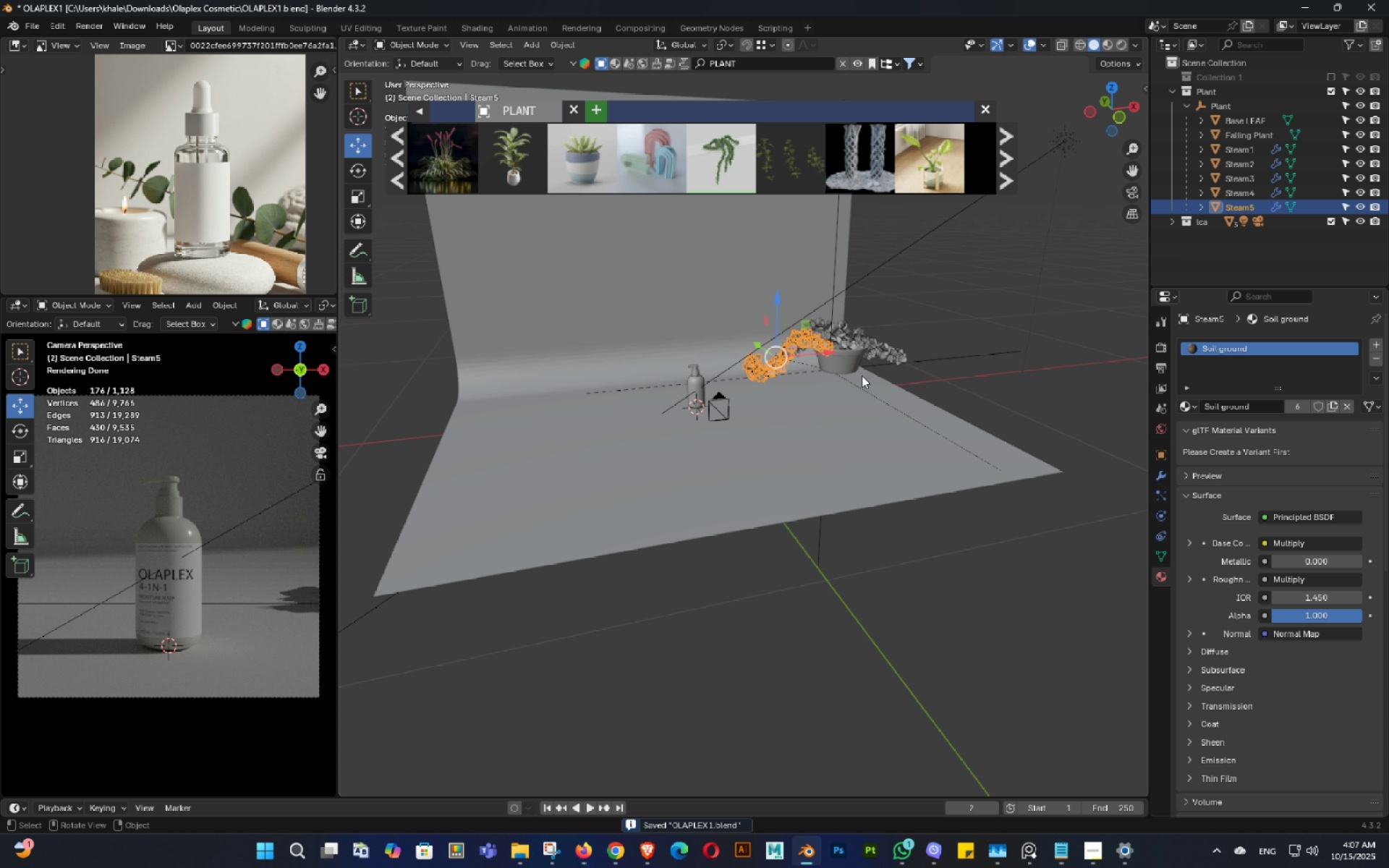 
scroll: coordinate [925, 360], scroll_direction: up, amount: 5.0
 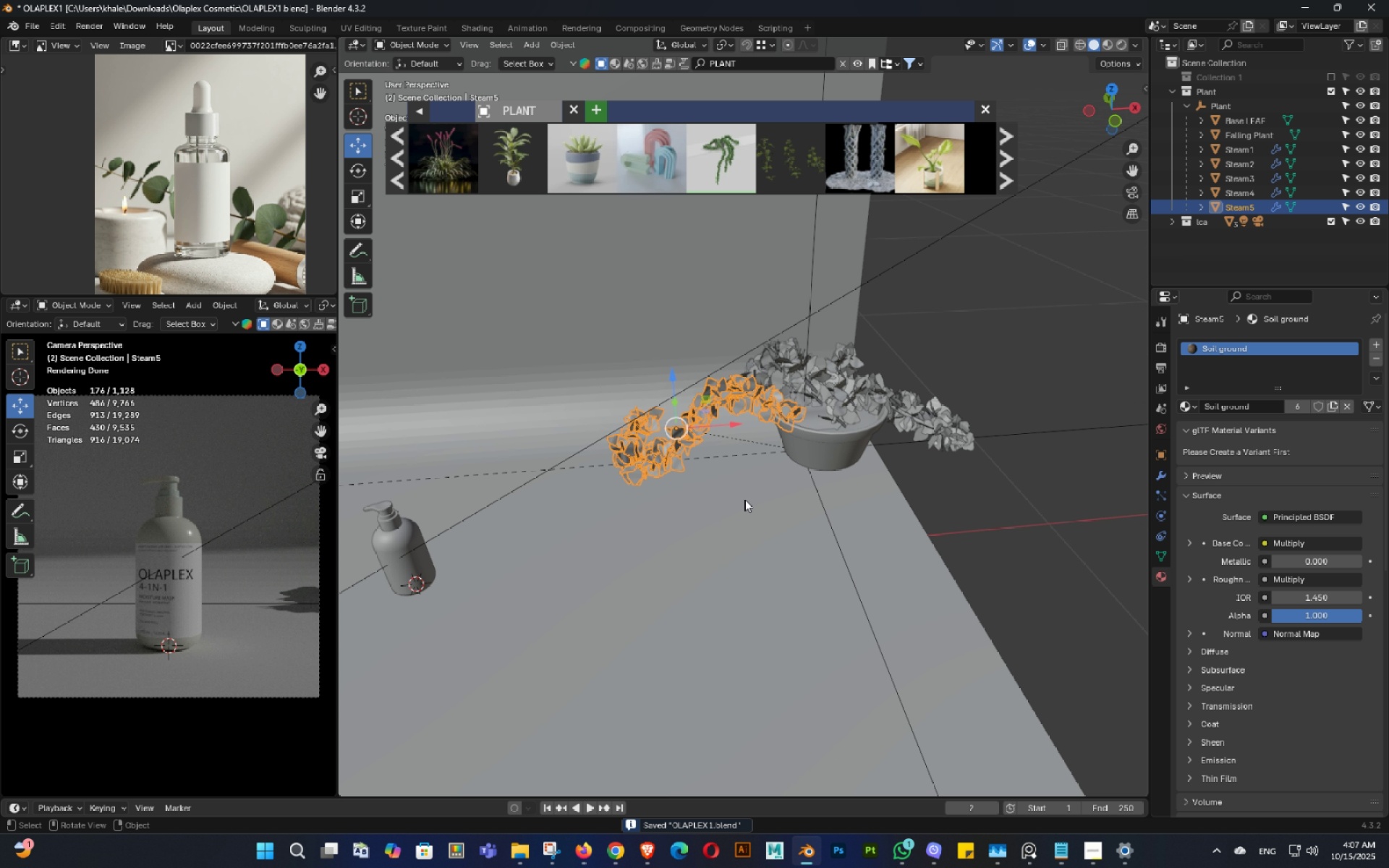 
key(Shift+ShiftLeft)
 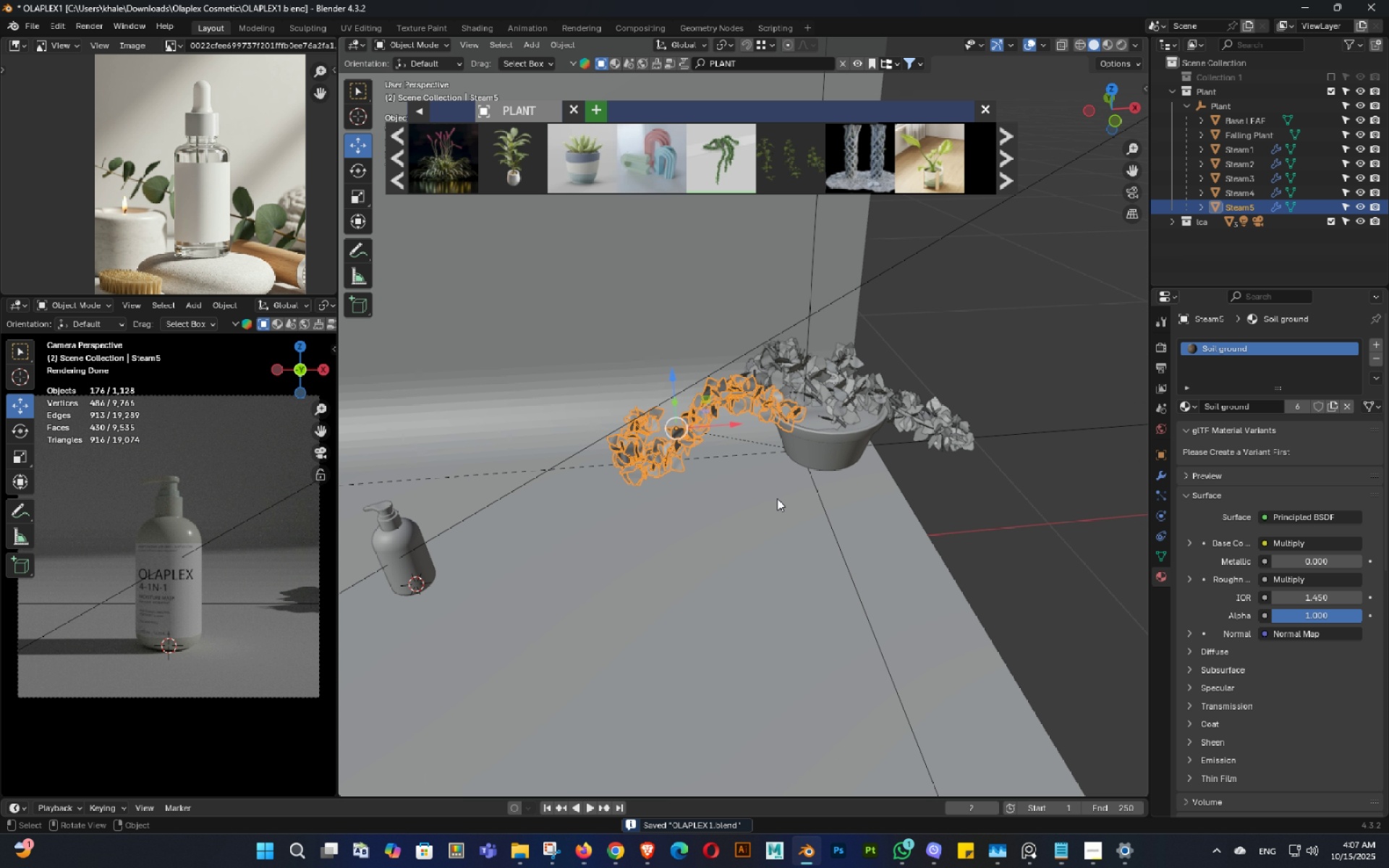 
key(Shift+ShiftLeft)
 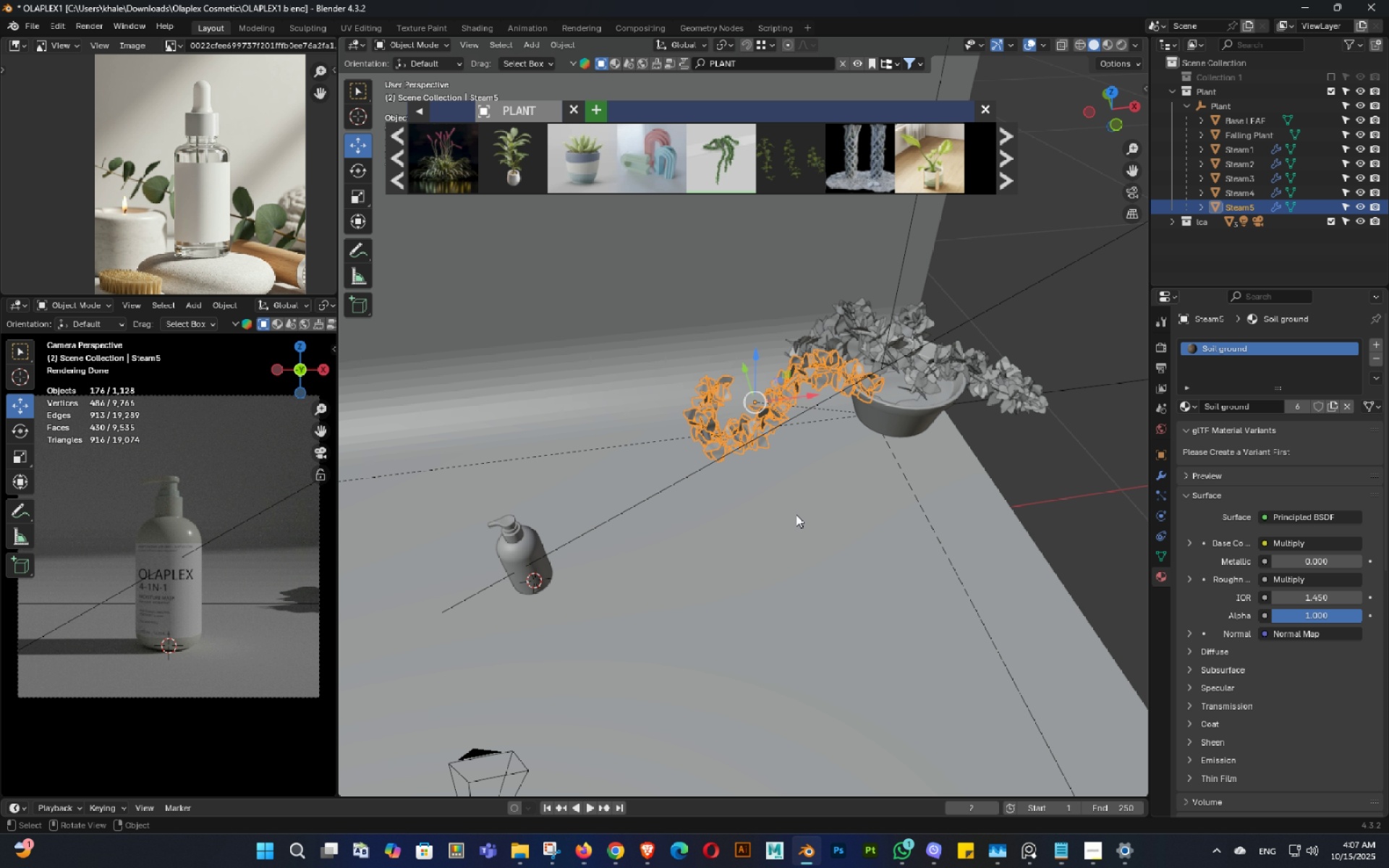 
triple_click([785, 566])
 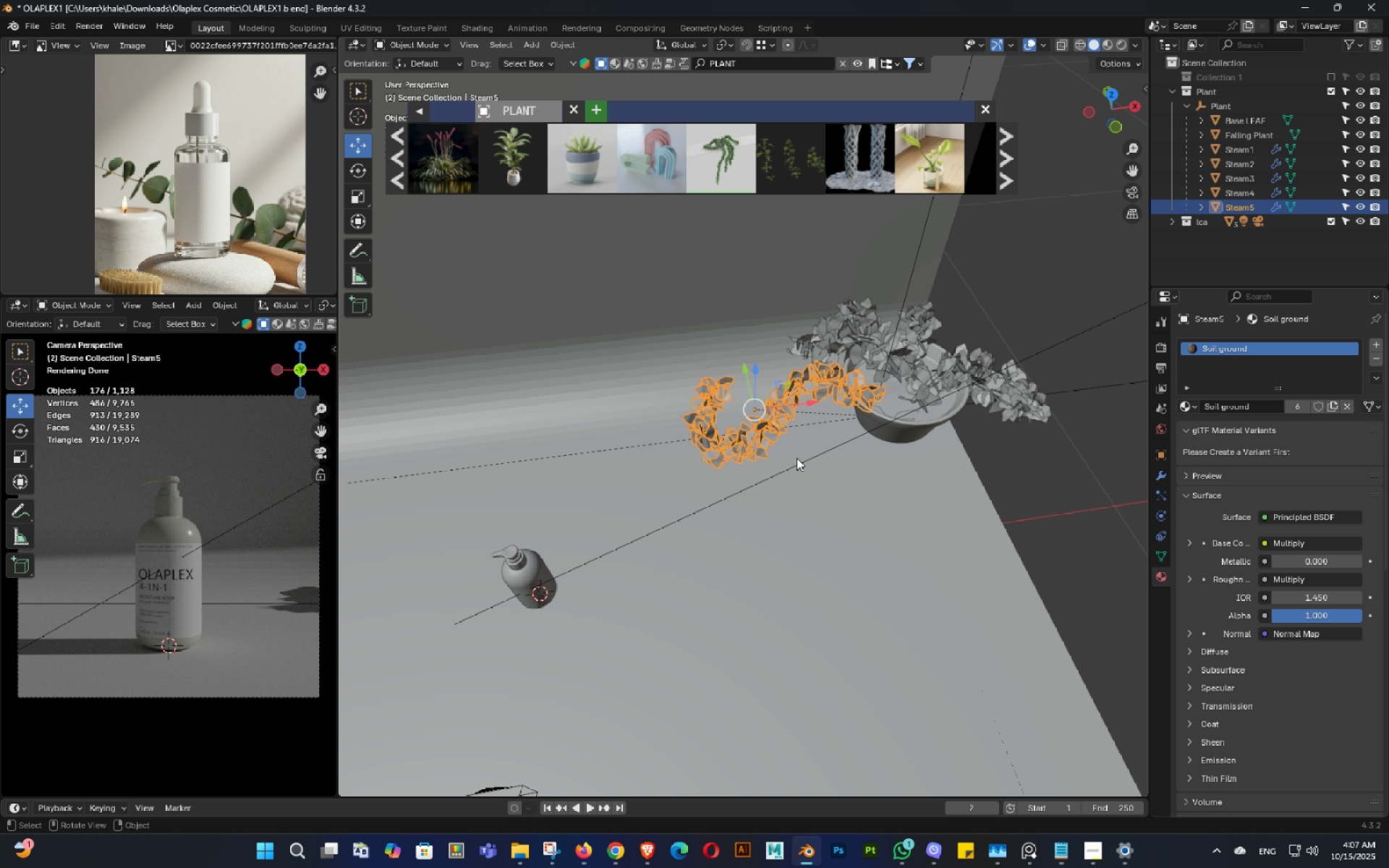 
left_click([829, 527])
 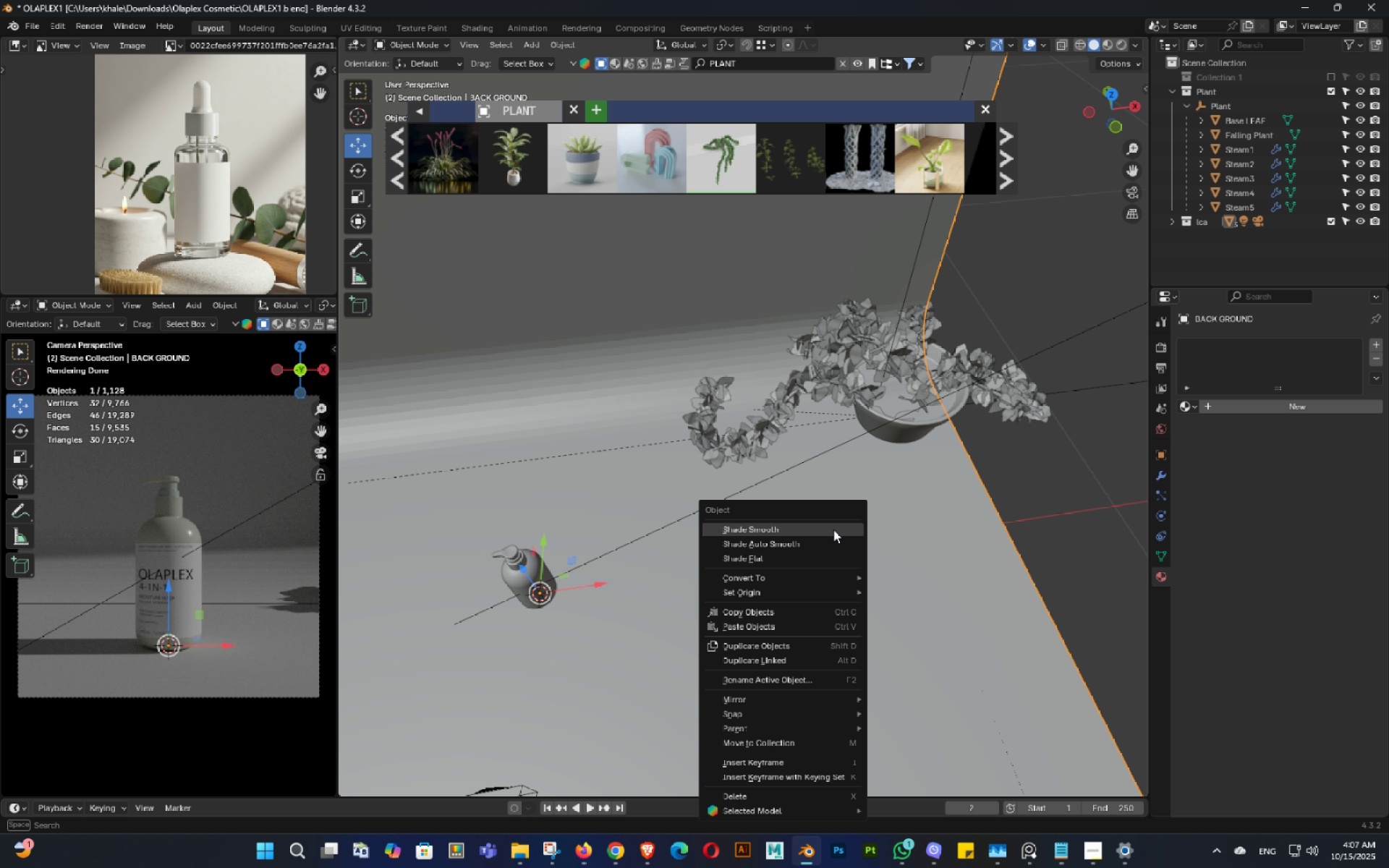 
right_click([833, 529])
 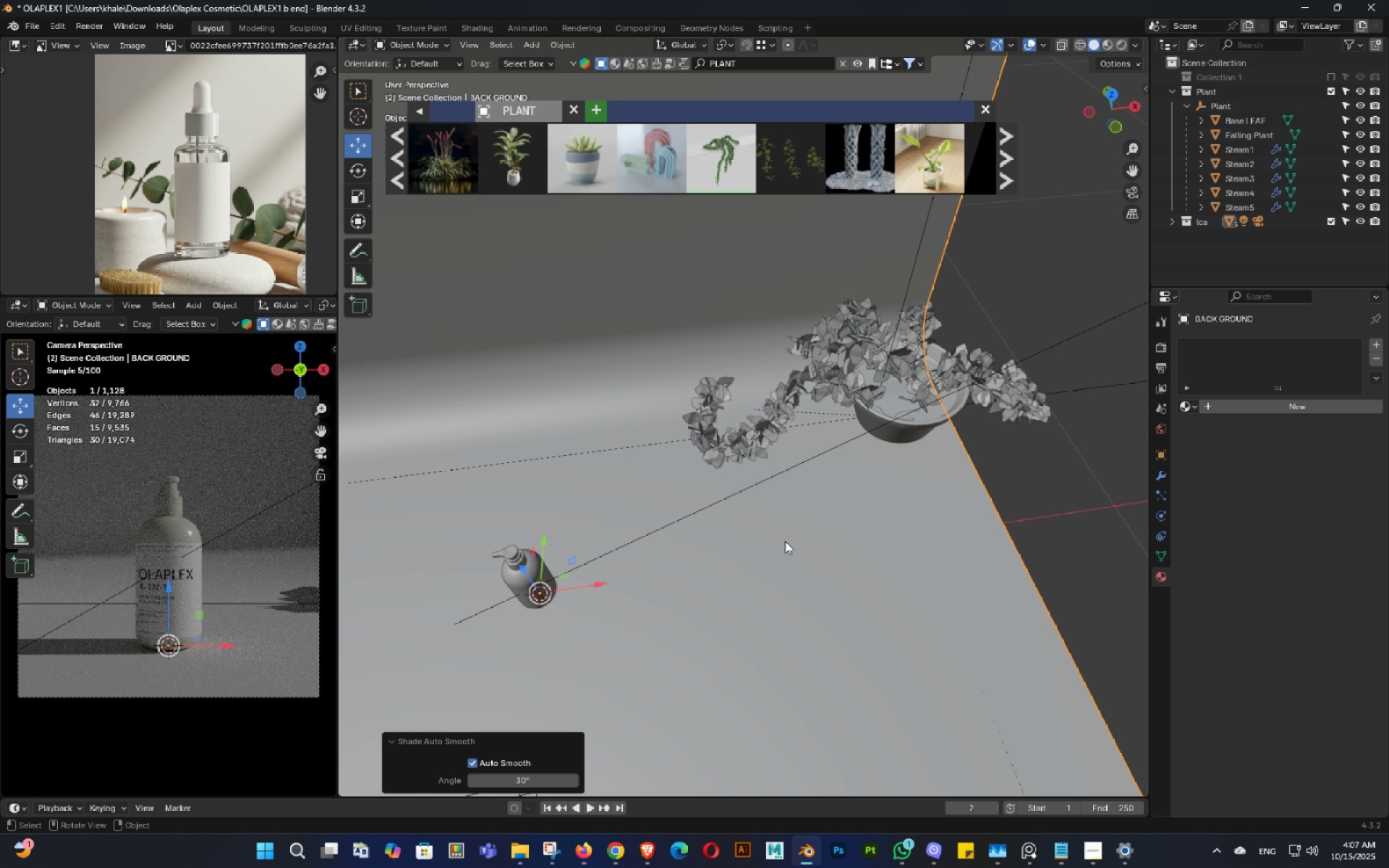 
double_click([785, 520])
 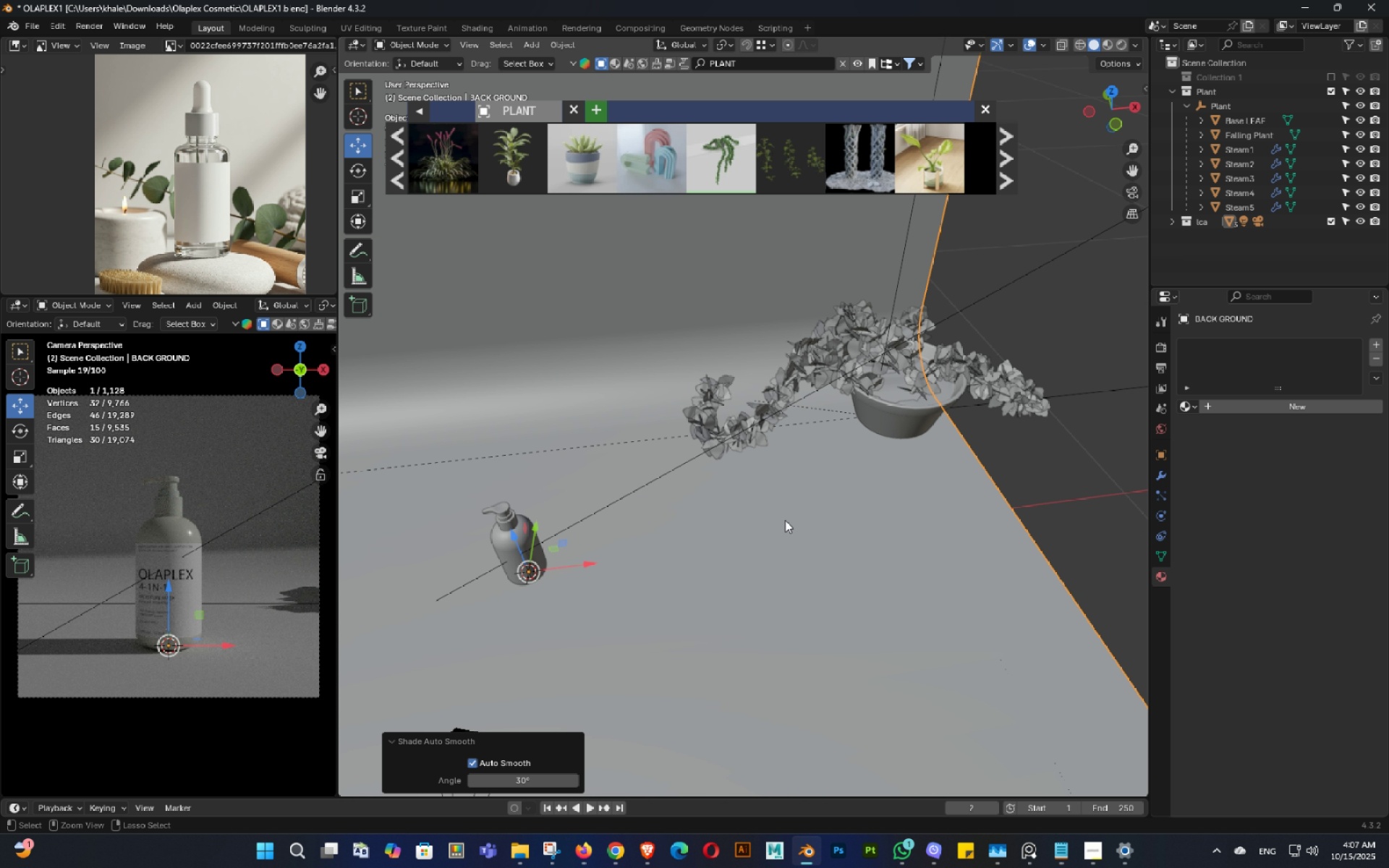 
key(Control+ControlLeft)
 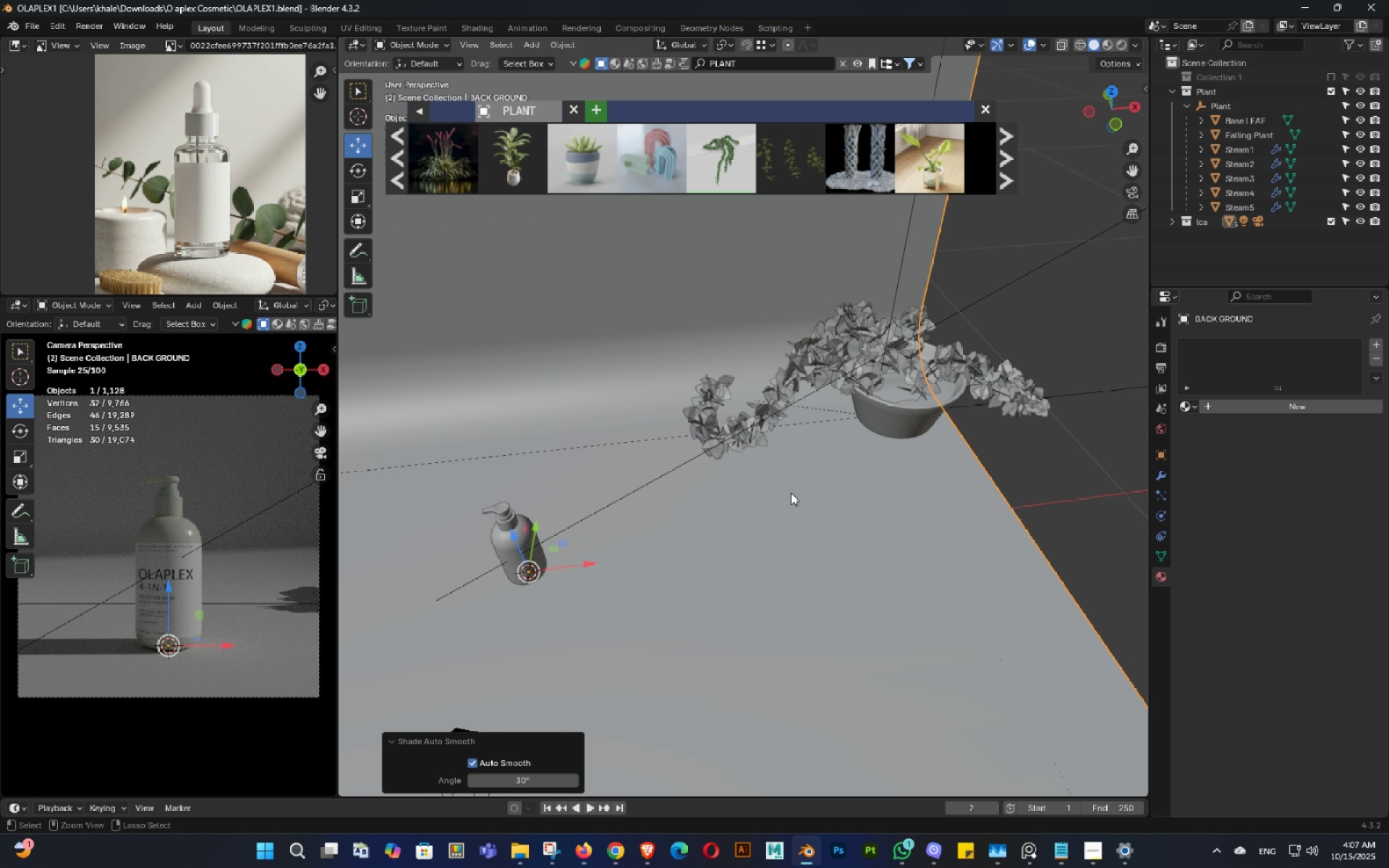 
key(Control+S)
 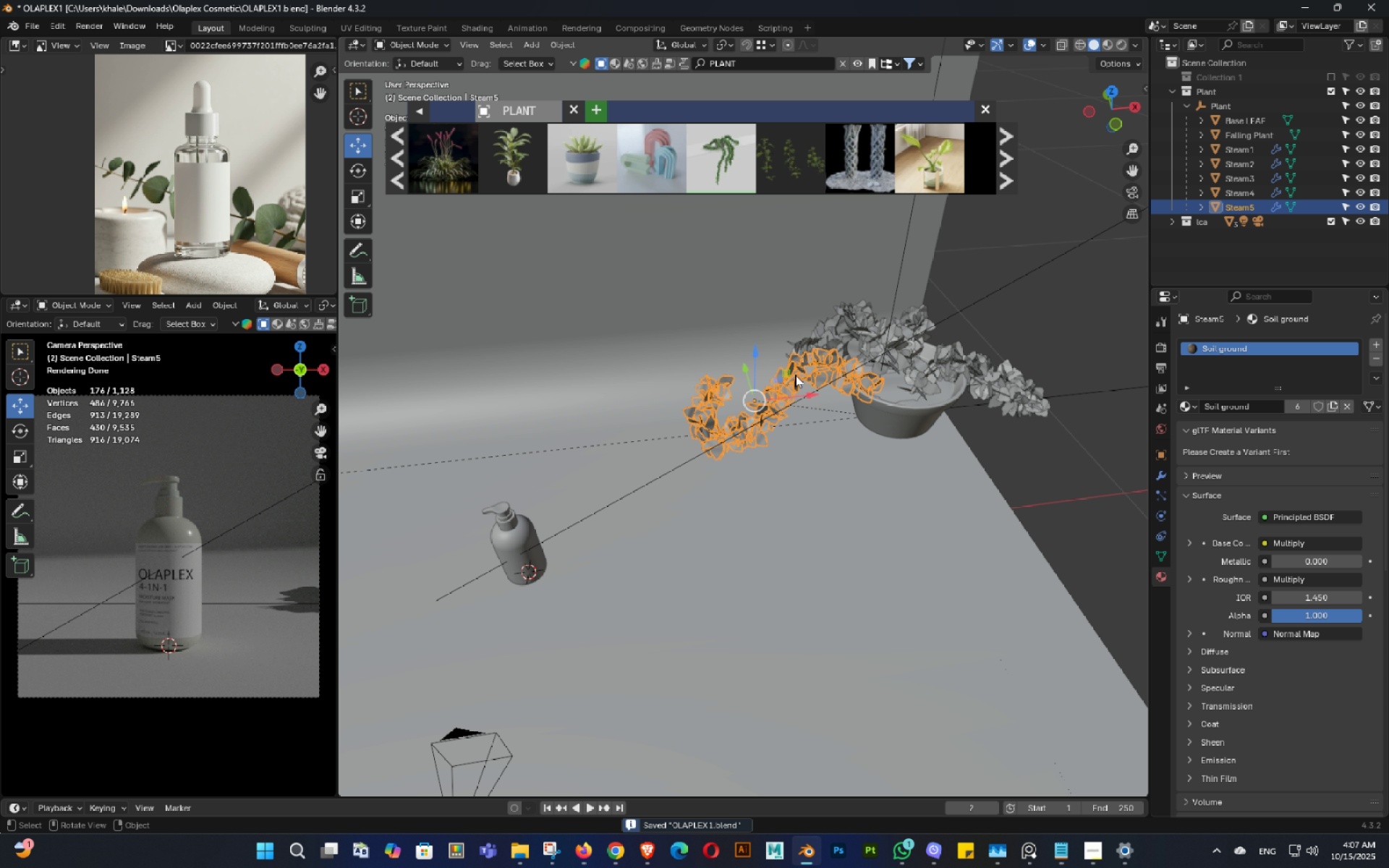 
key(Backquote)
 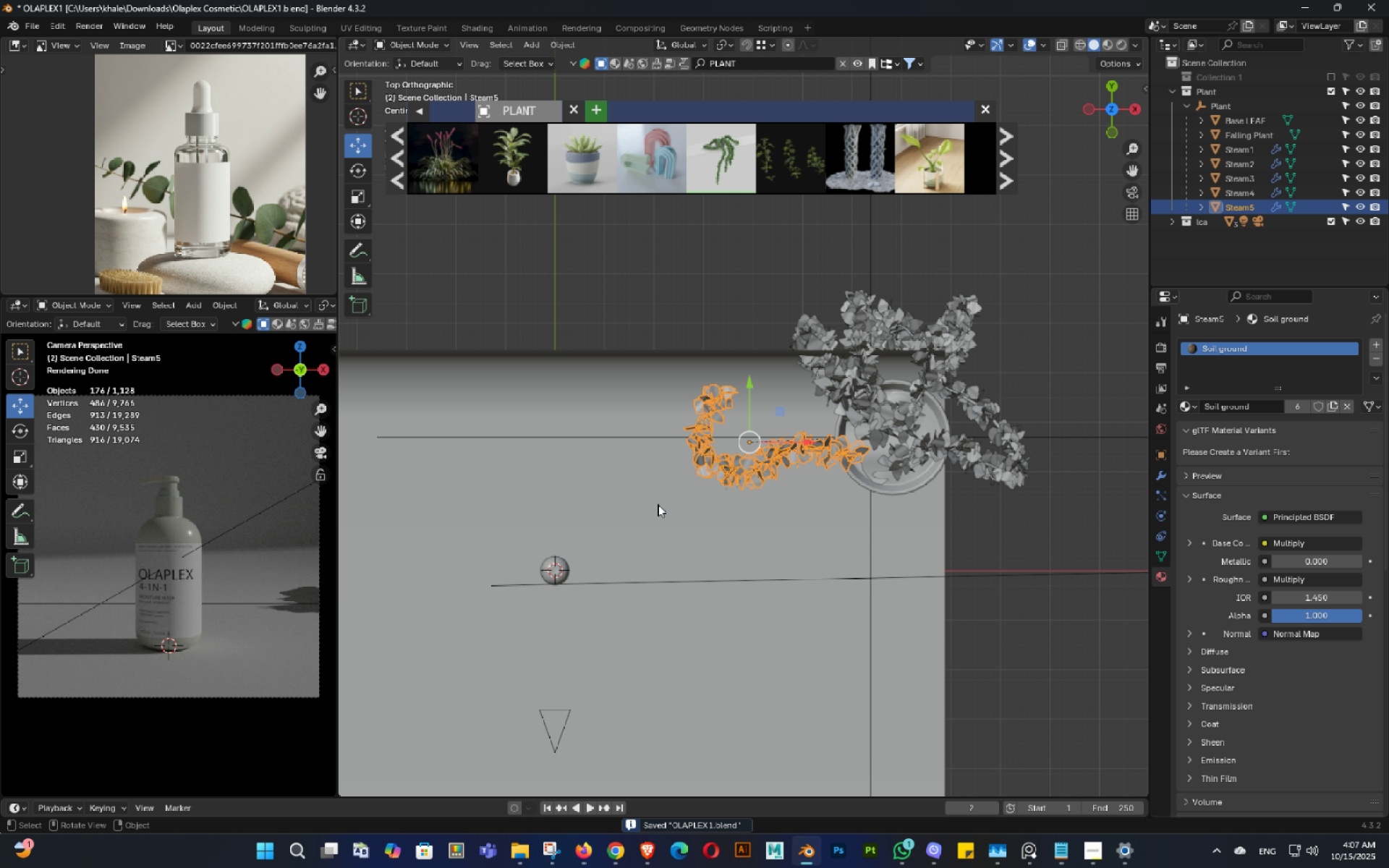 
left_click([689, 563])
 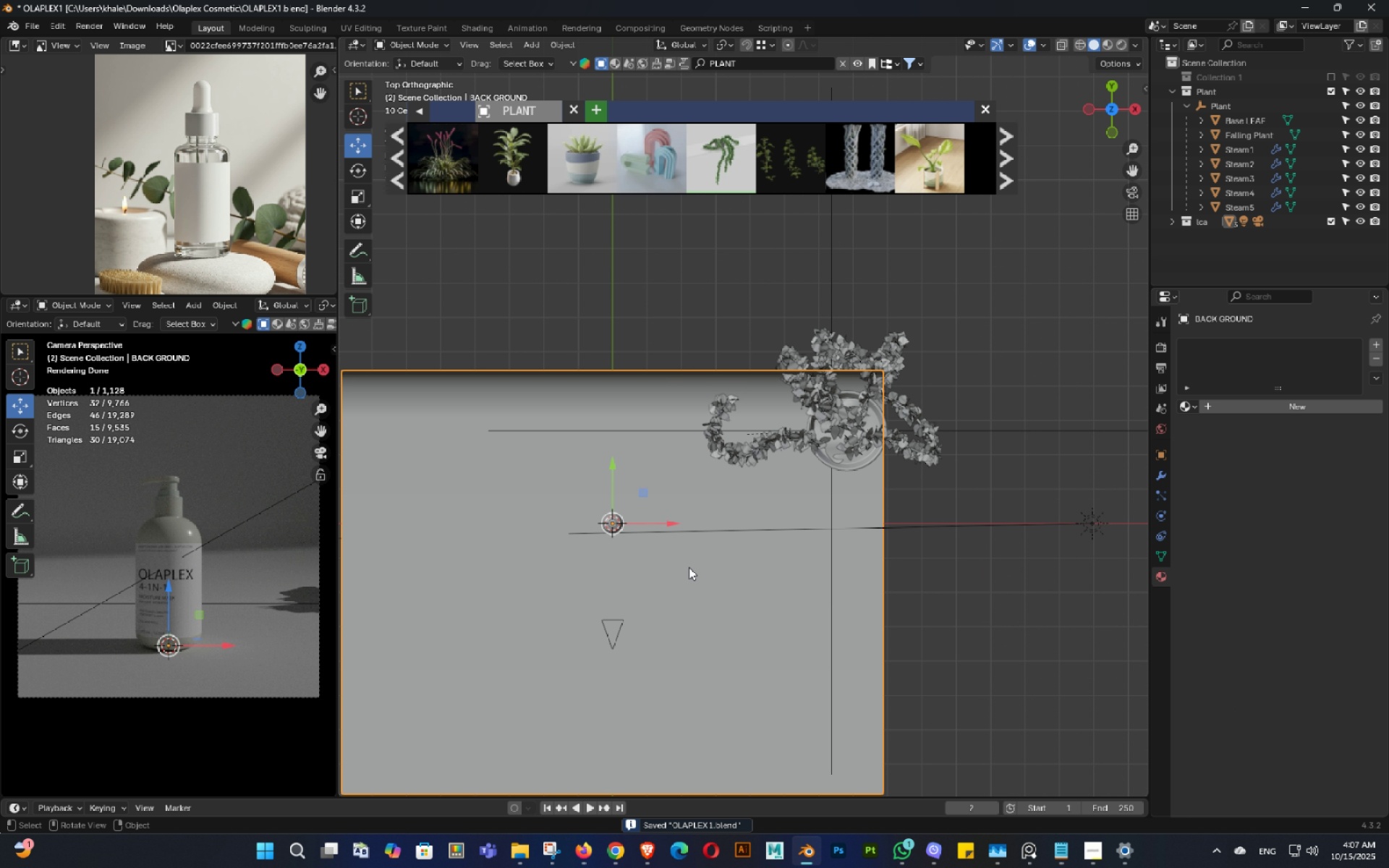 
scroll: coordinate [689, 567], scroll_direction: down, amount: 3.0
 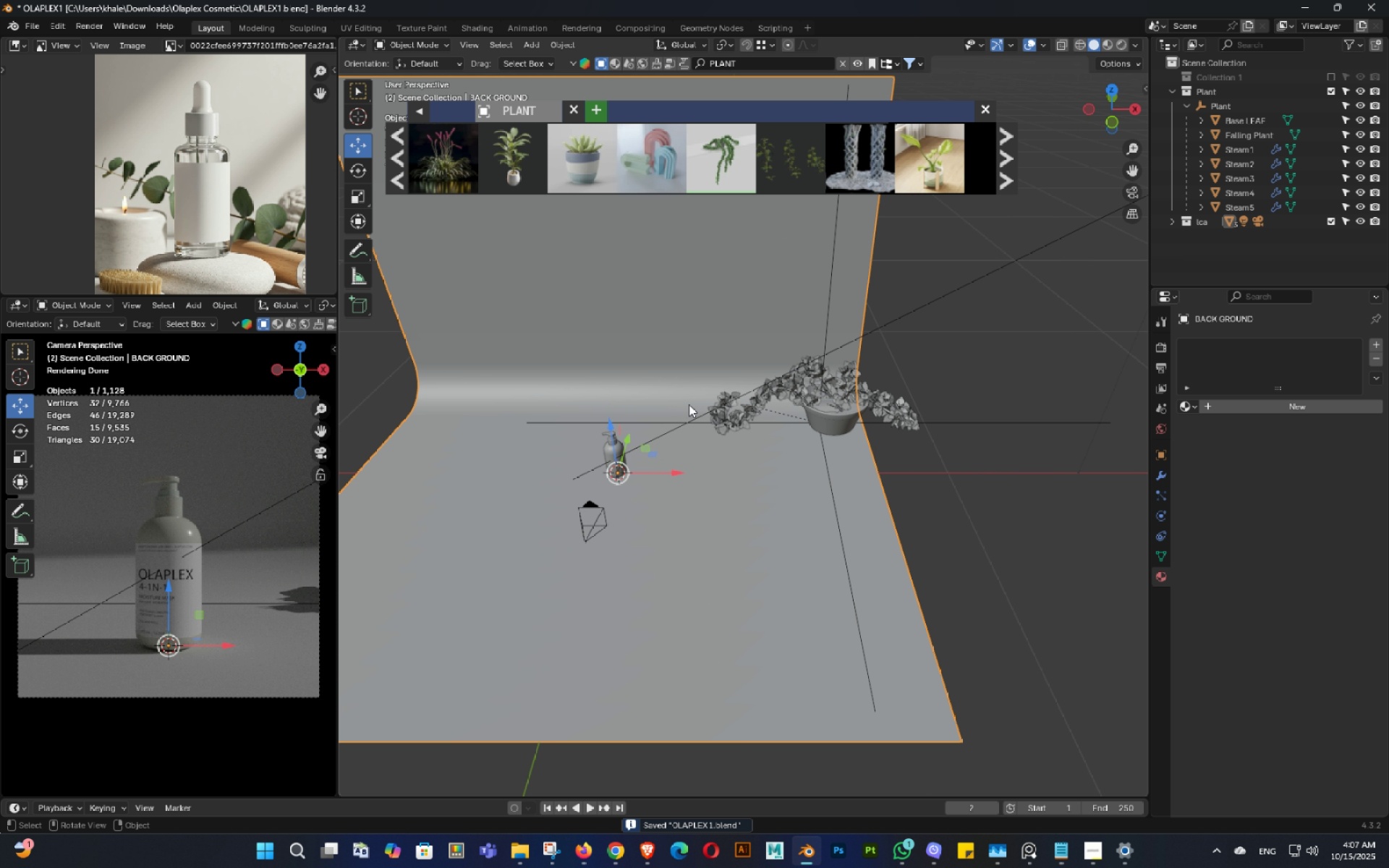 
key(Control+ControlLeft)
 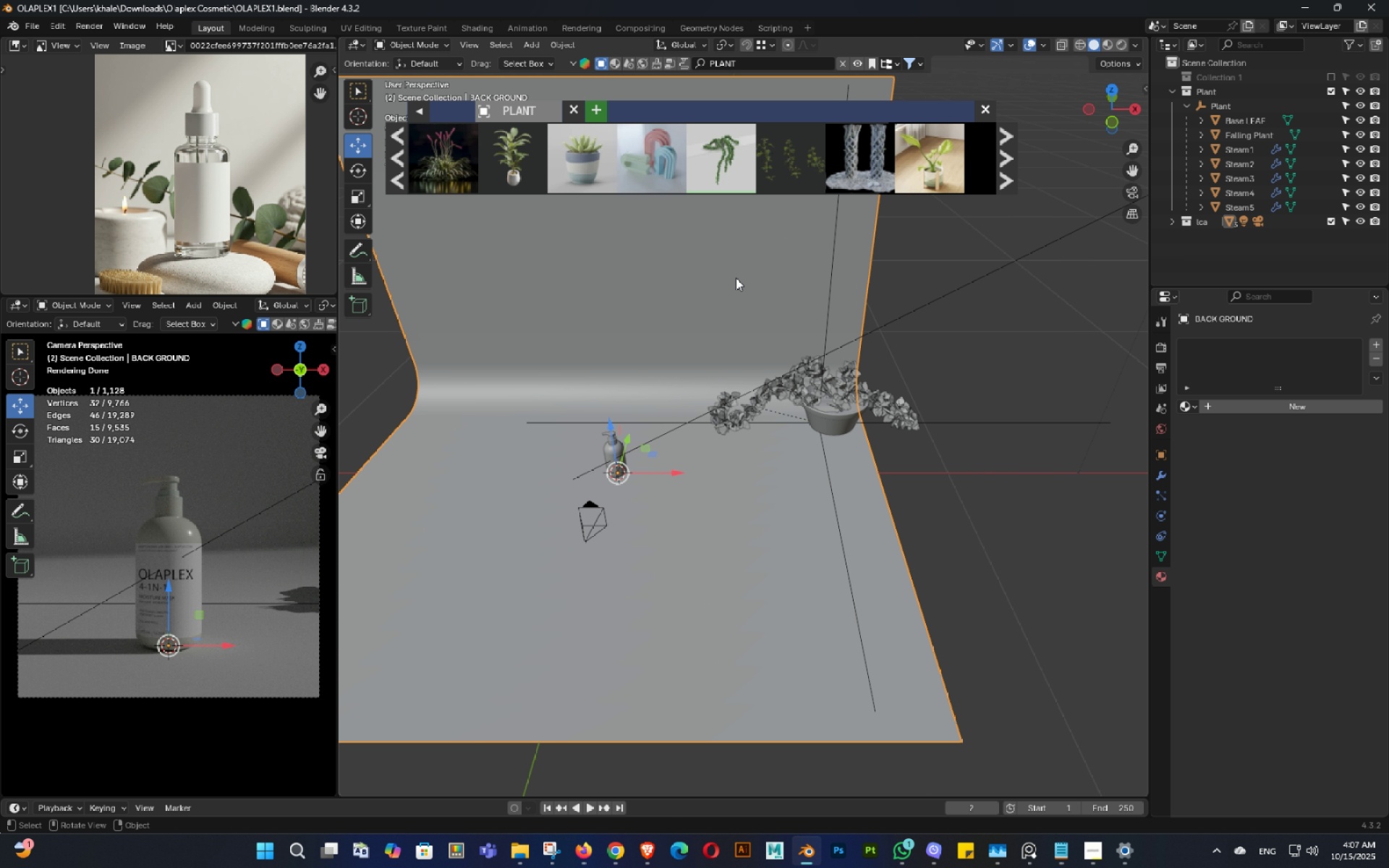 
key(Control+S)
 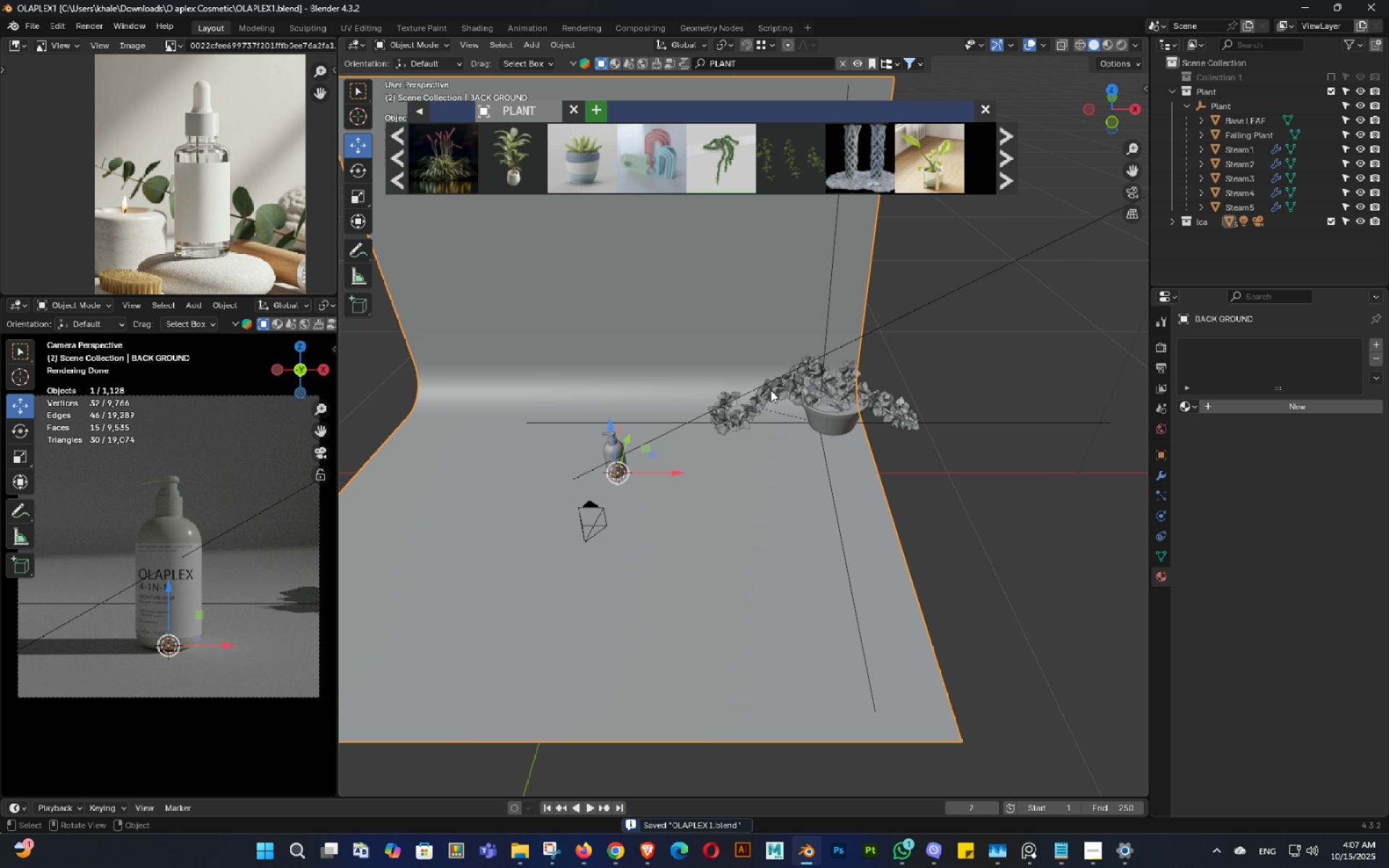 
key(Backquote)
 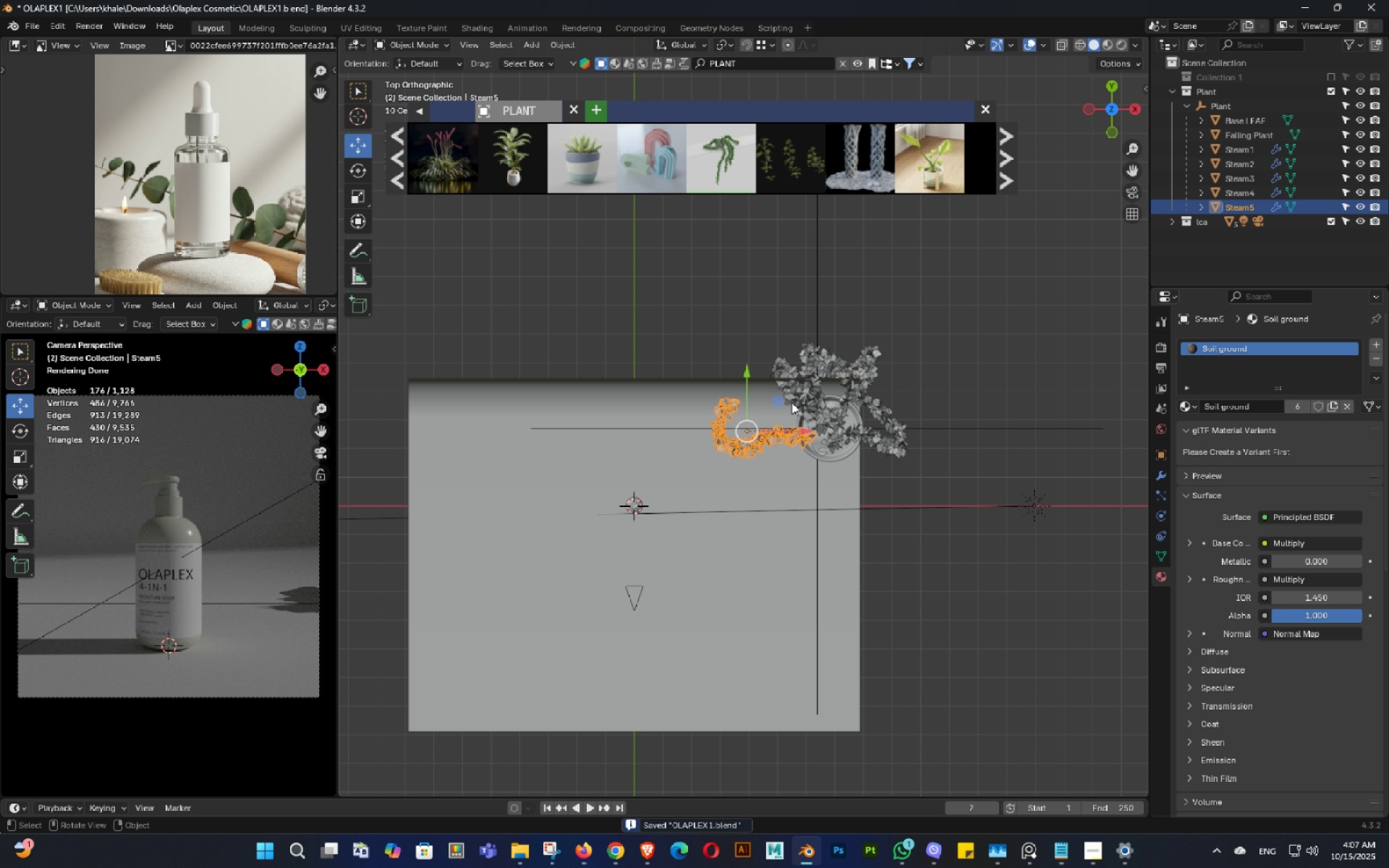 
left_click_drag(start_coordinate=[782, 399], to_coordinate=[687, 427])
 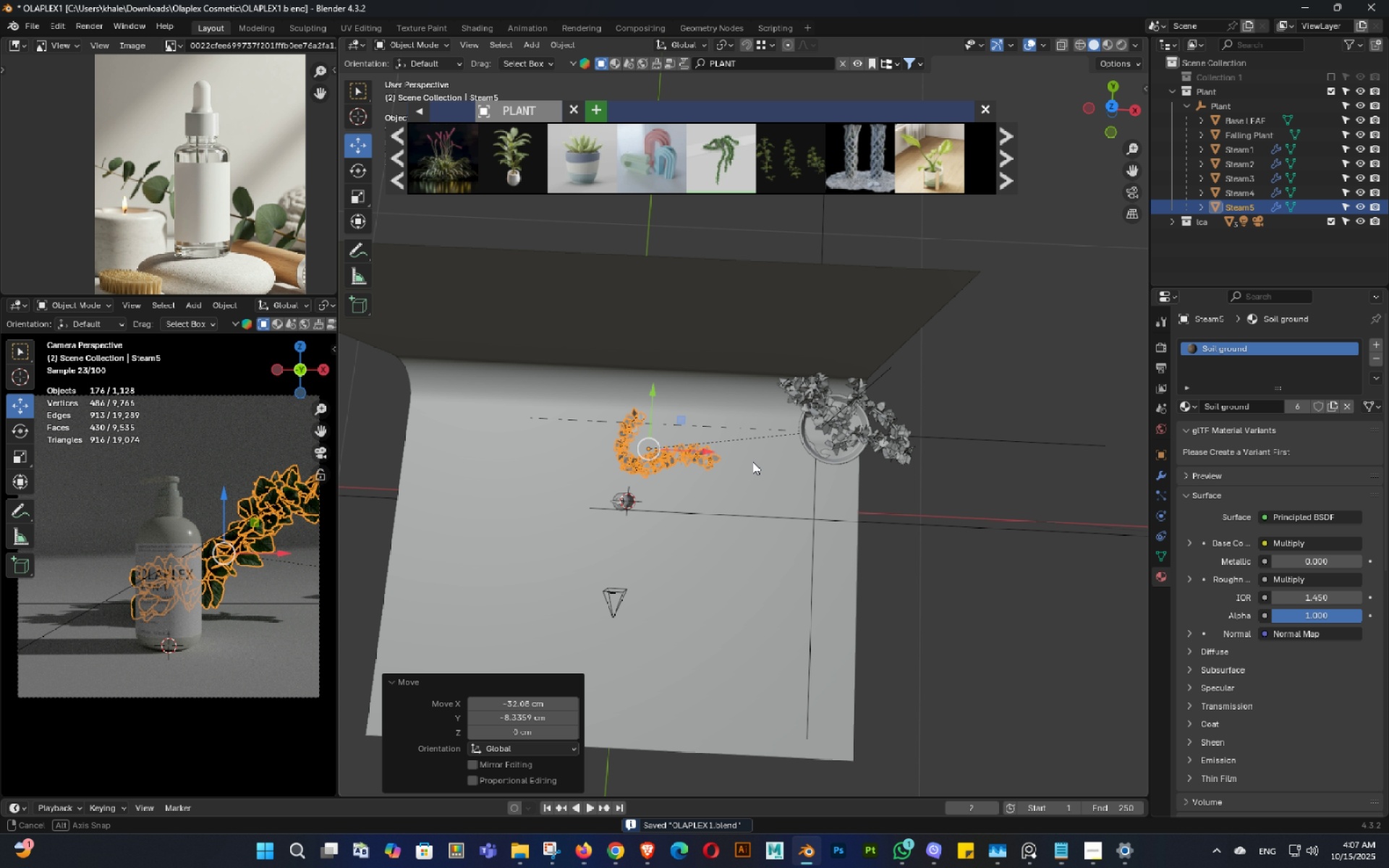 
key(Backquote)
 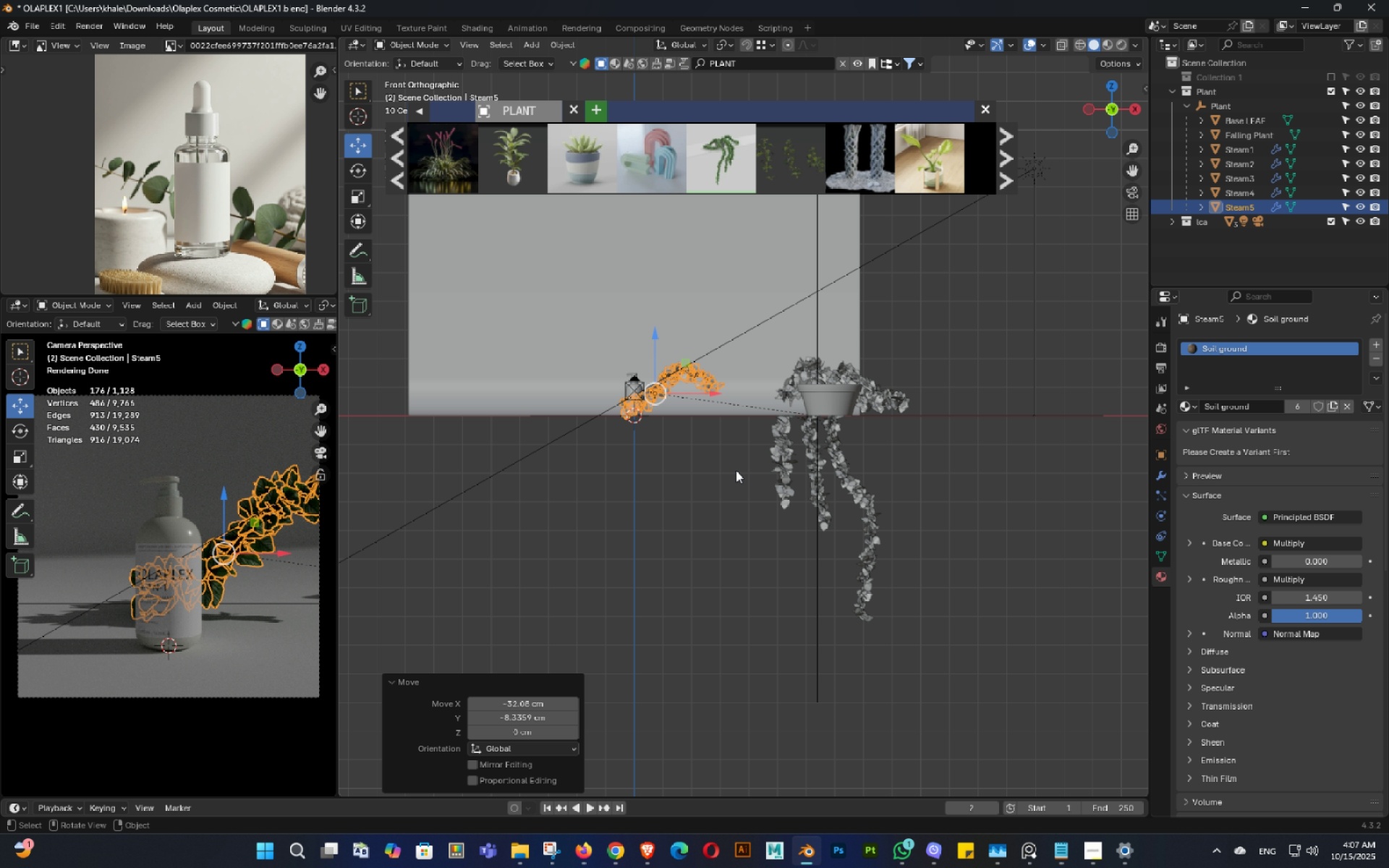 
scroll: coordinate [736, 467], scroll_direction: up, amount: 3.0
 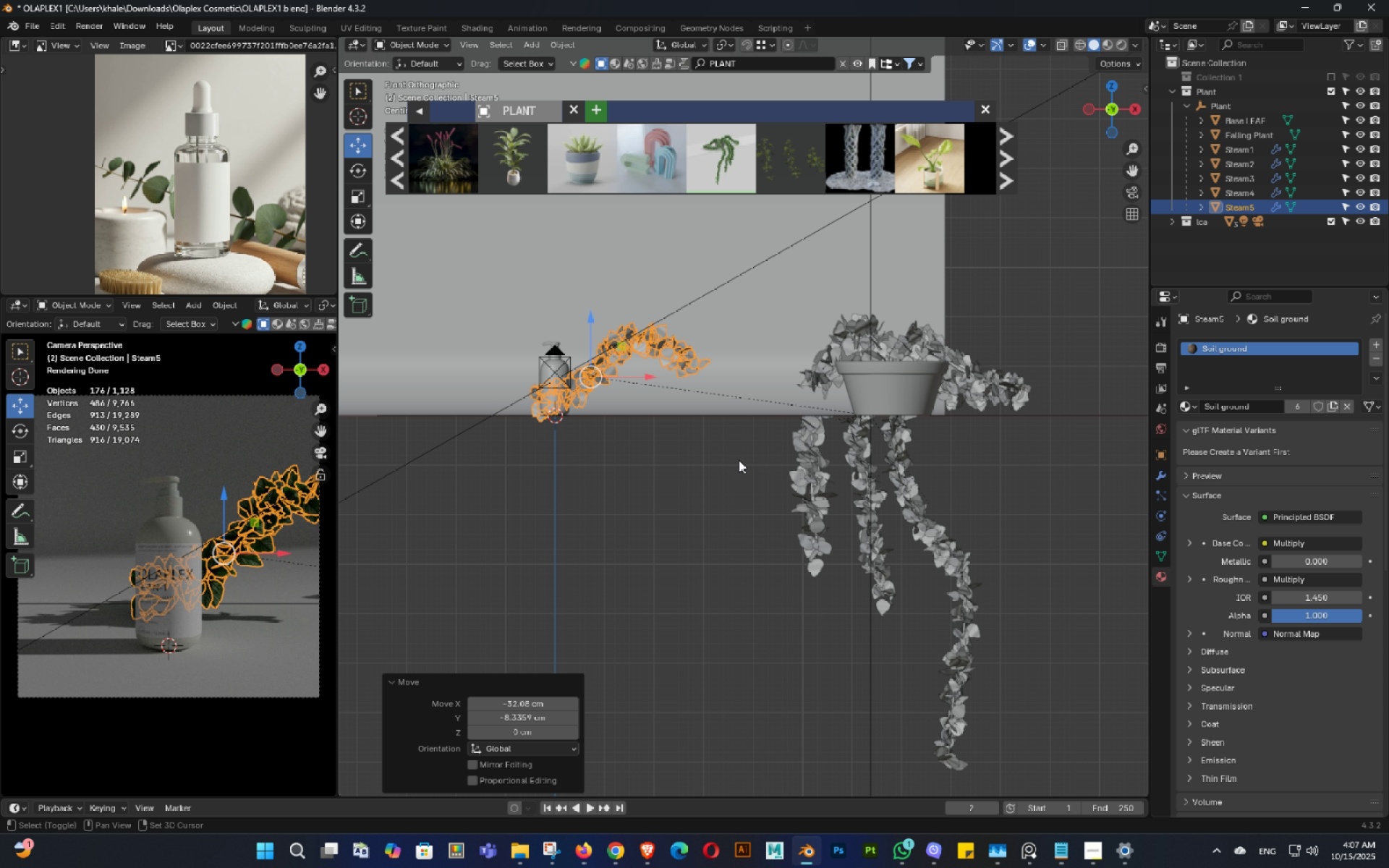 
key(Shift+ShiftLeft)
 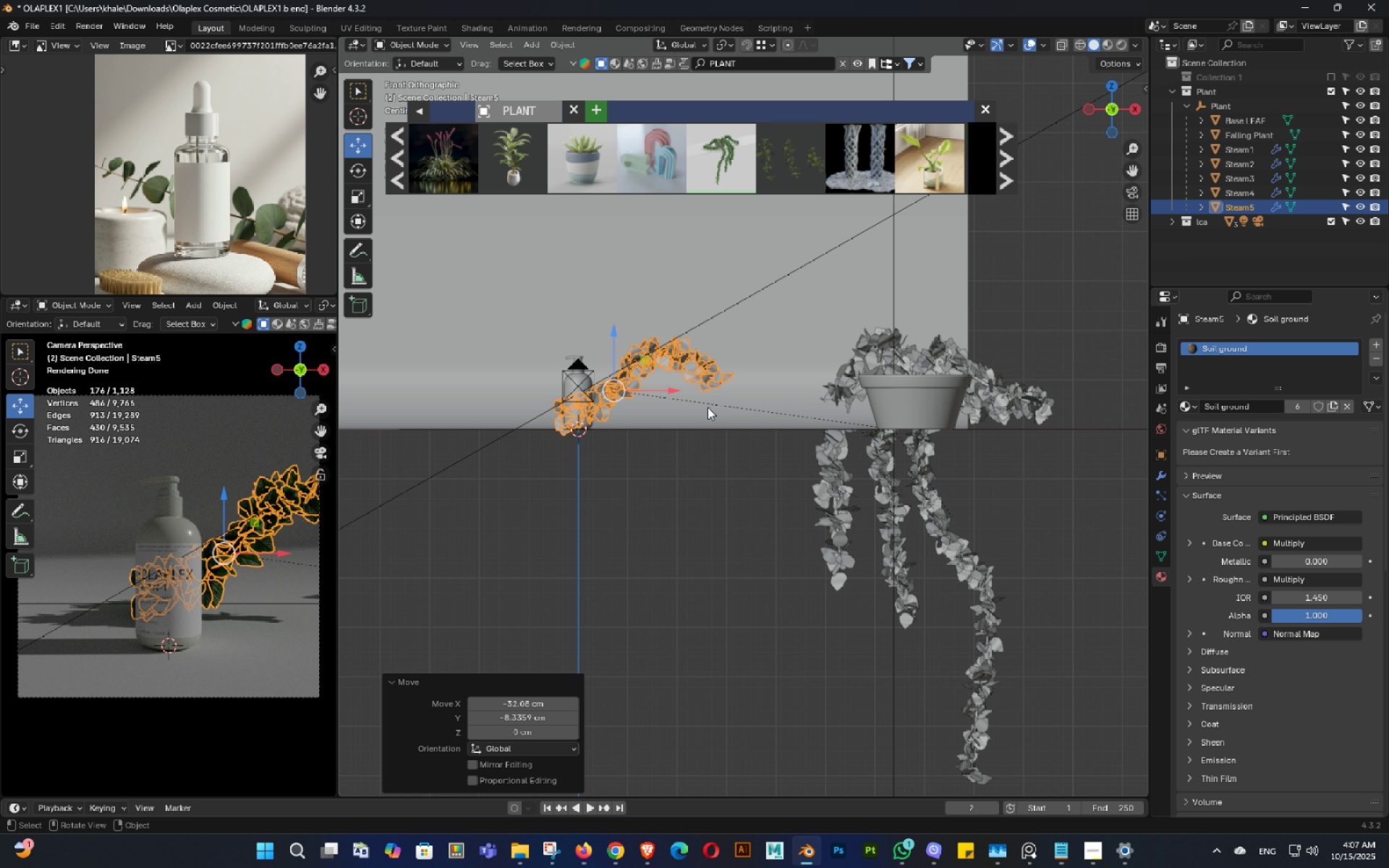 
scroll: coordinate [748, 395], scroll_direction: up, amount: 4.0
 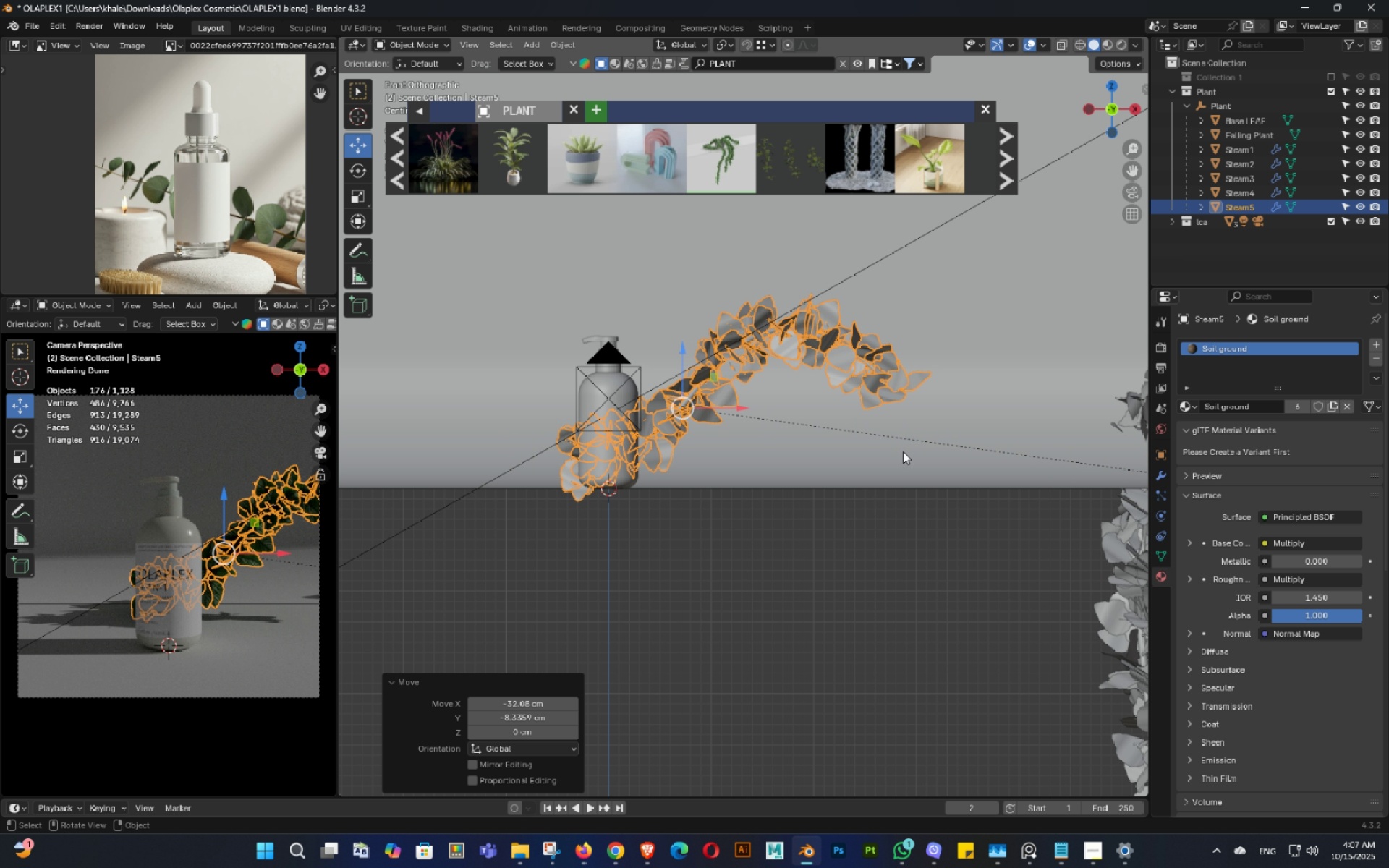 
hold_key(key=ShiftLeft, duration=0.3)
 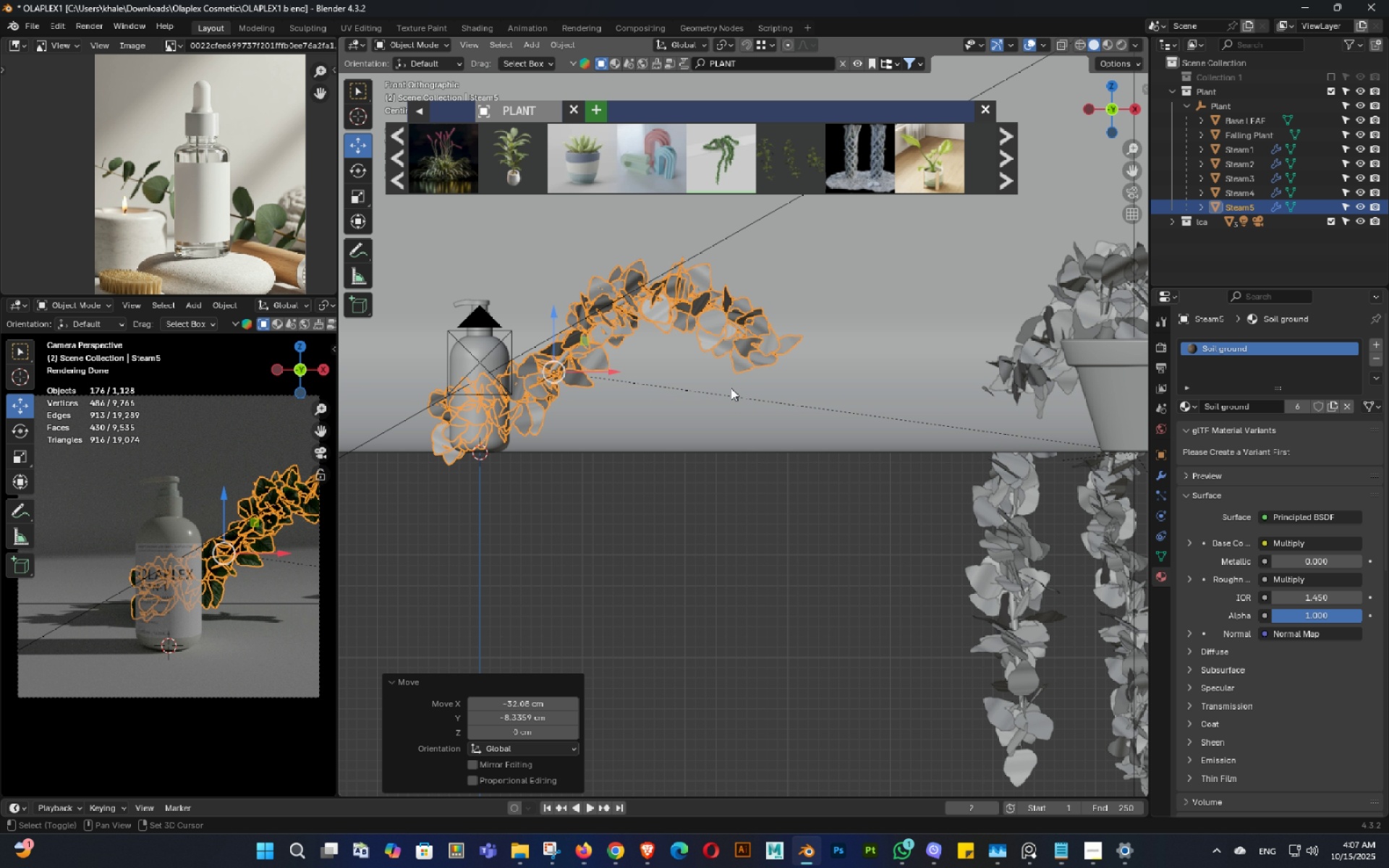 
key(Shift+ShiftLeft)
 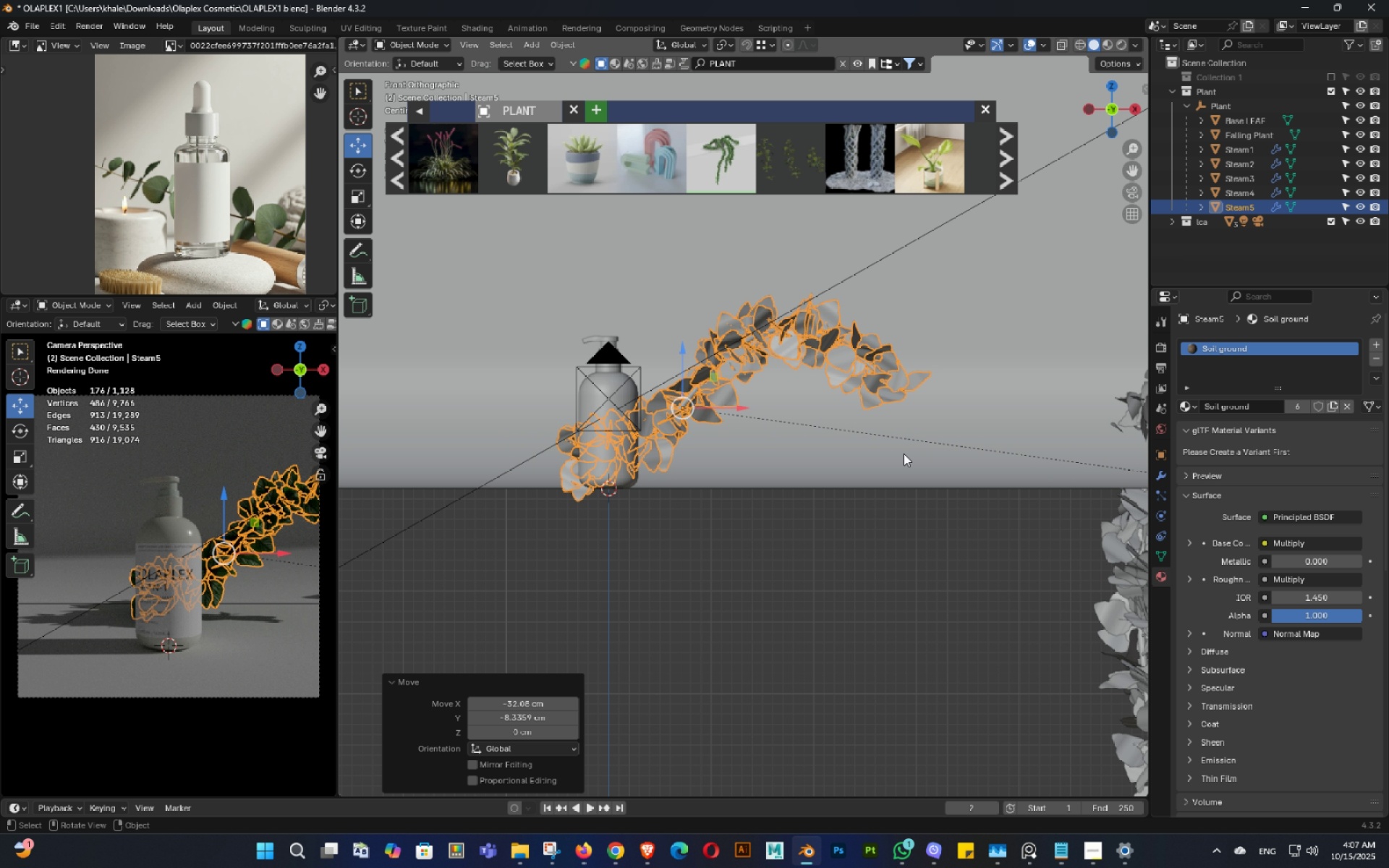 
key(R)
 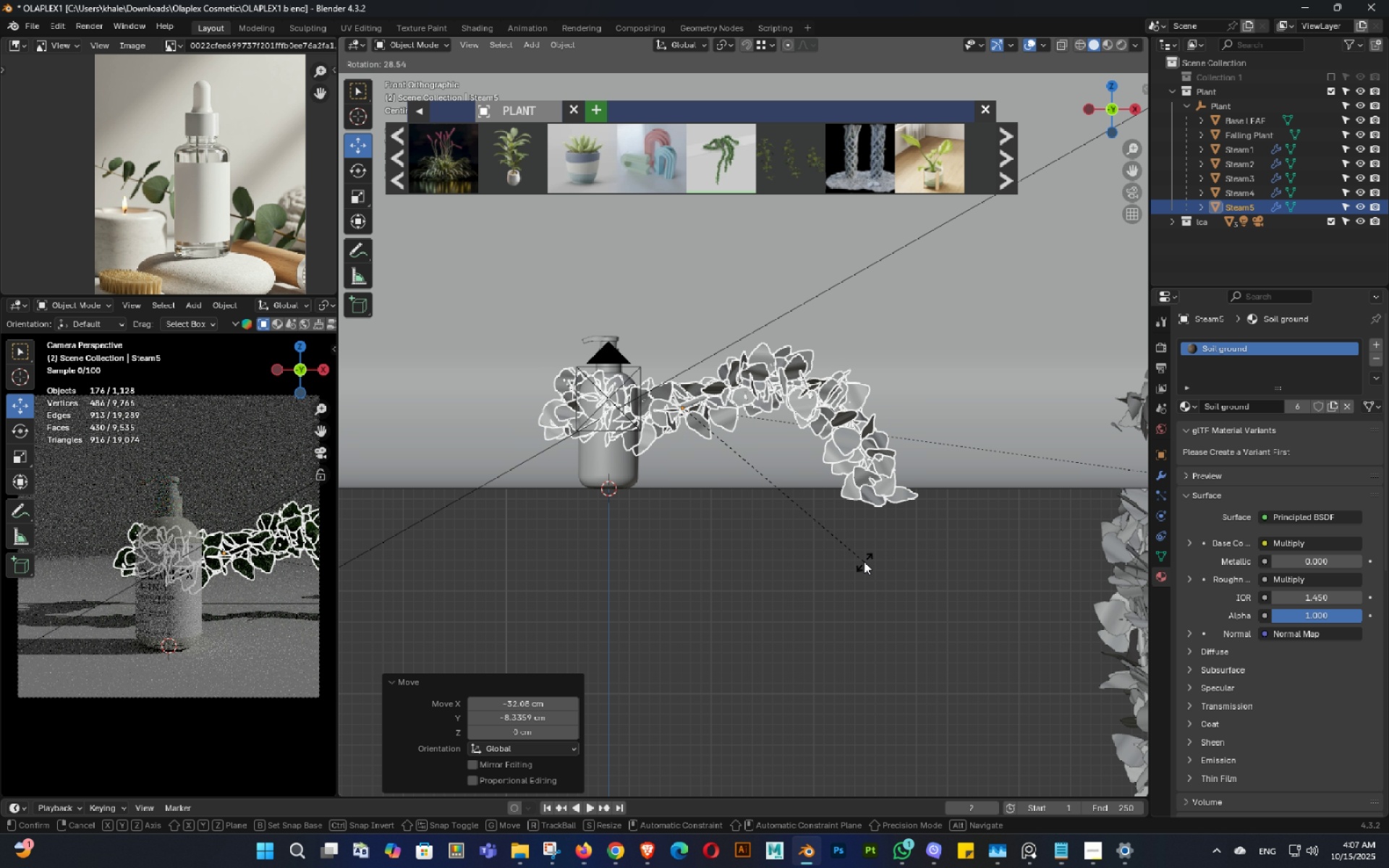 
left_click([862, 569])
 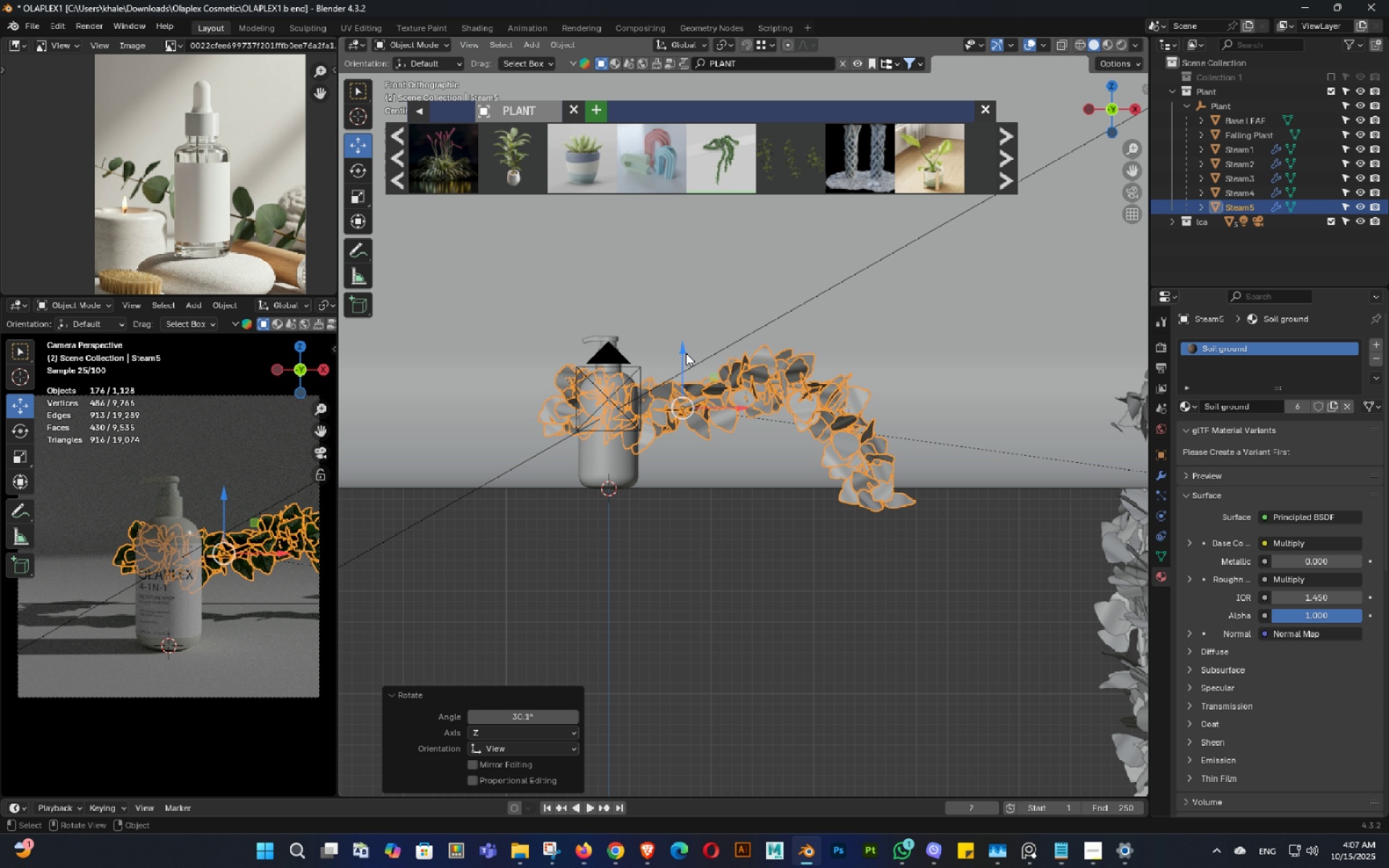 
left_click_drag(start_coordinate=[685, 352], to_coordinate=[689, 389])
 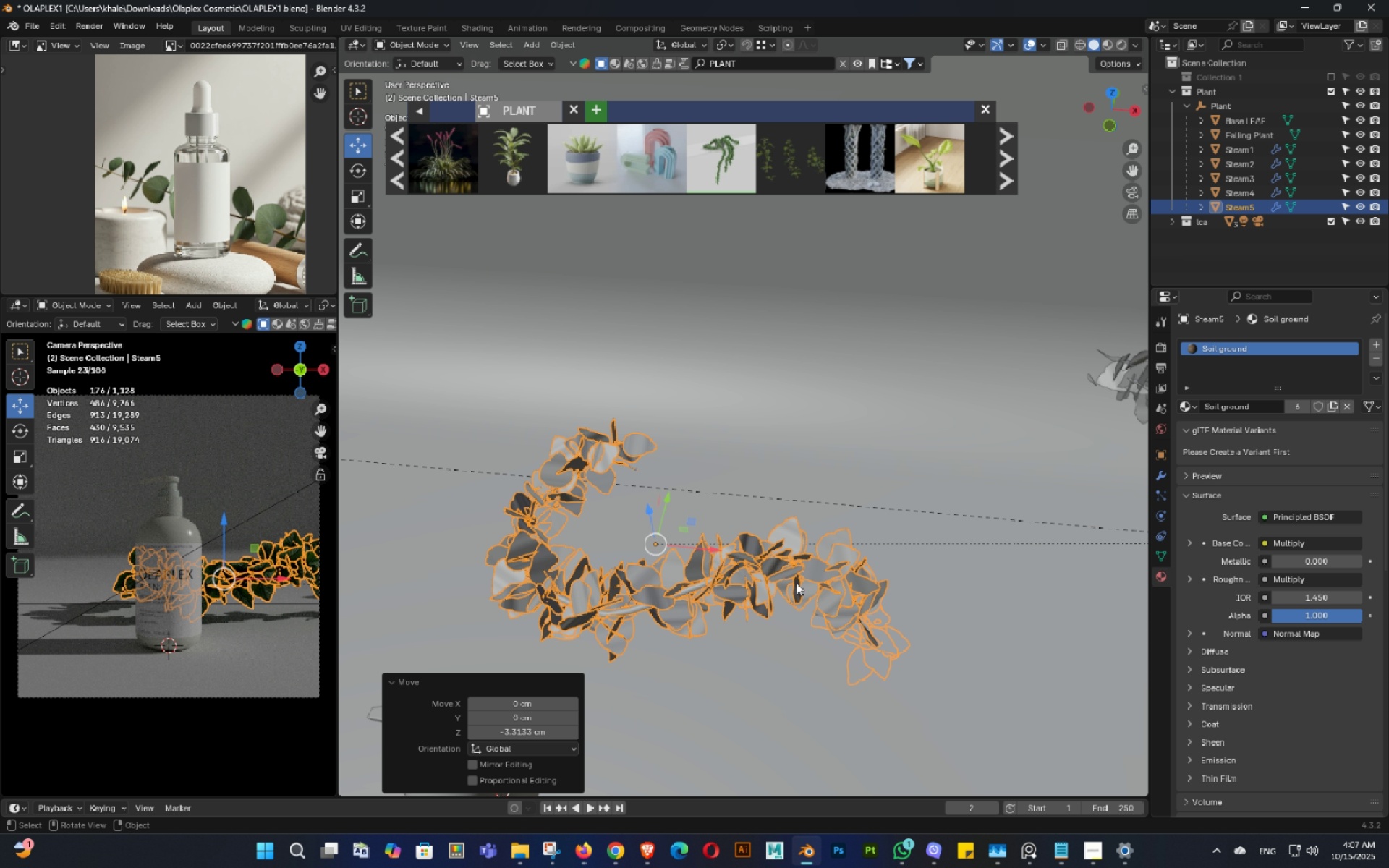 
scroll: coordinate [803, 582], scroll_direction: down, amount: 2.0
 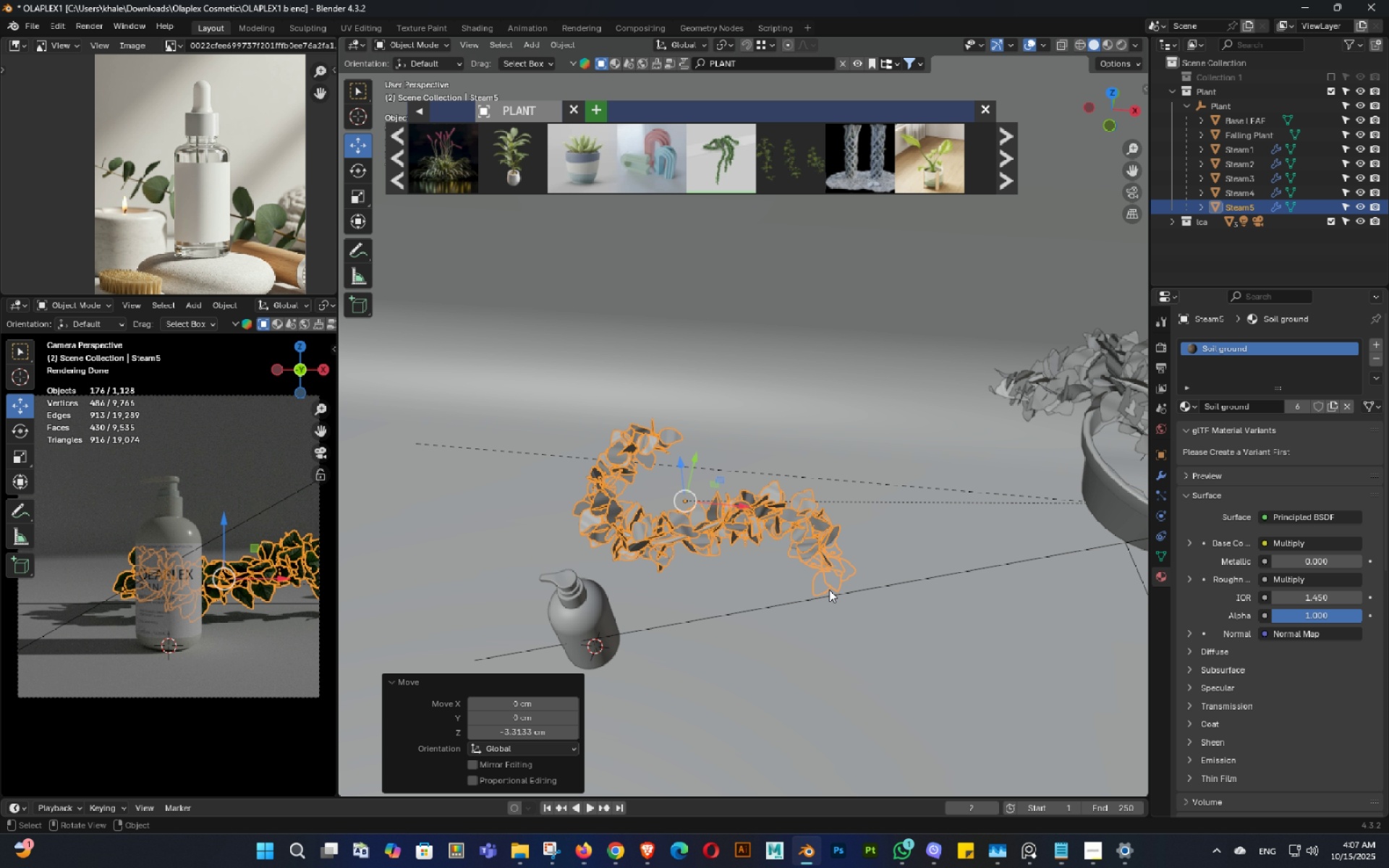 
type(rZ)
 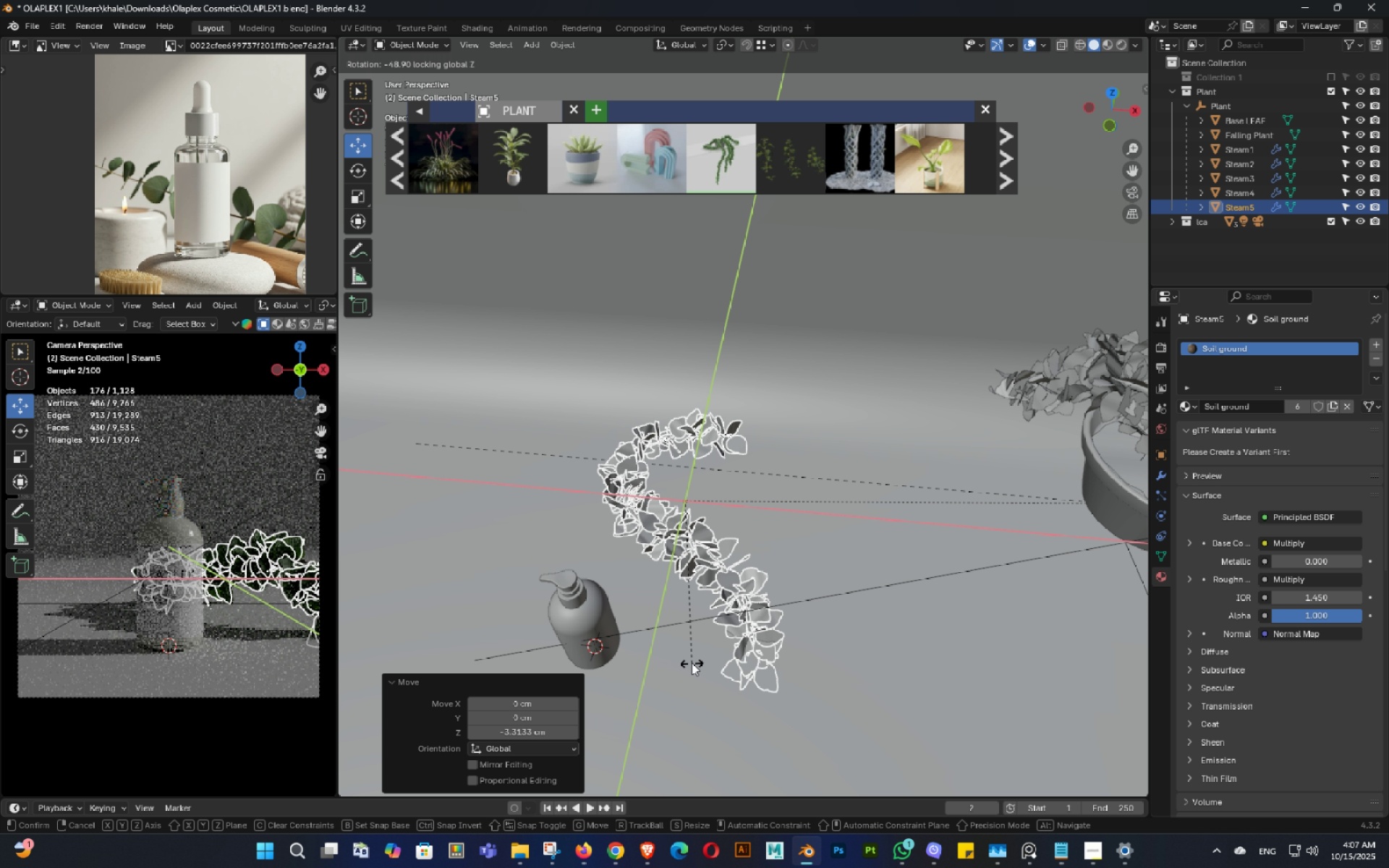 
left_click([692, 663])
 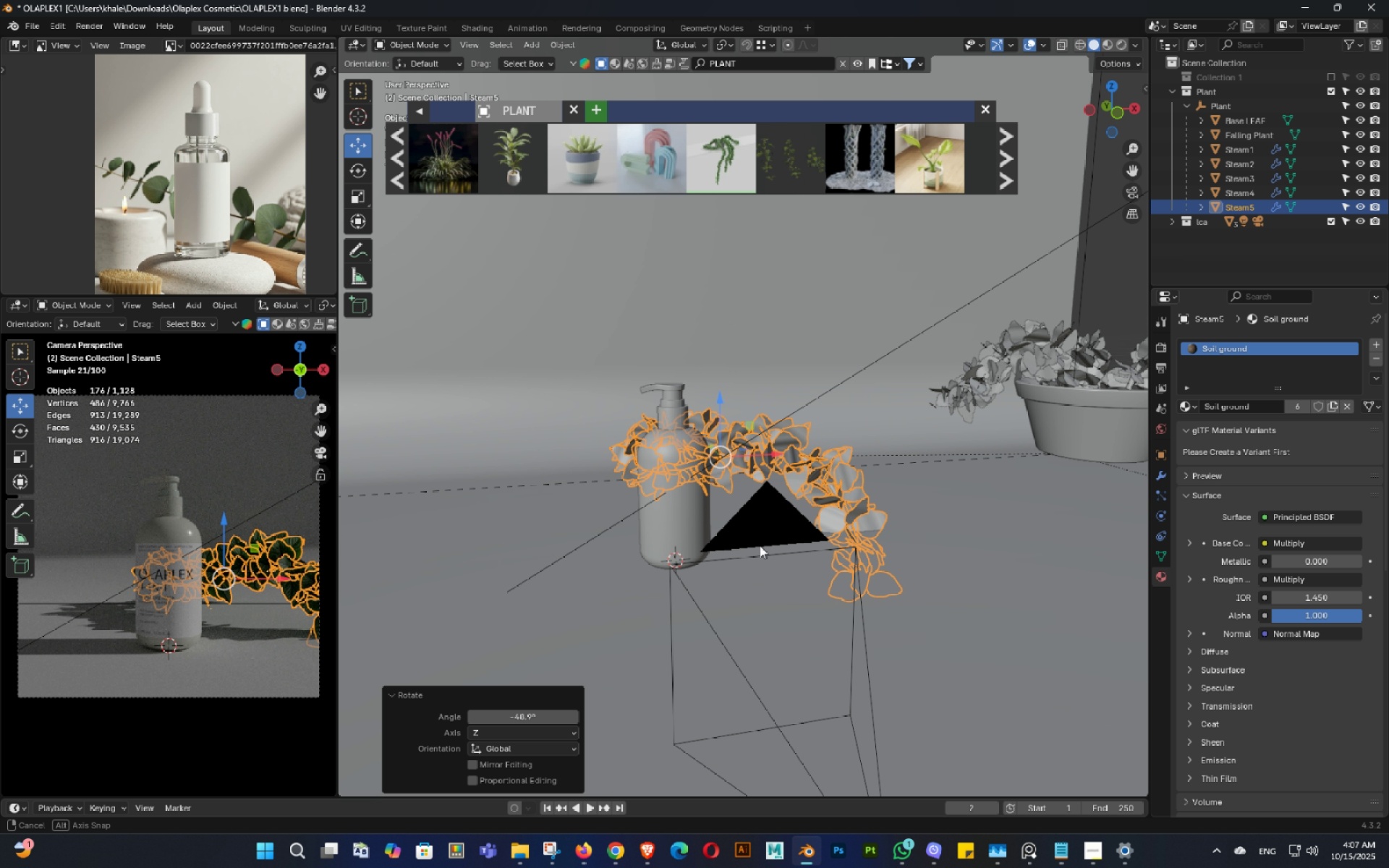 
double_click([760, 545])
 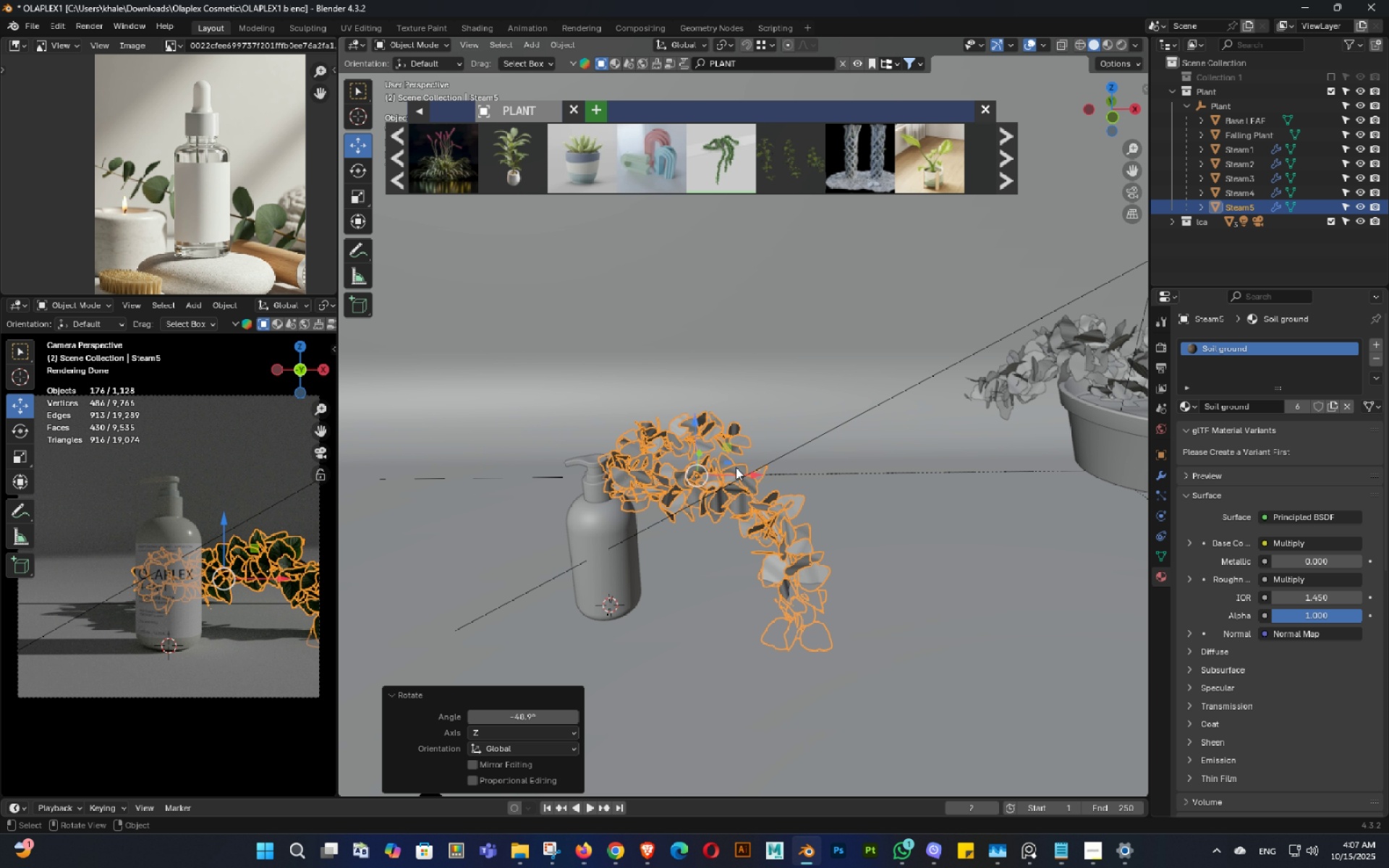 
left_click_drag(start_coordinate=[743, 467], to_coordinate=[799, 485])
 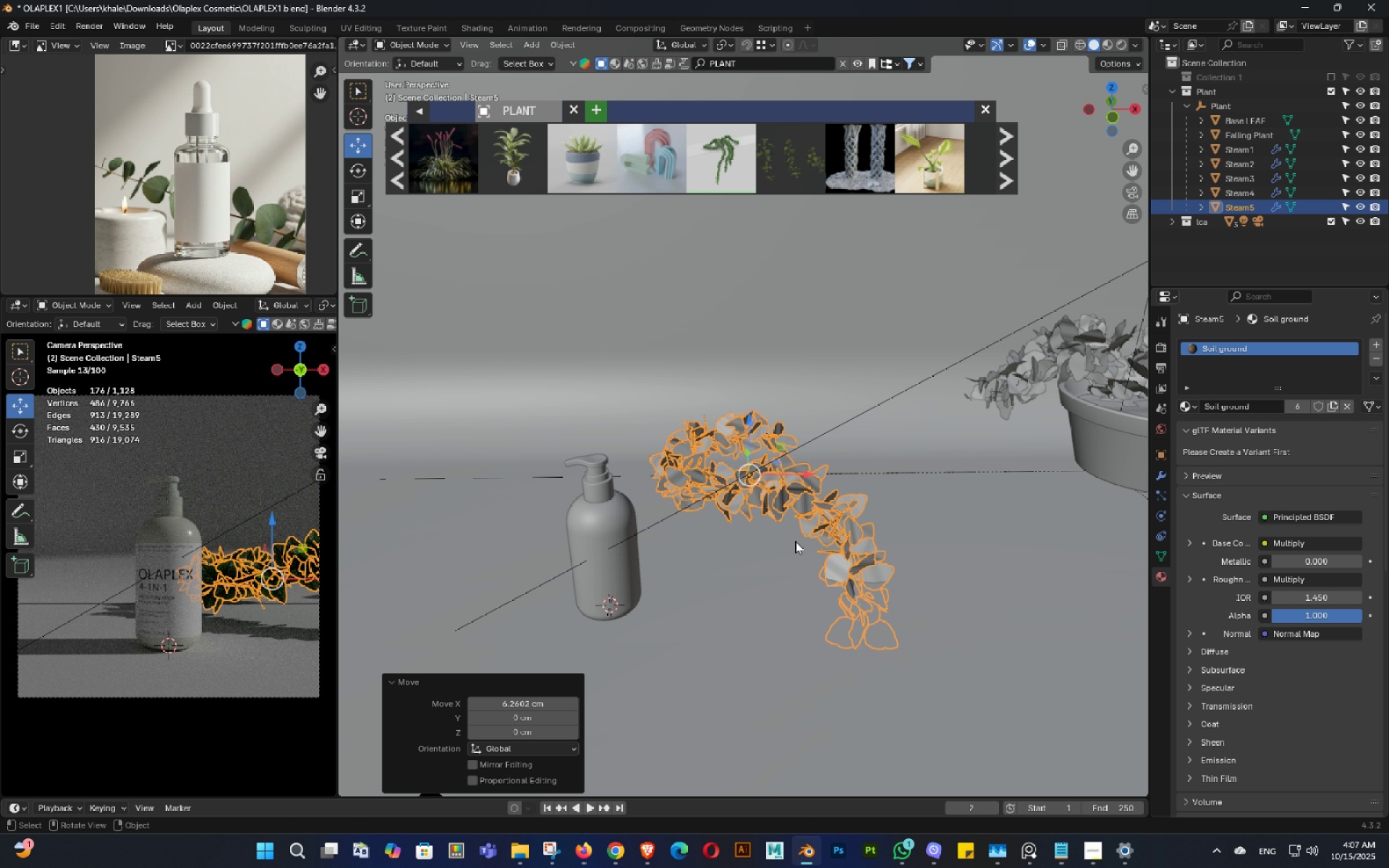 
key(Control+S)
 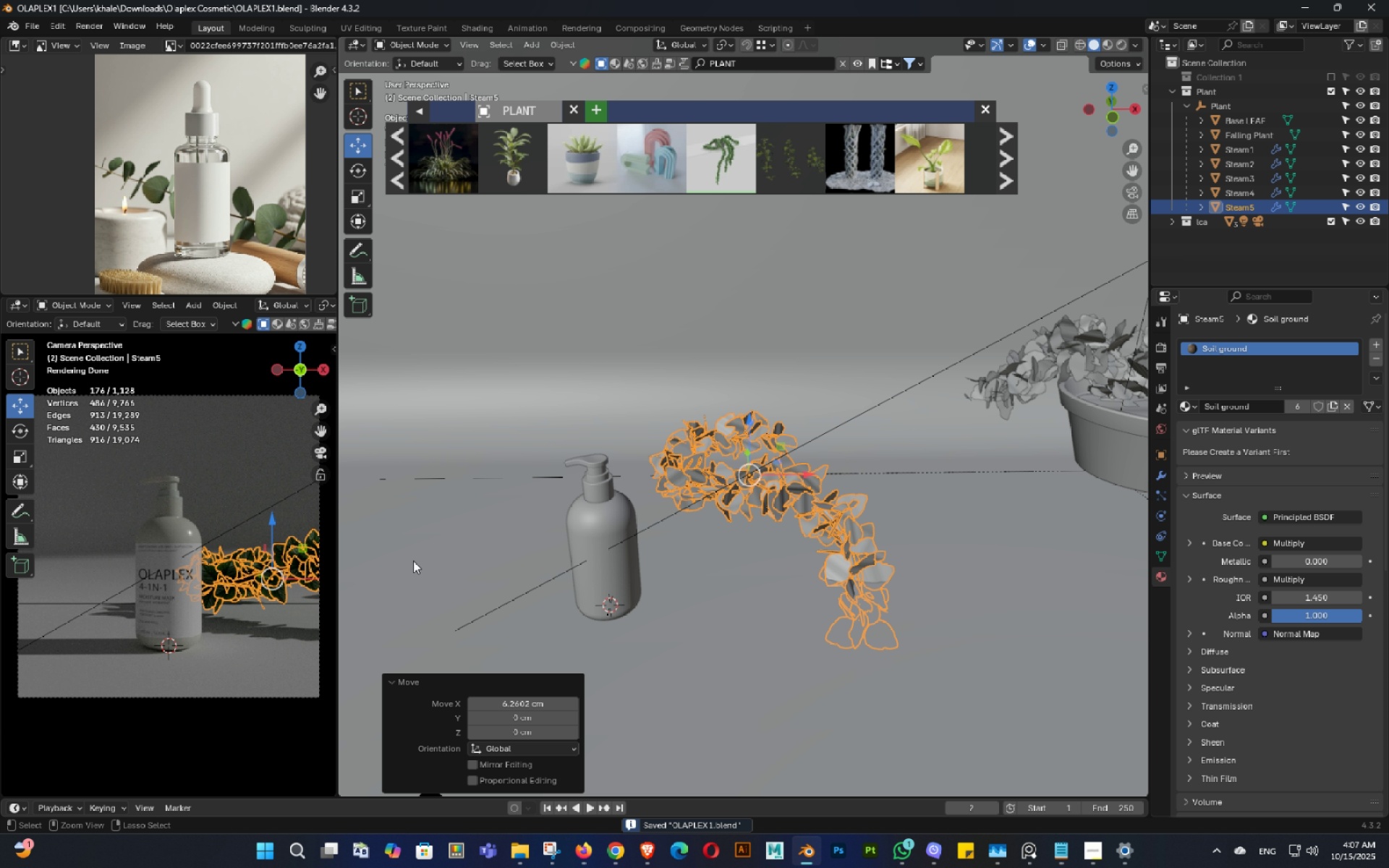 
hold_key(key=S, duration=1.74)
 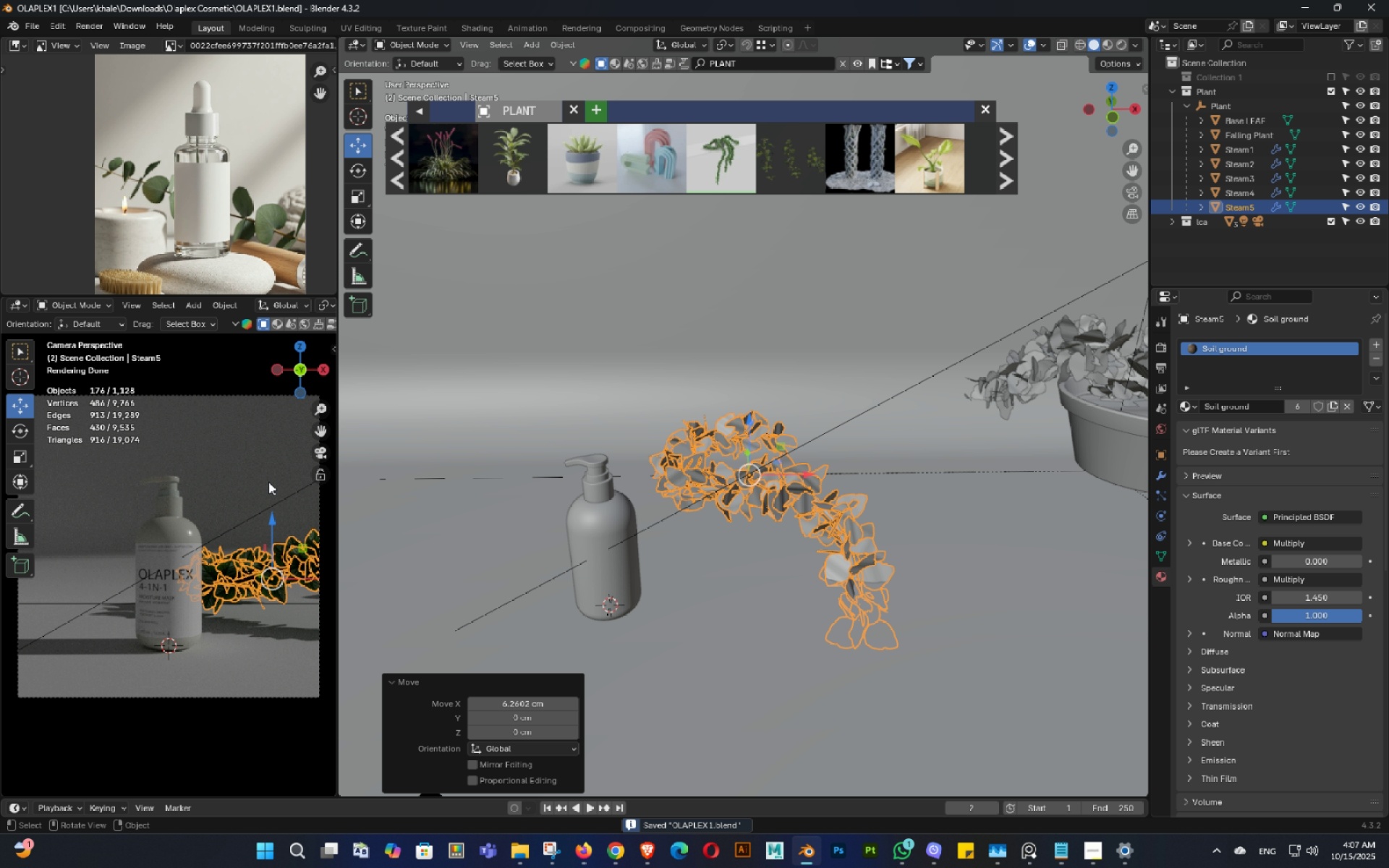 
key(Control+ControlLeft)
 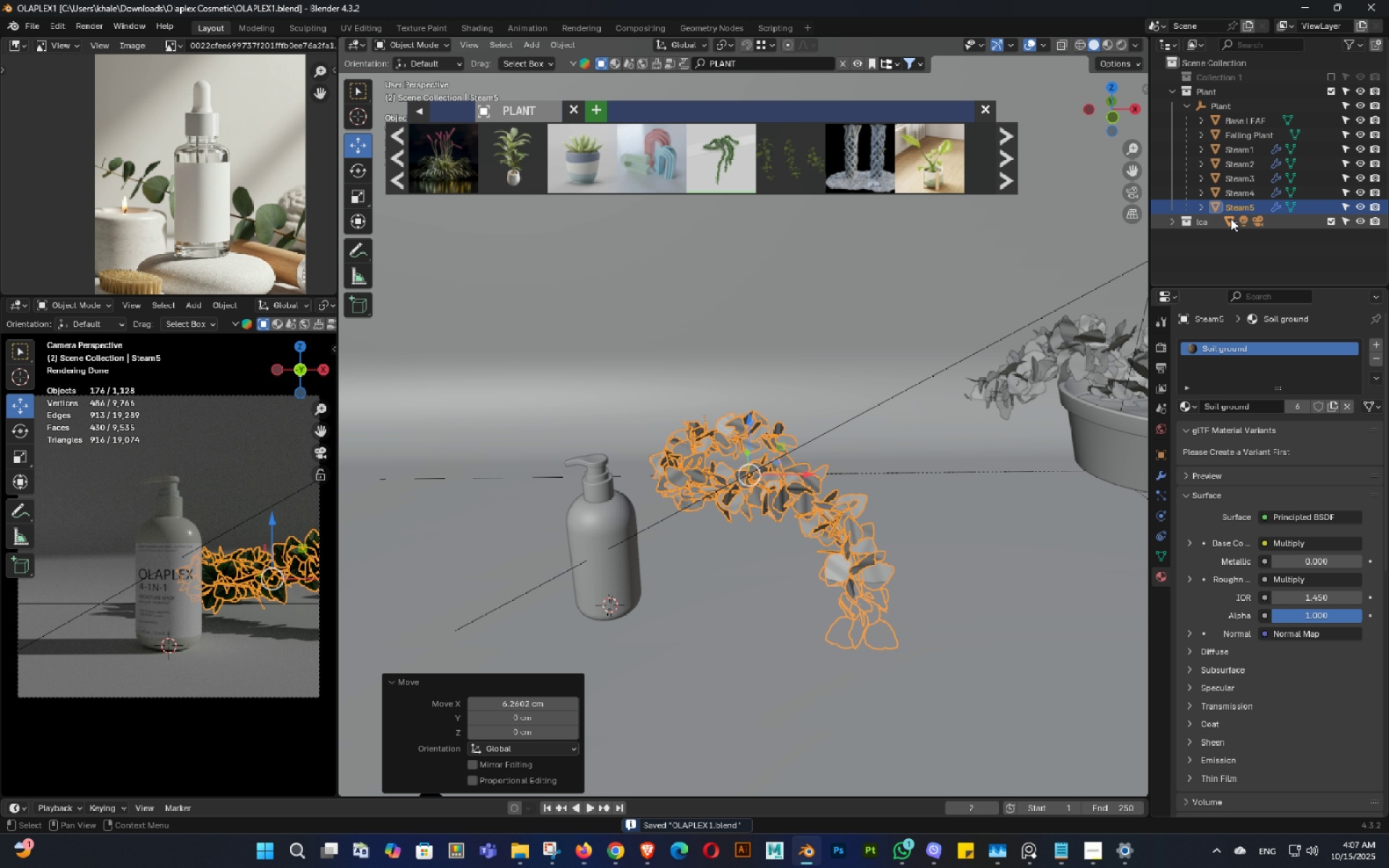 
scroll: coordinate [1226, 248], scroll_direction: down, amount: 3.0
 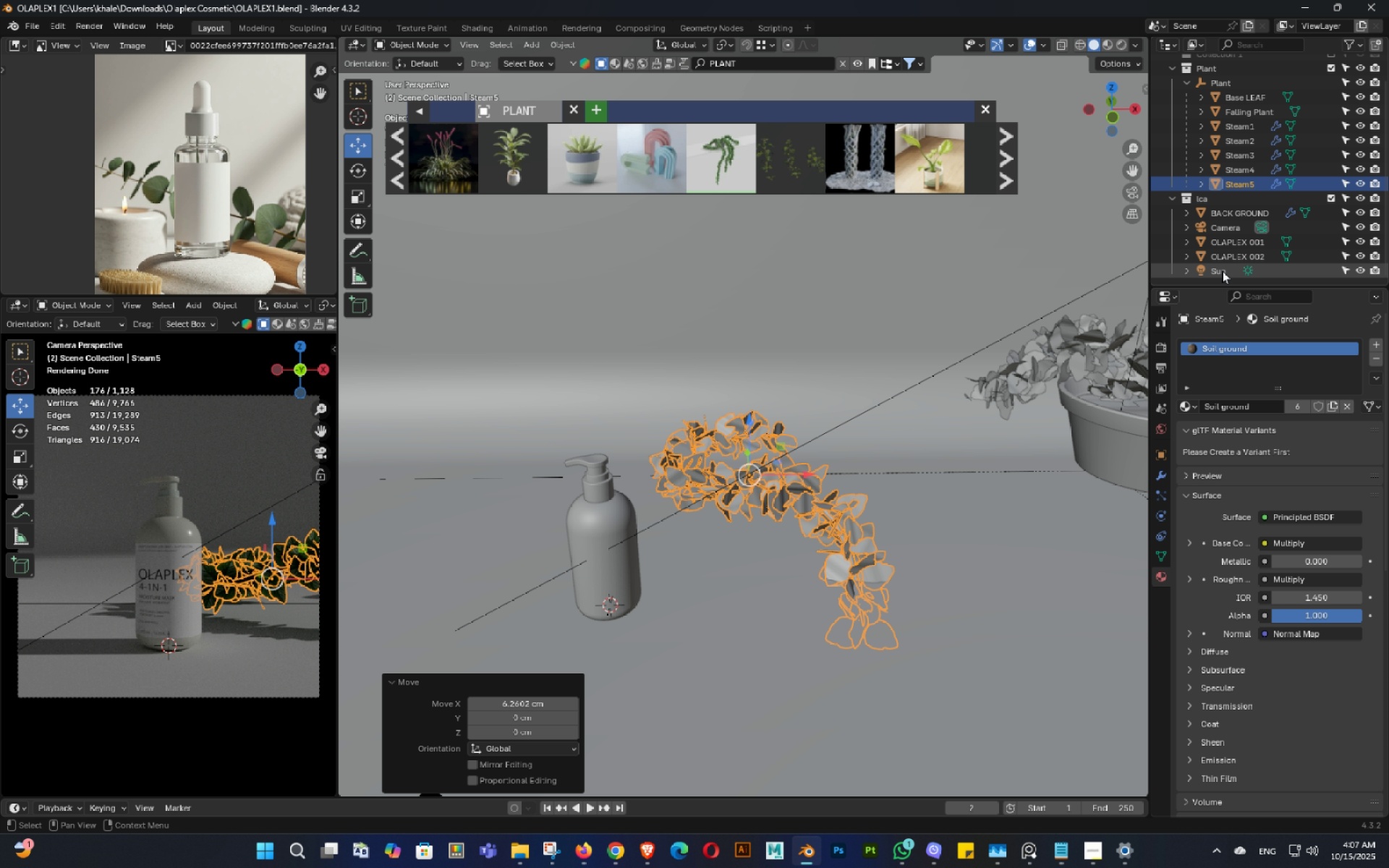 
left_click([1222, 271])
 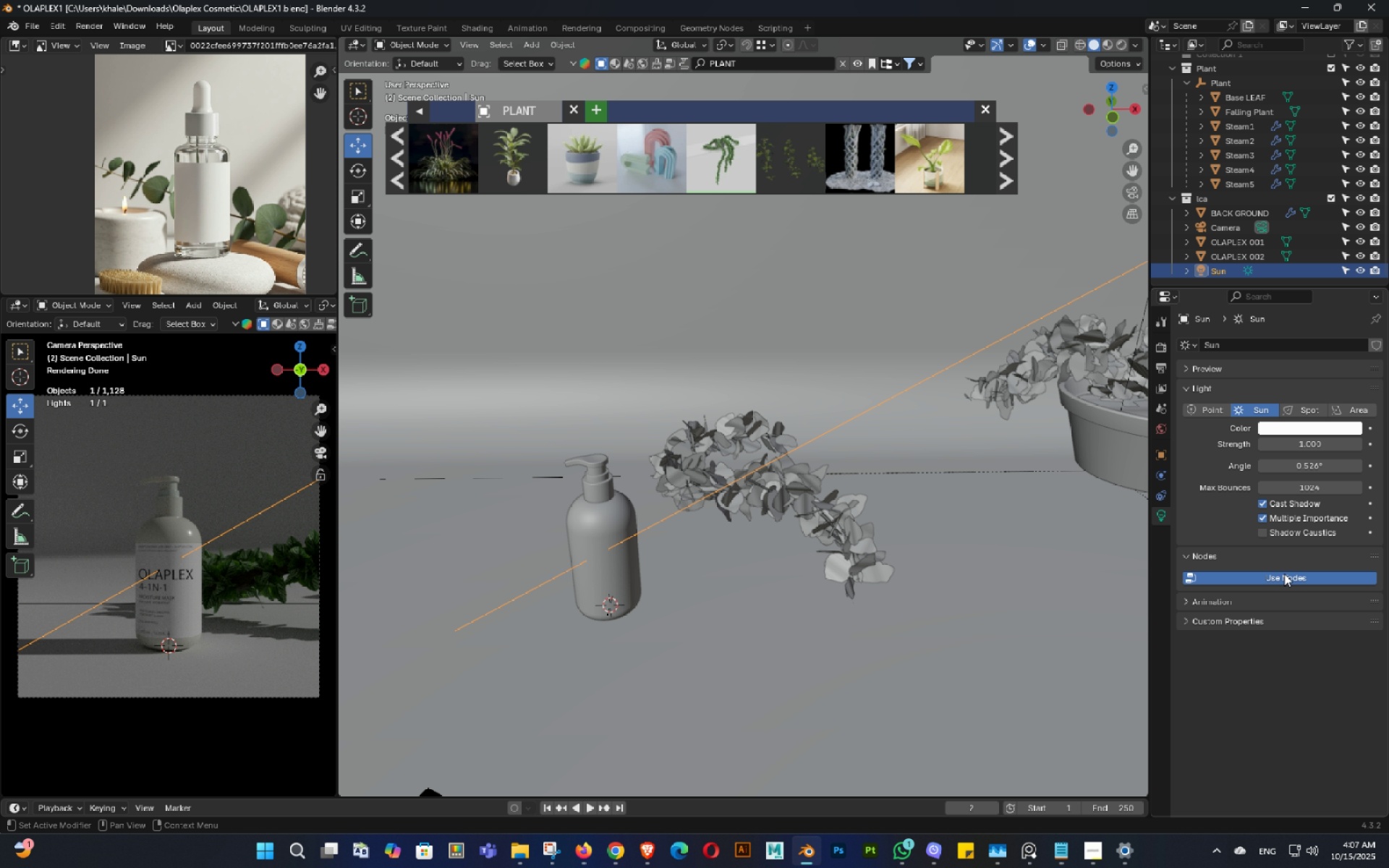 
left_click([1284, 574])
 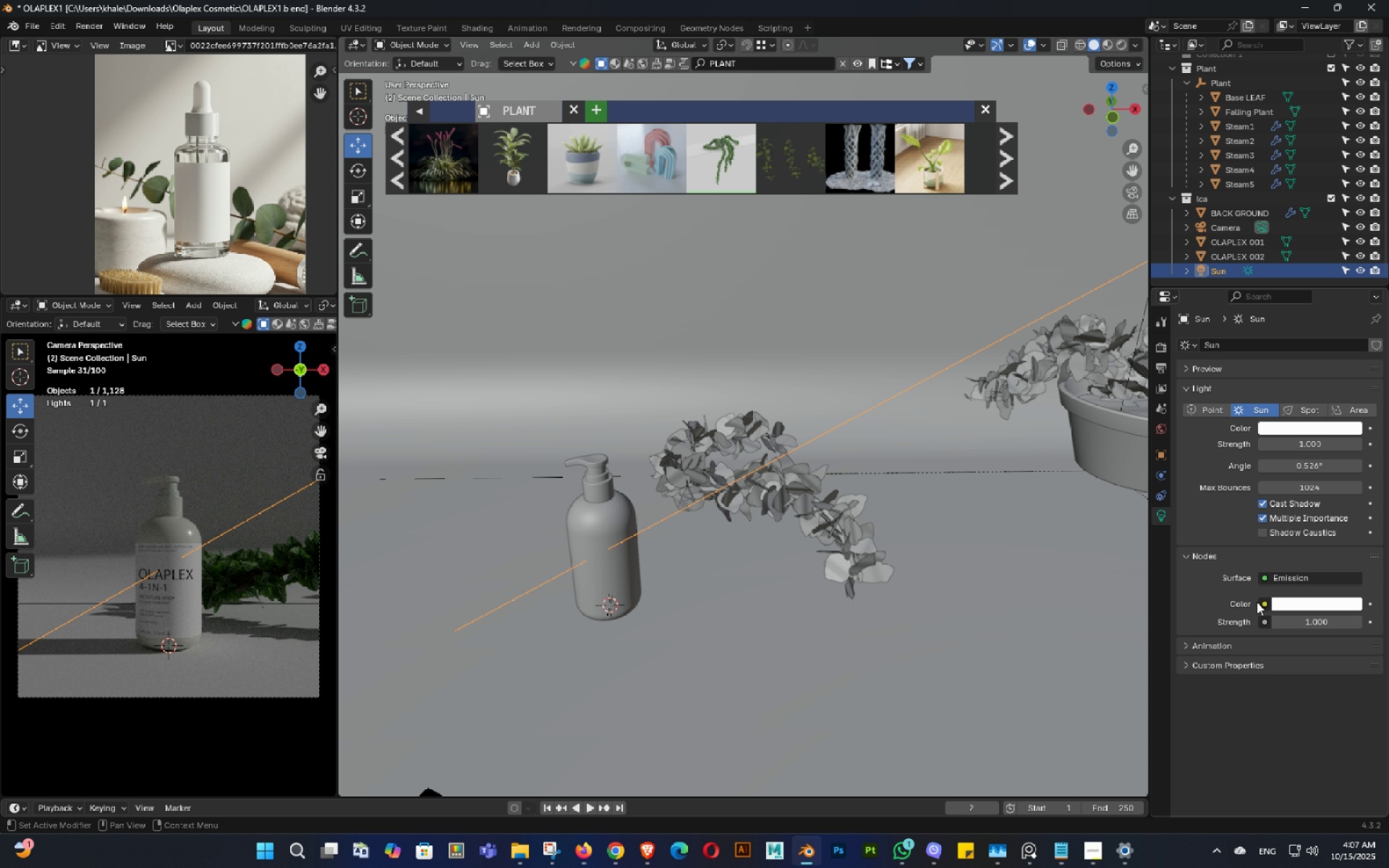 
left_click([1257, 602])
 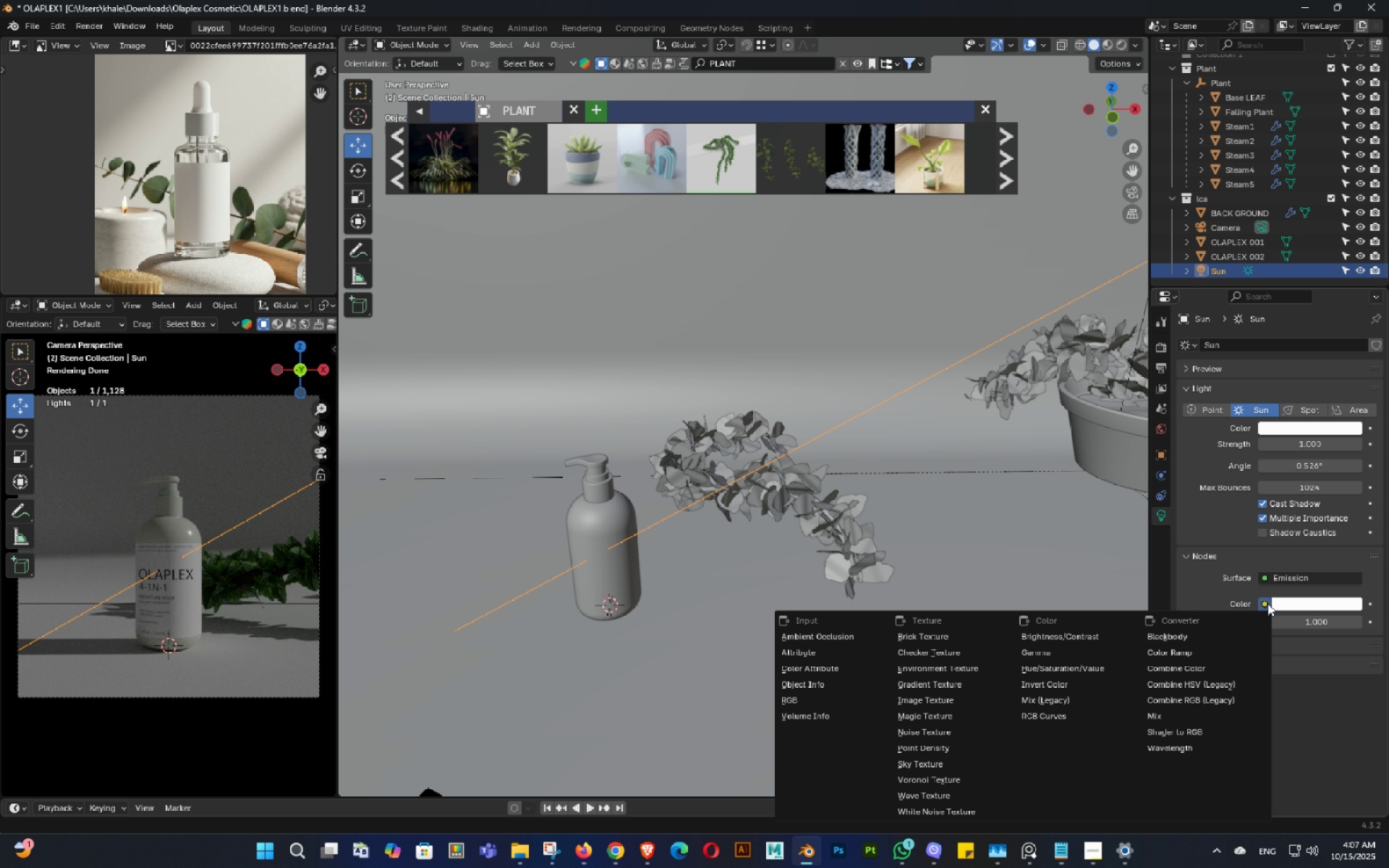 
left_click([1267, 603])
 